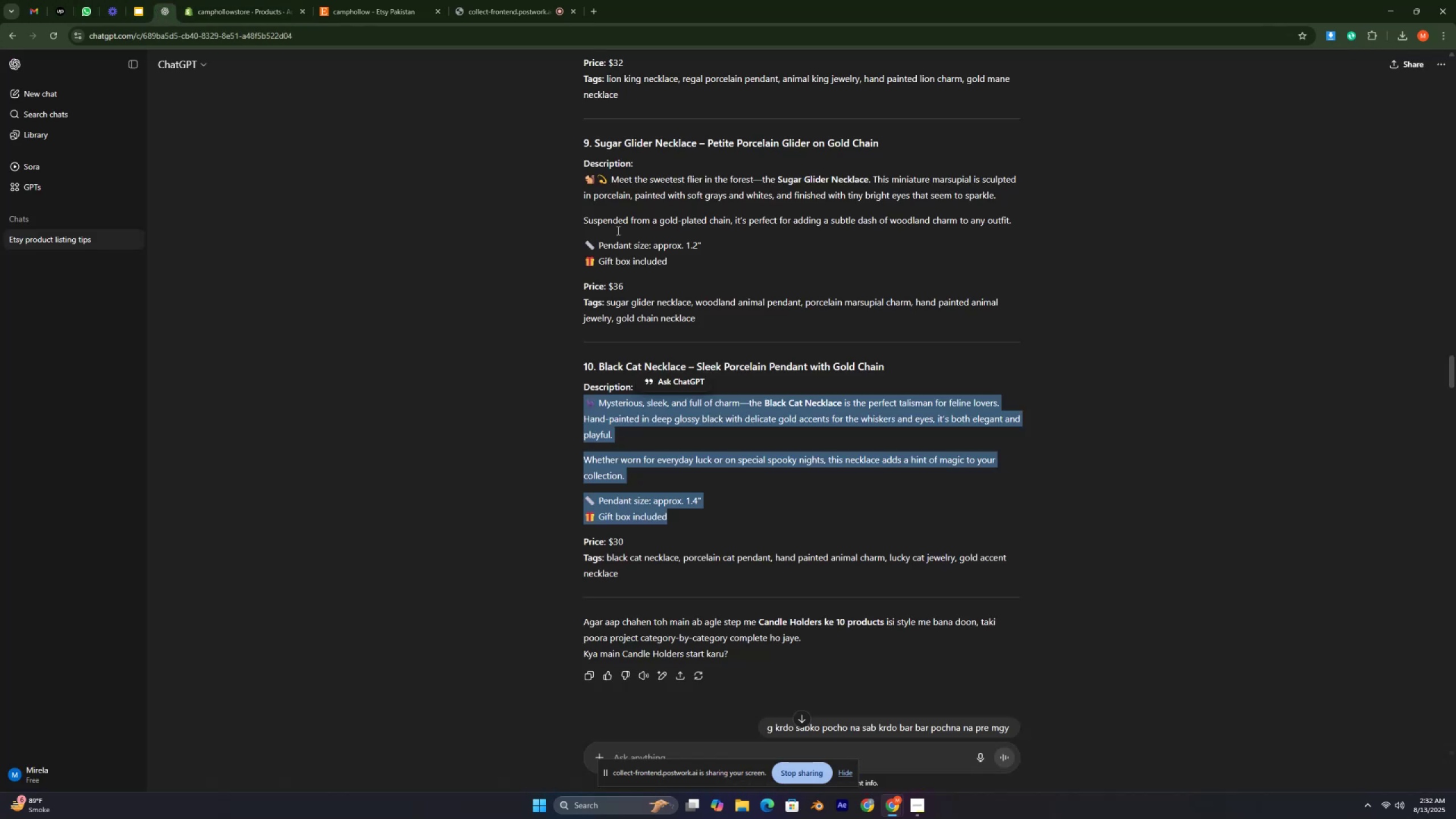 
left_click_drag(start_coordinate=[718, 346], to_coordinate=[734, 387])
 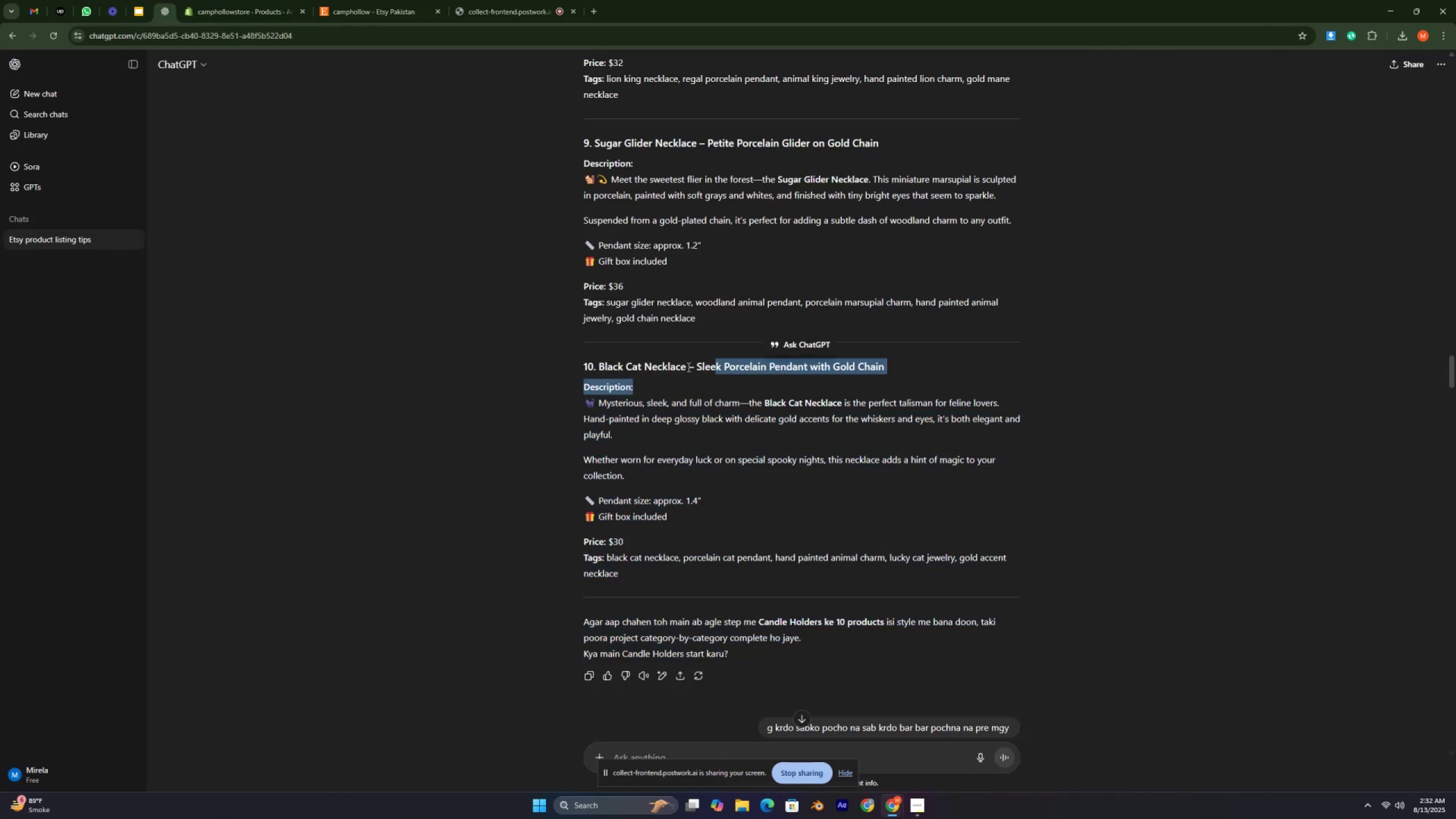 
left_click_drag(start_coordinate=[688, 365], to_coordinate=[597, 360])
 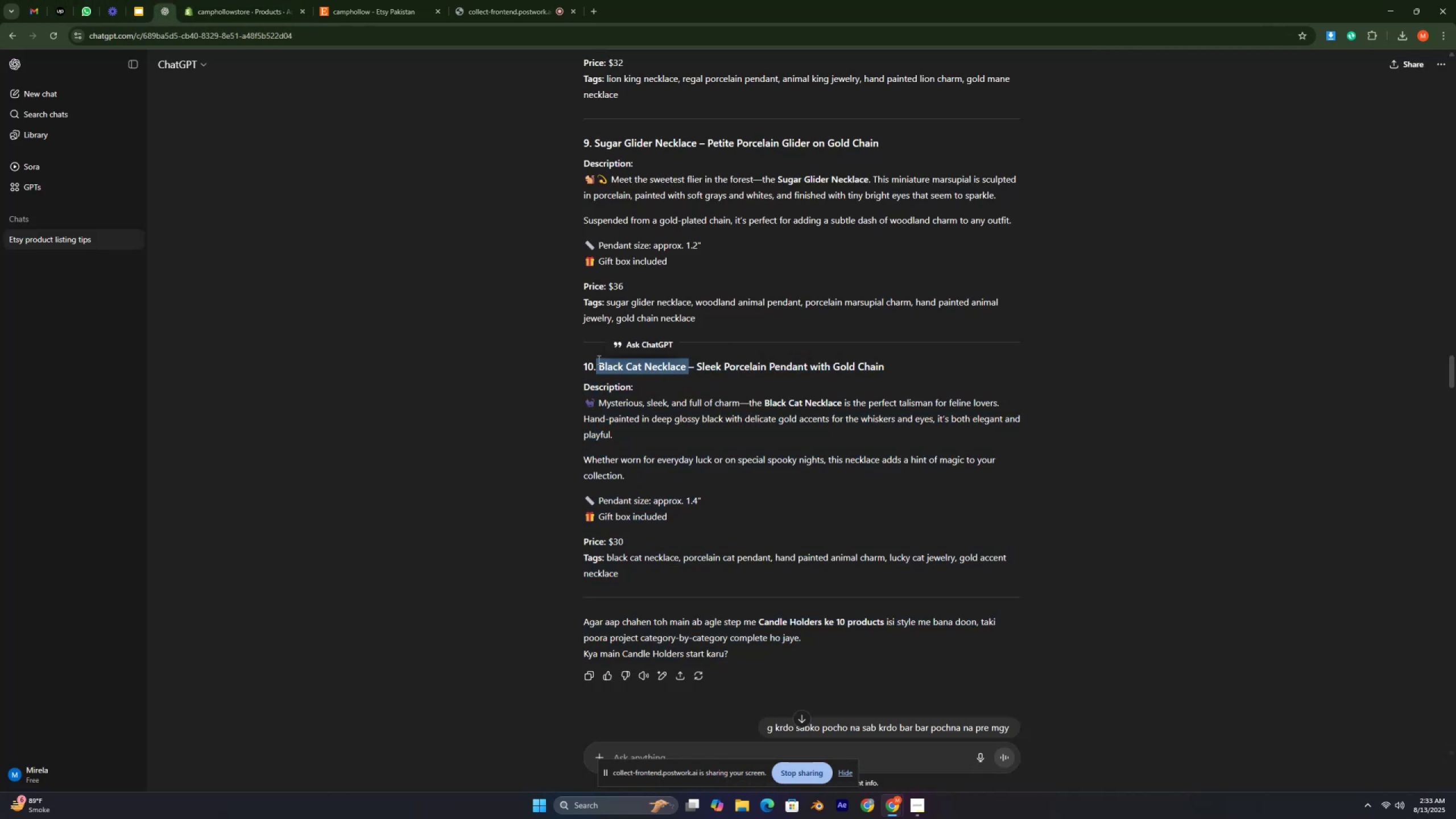 
key(Control+C)
 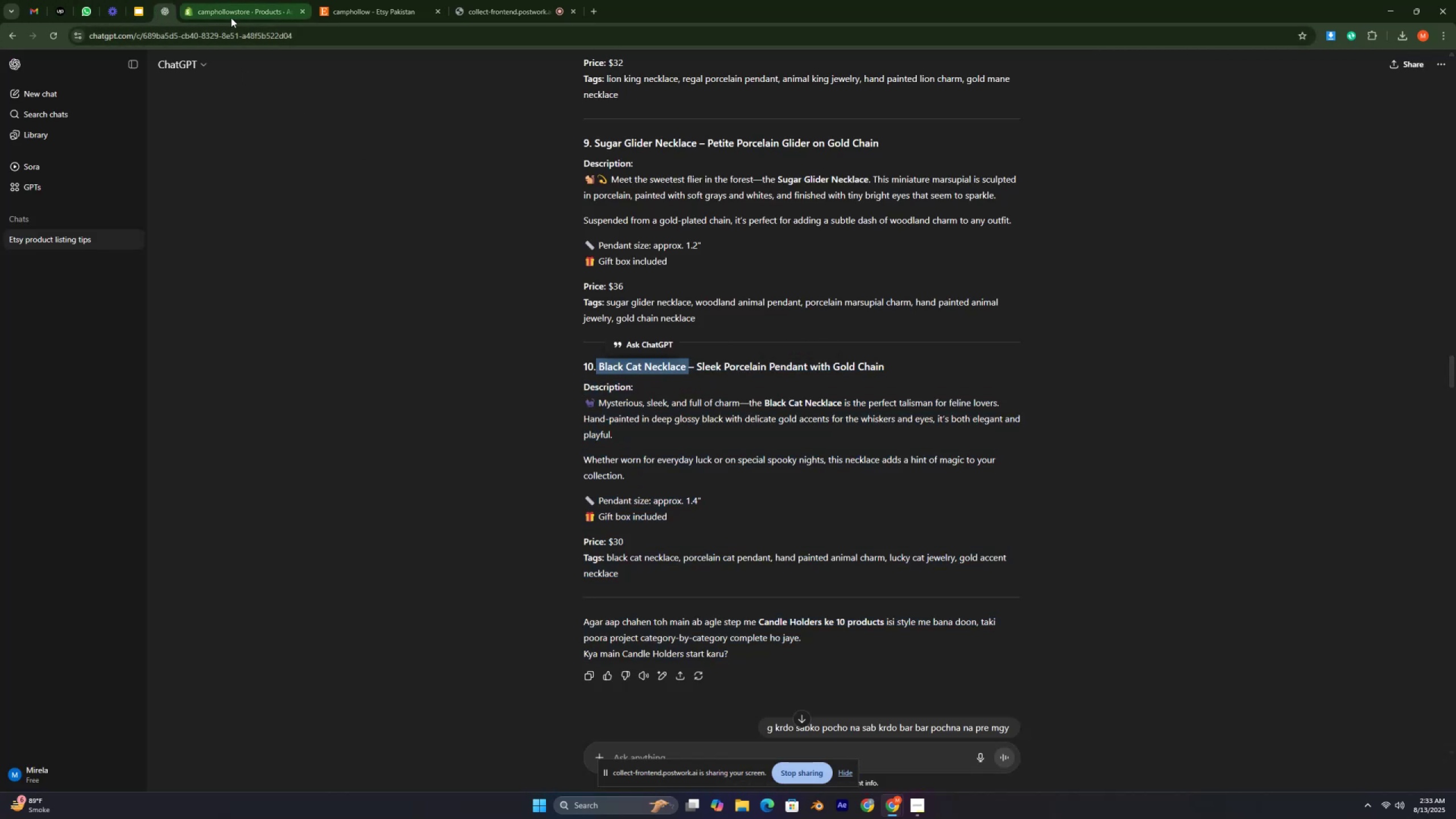 
left_click([389, 11])
 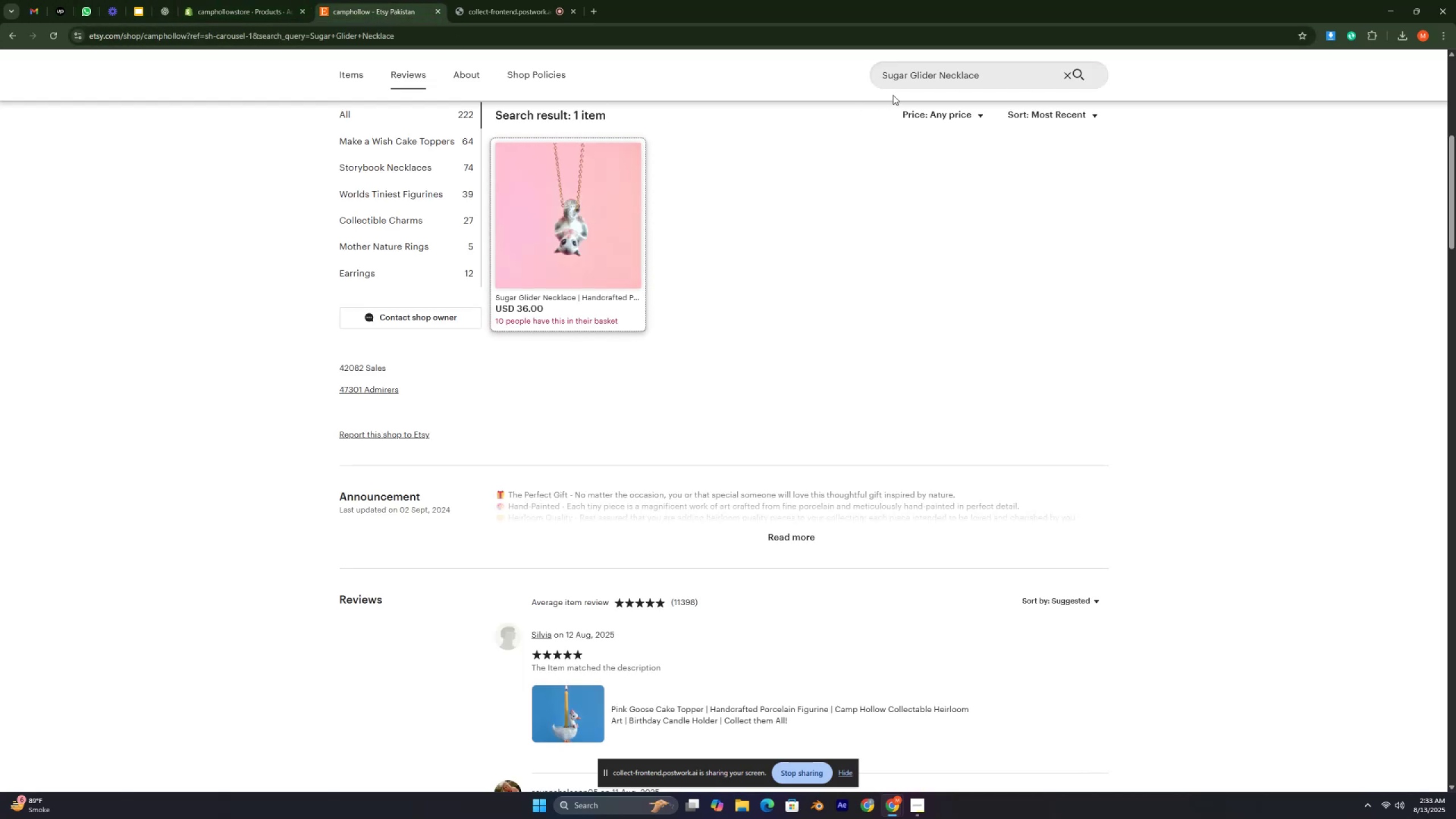 
left_click_drag(start_coordinate=[917, 76], to_coordinate=[917, 72])
 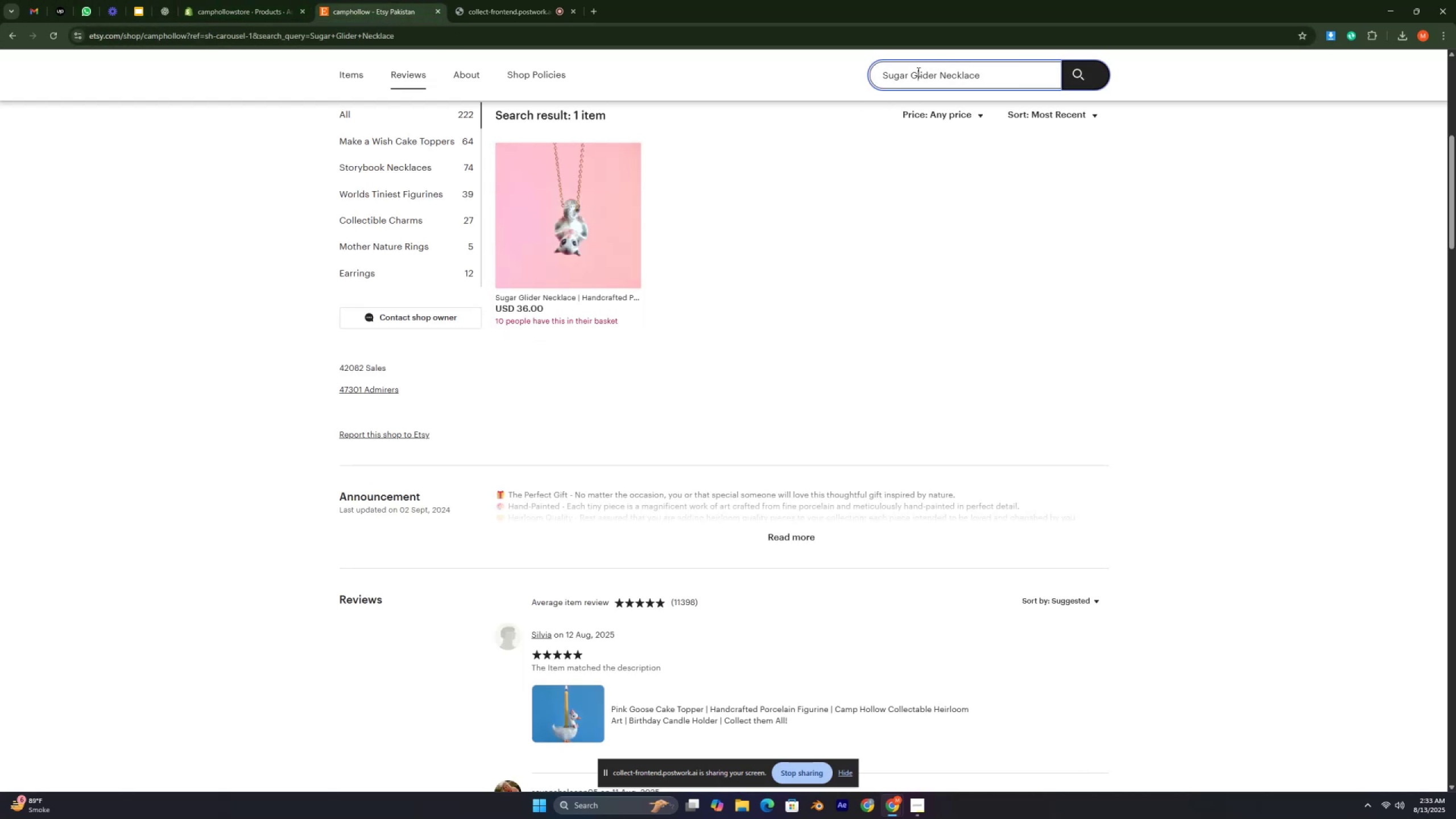 
double_click([917, 72])
 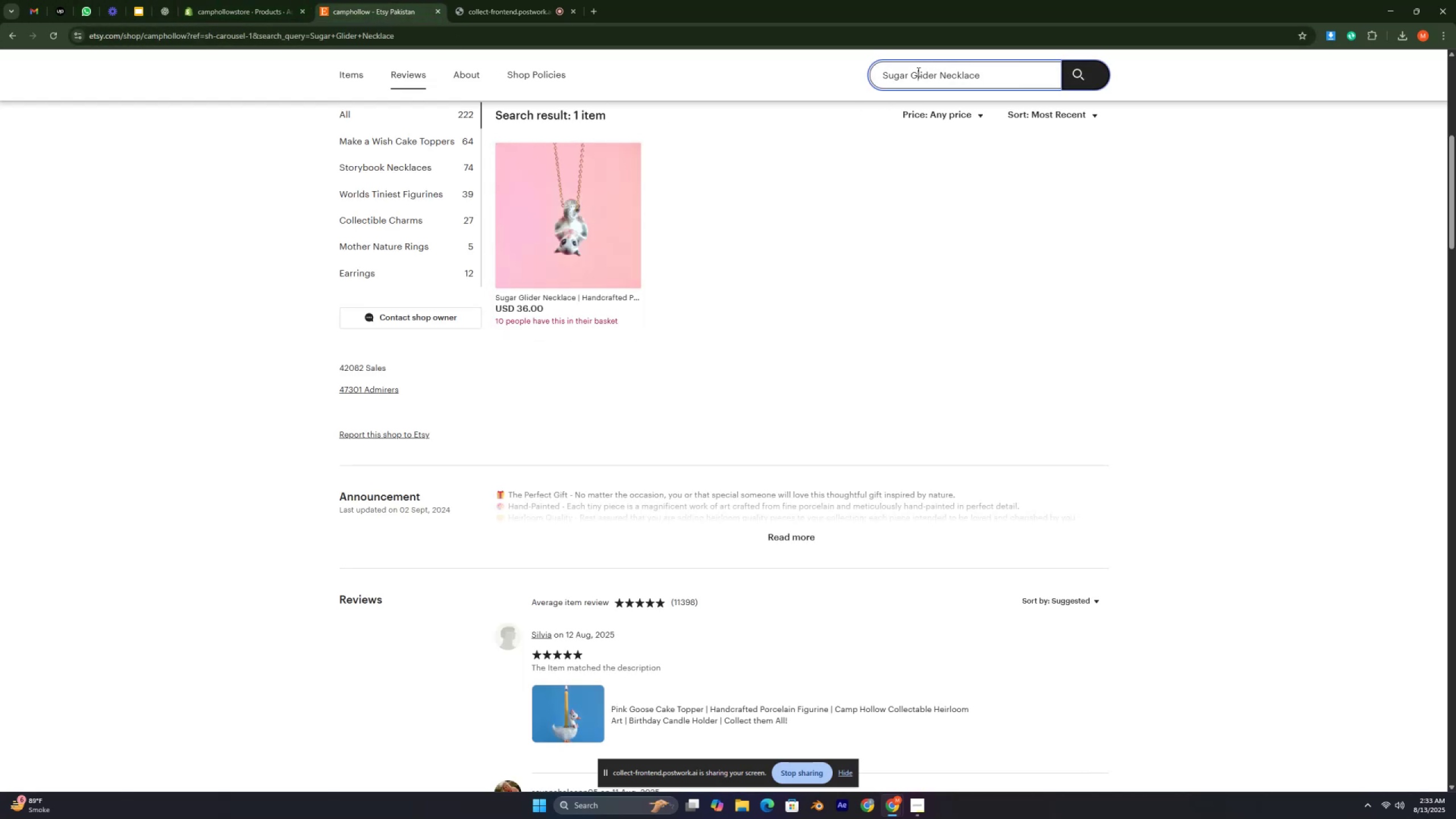 
triple_click([917, 72])
 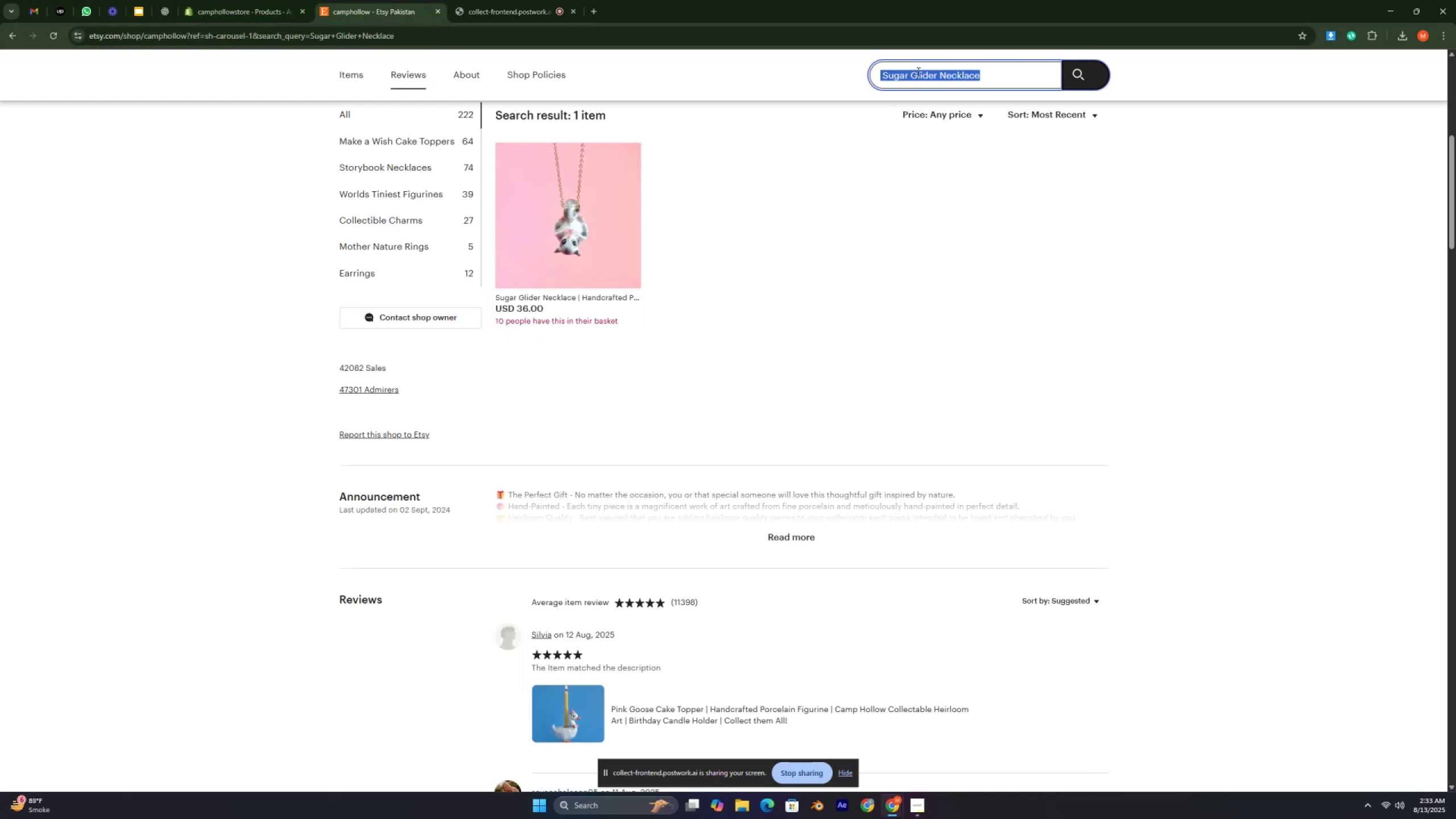 
triple_click([917, 72])
 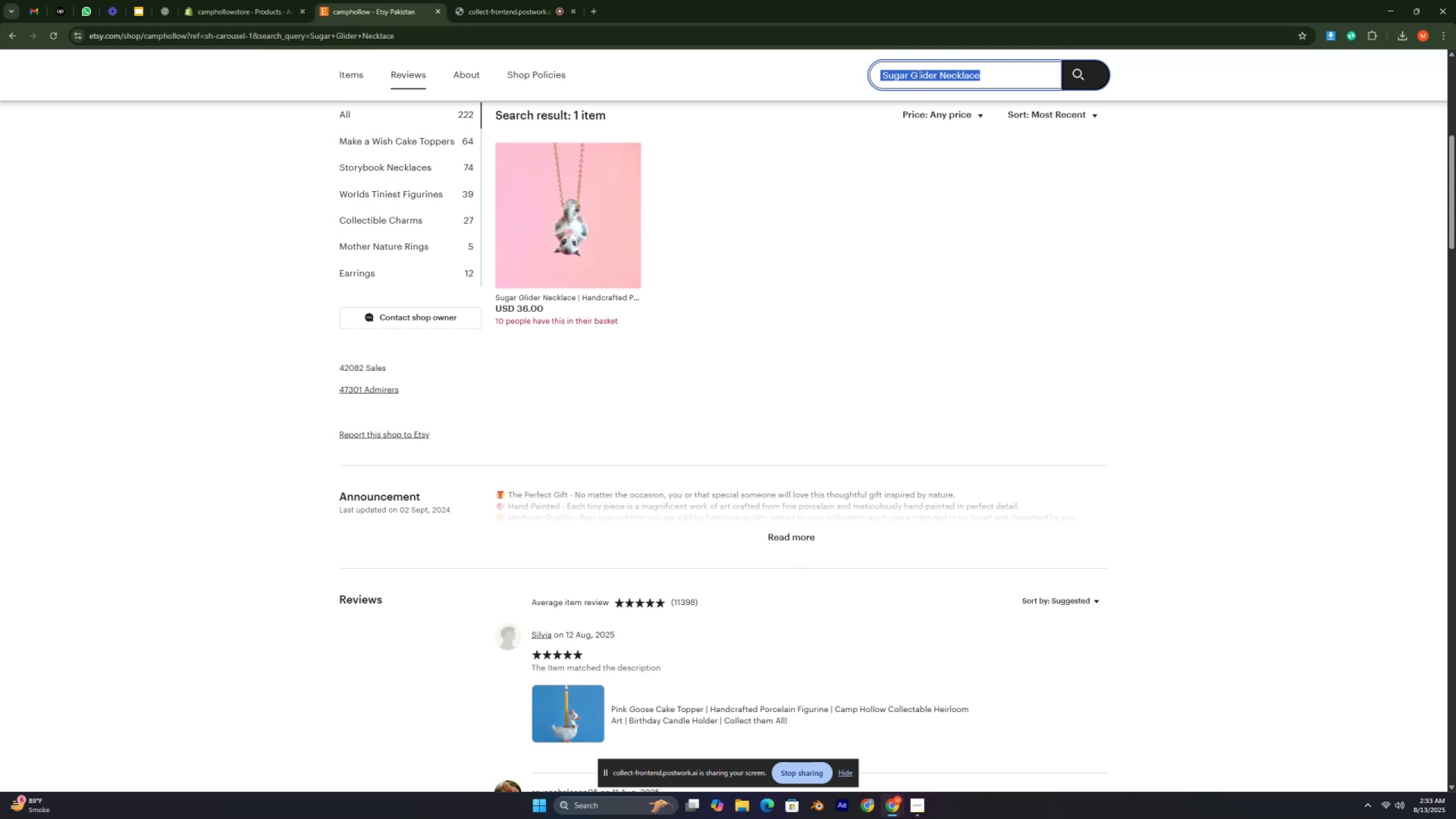 
key(Control+V)
 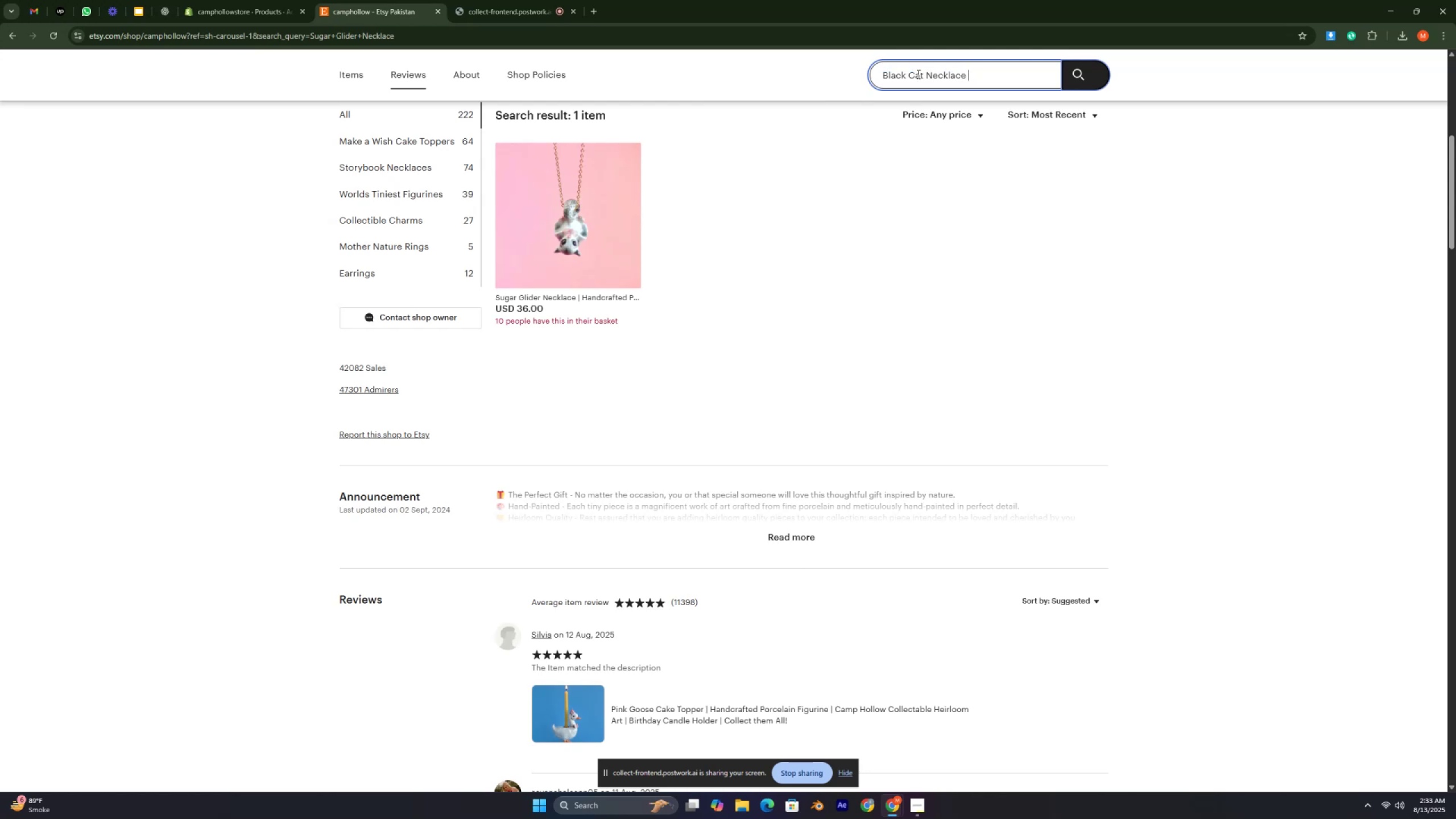 
key(Enter)
 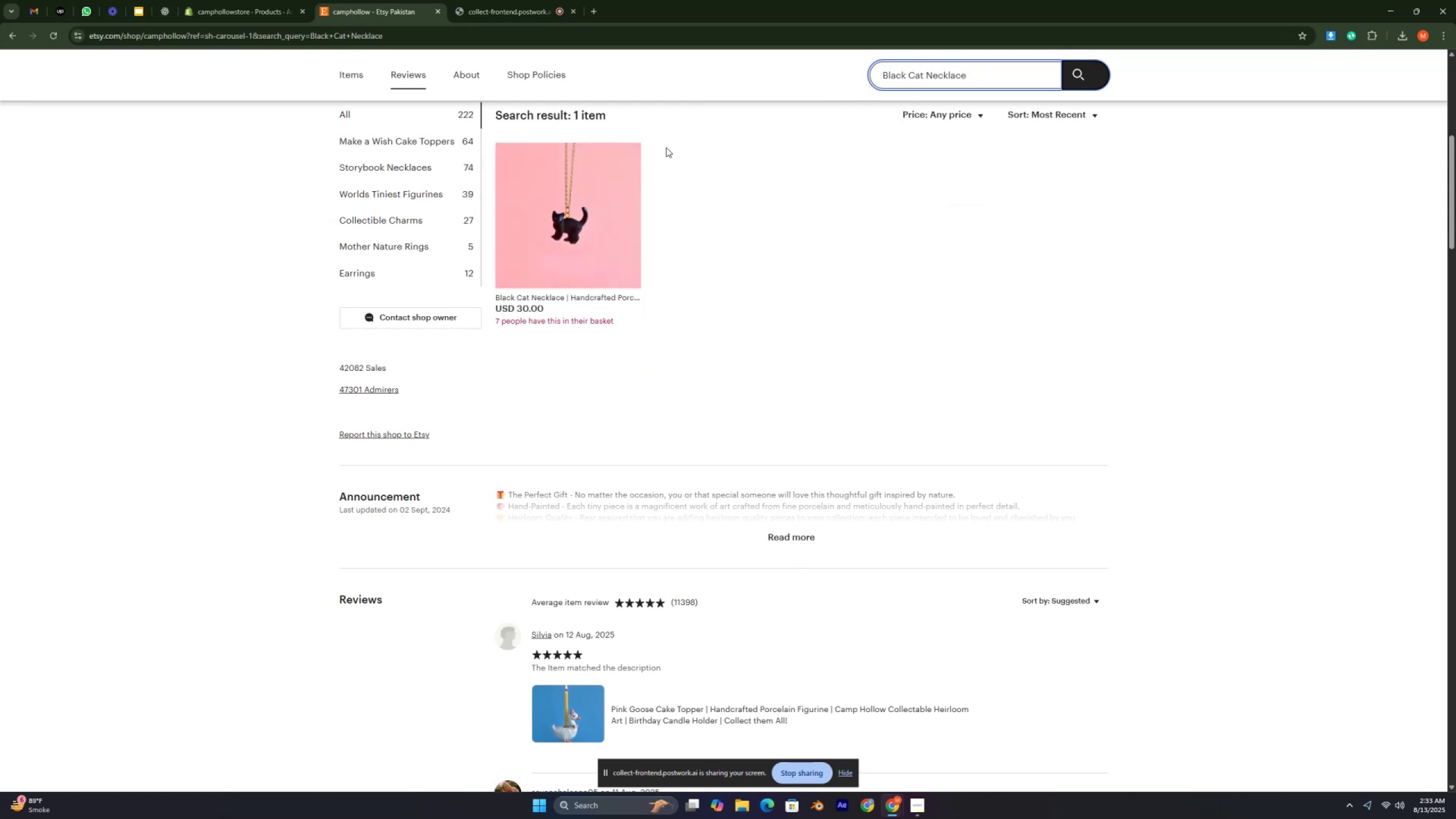 
left_click([623, 184])
 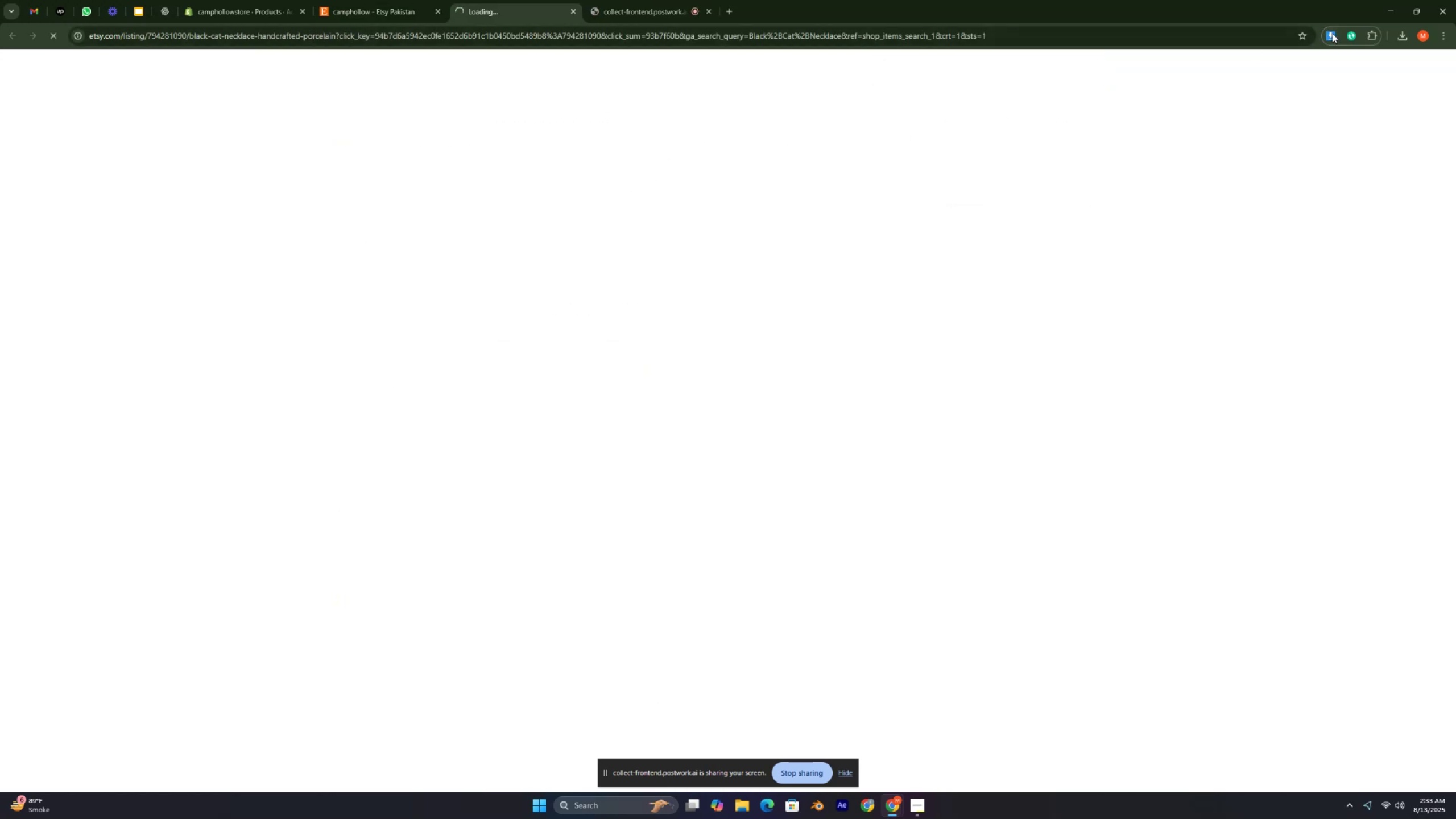 
left_click([1334, 34])
 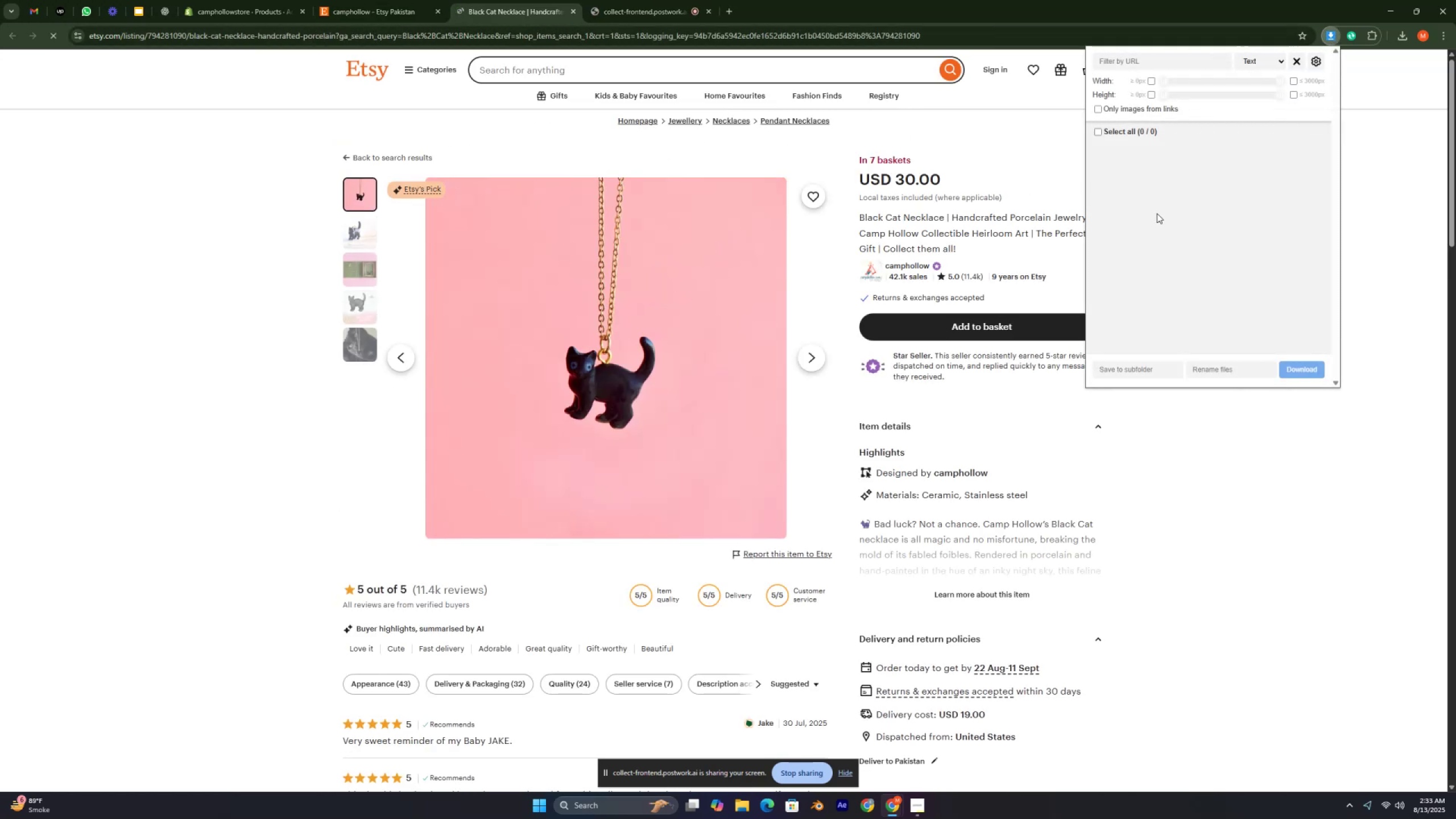 
wait(5.17)
 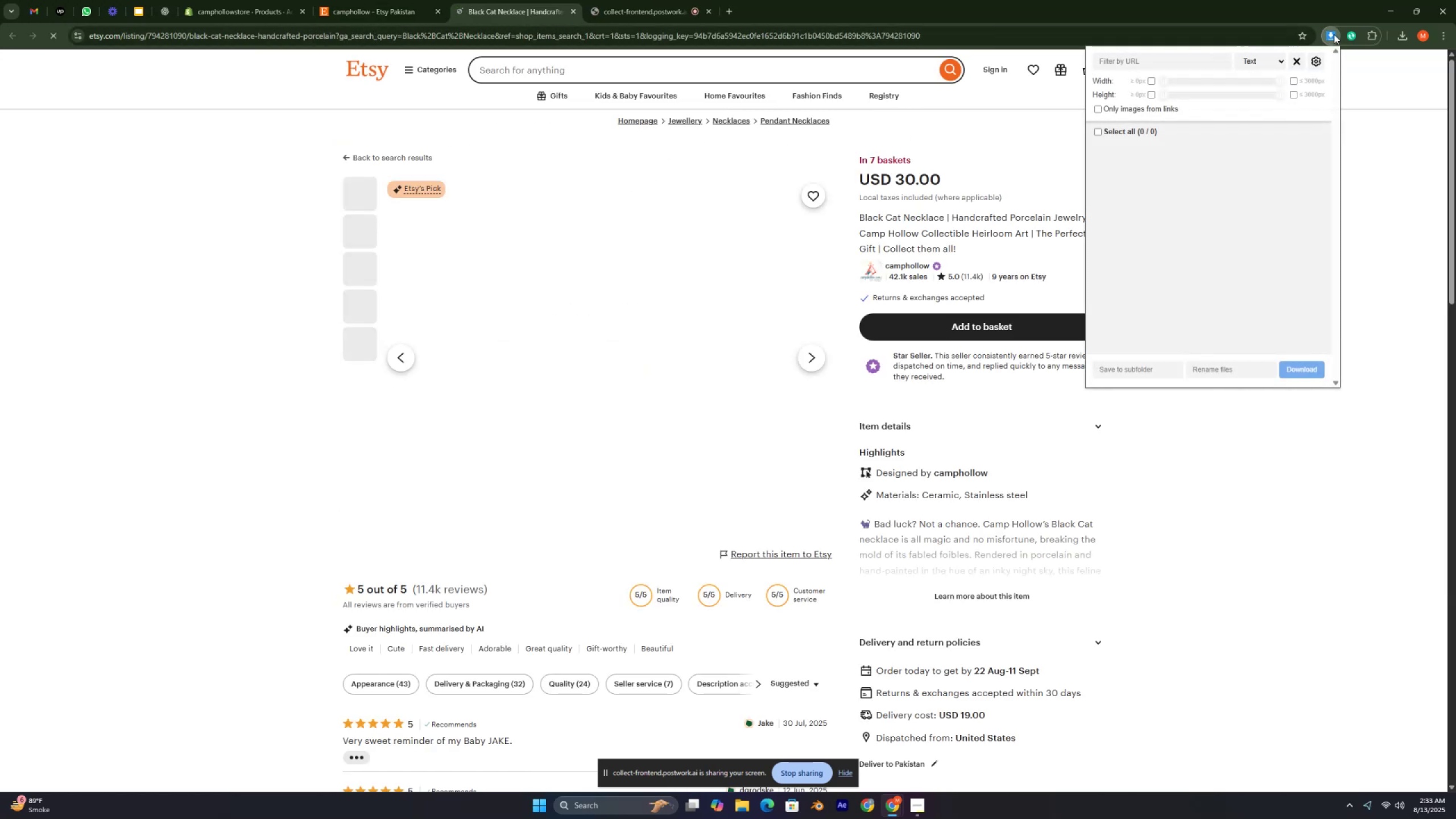 
left_click([1396, 231])
 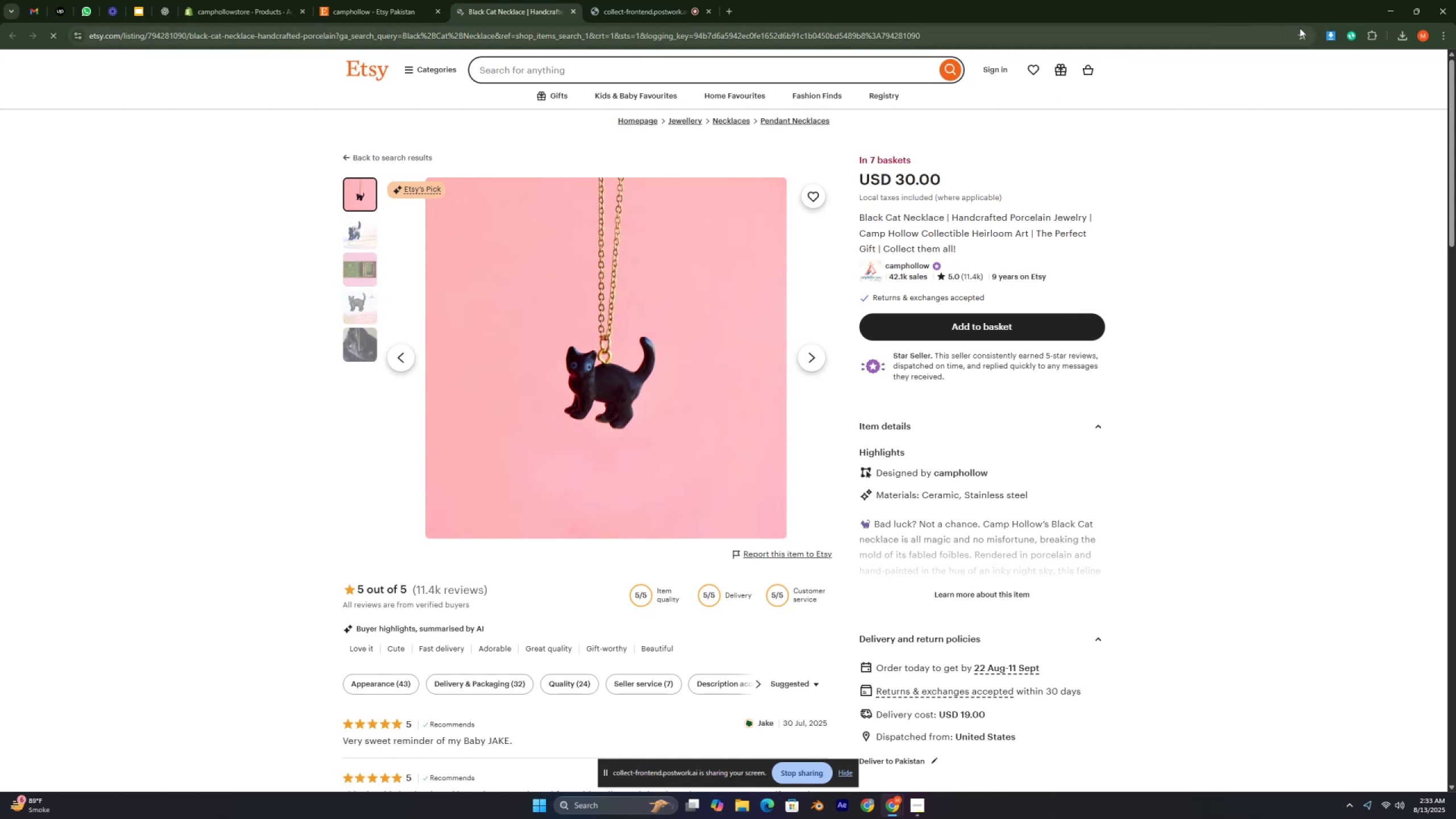 
left_click([1326, 34])
 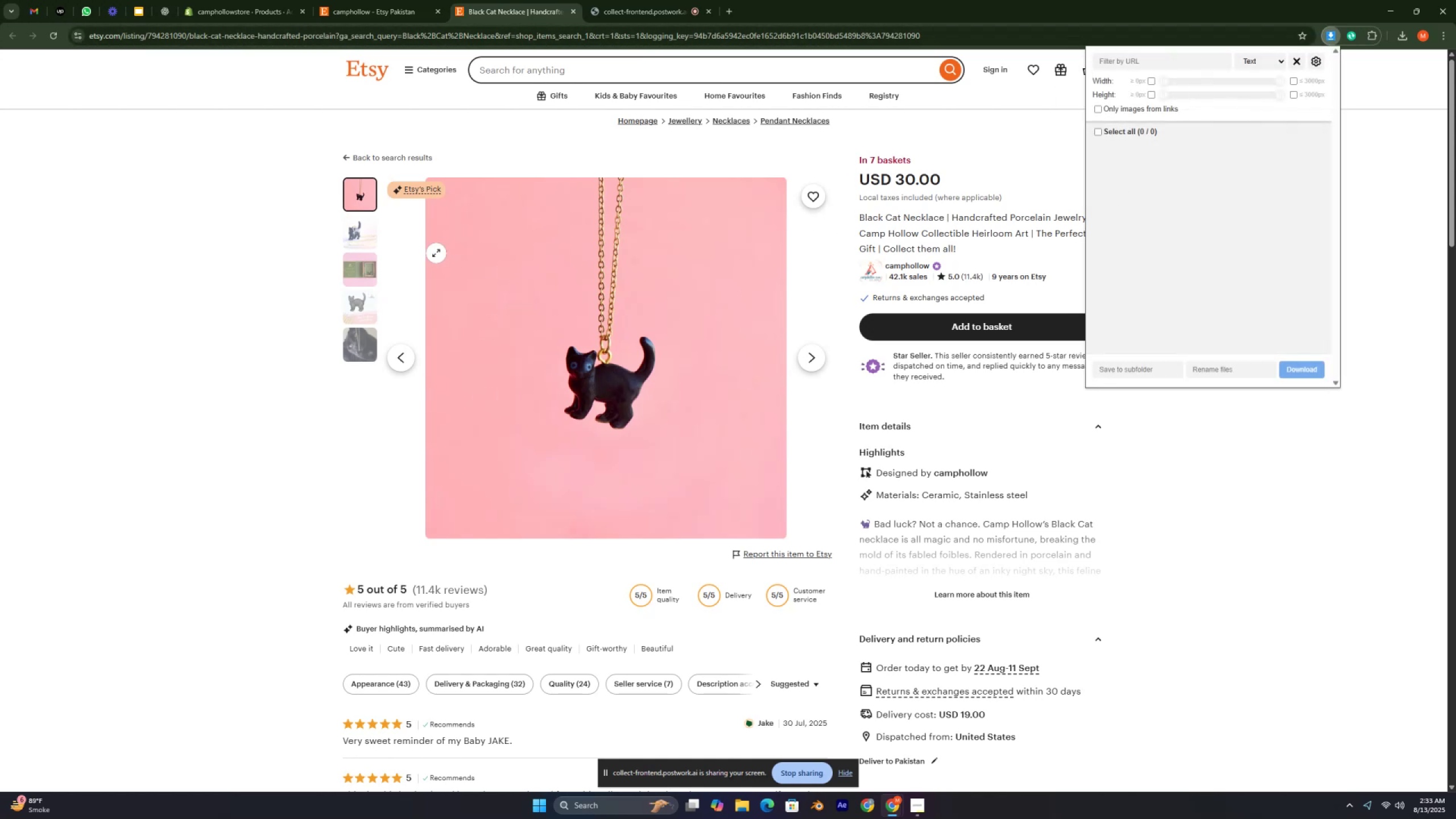 
left_click([346, 231])
 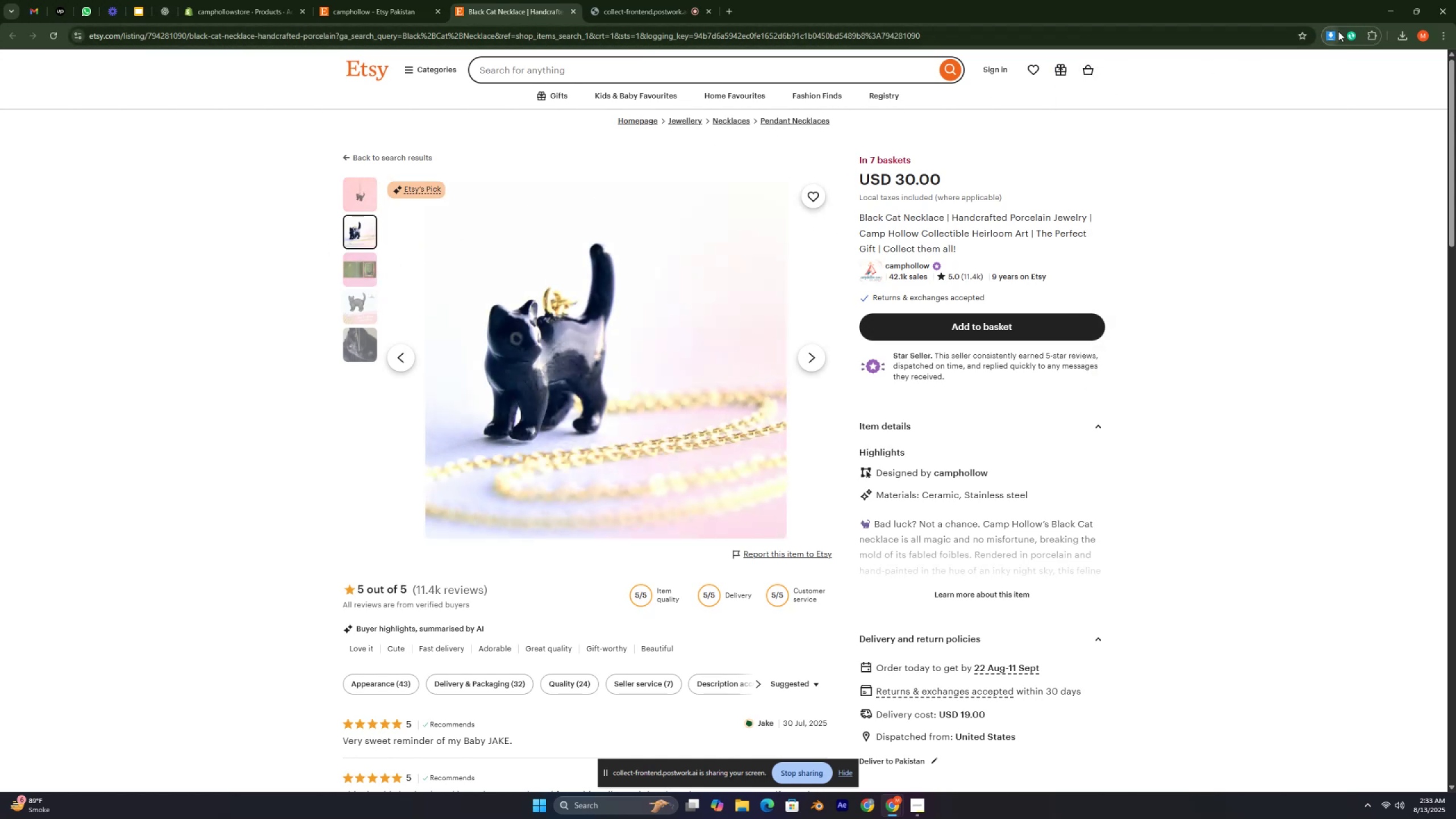 
left_click([1330, 36])
 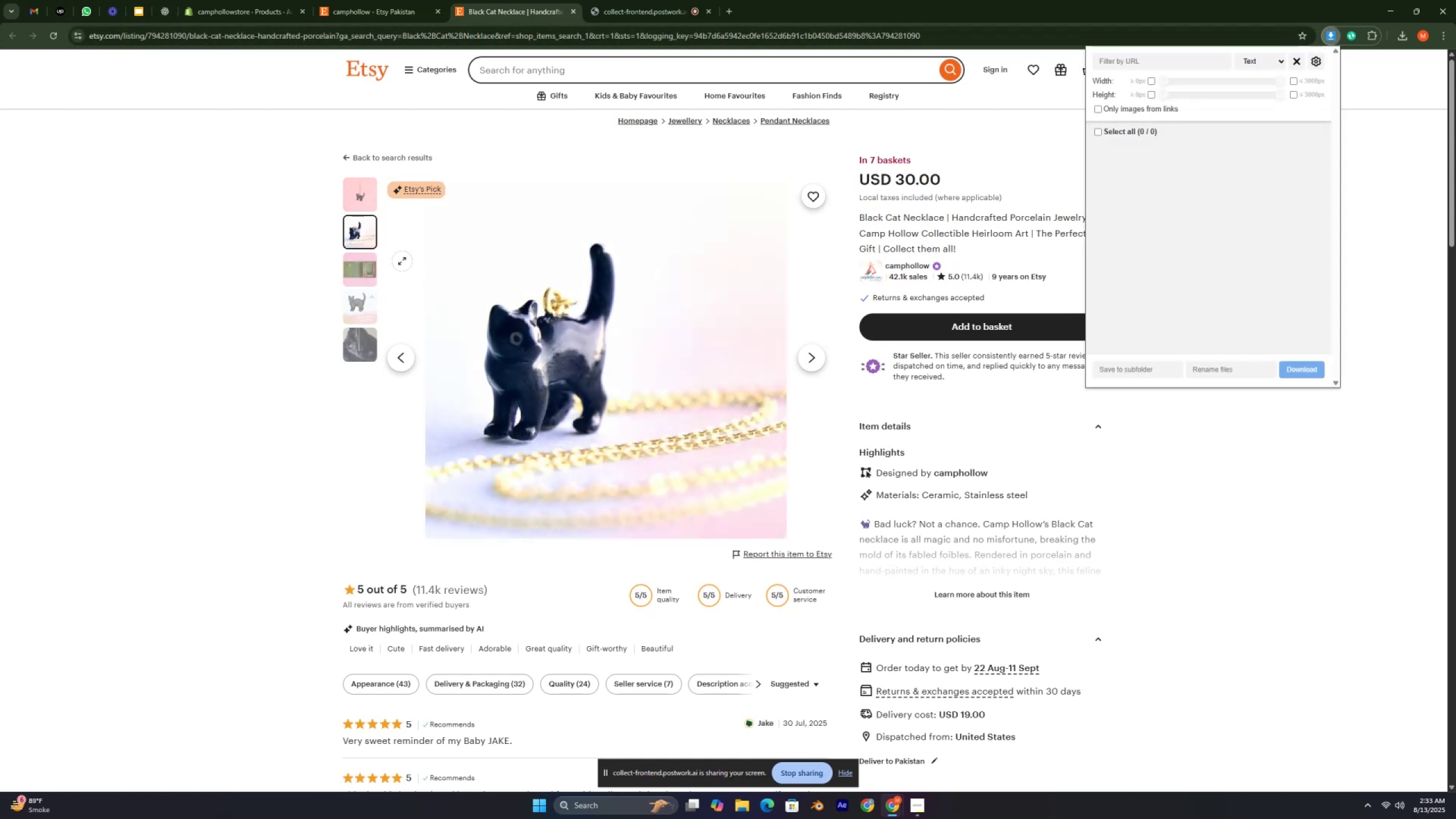 
left_click([366, 188])
 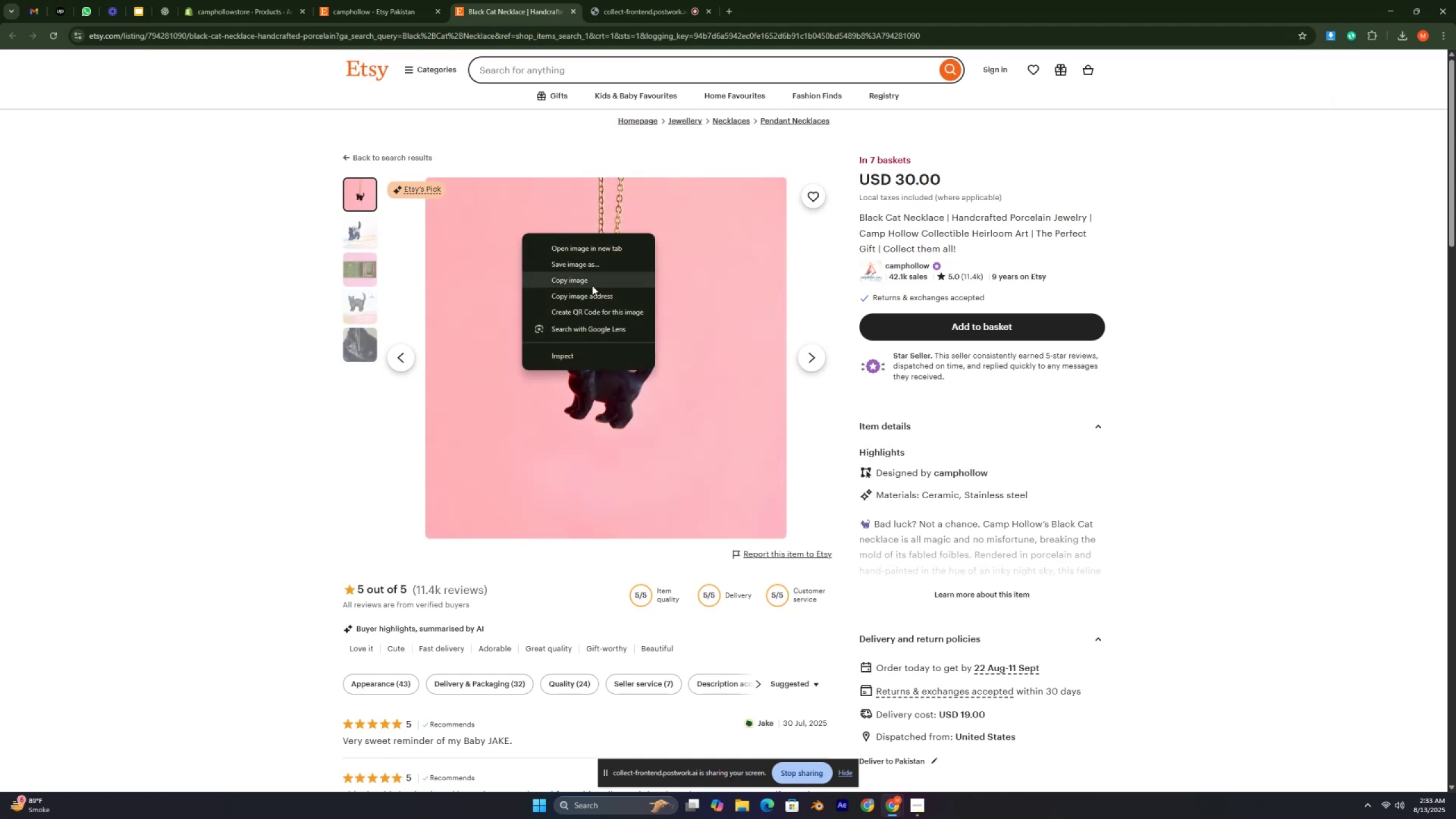 
left_click([572, 262])
 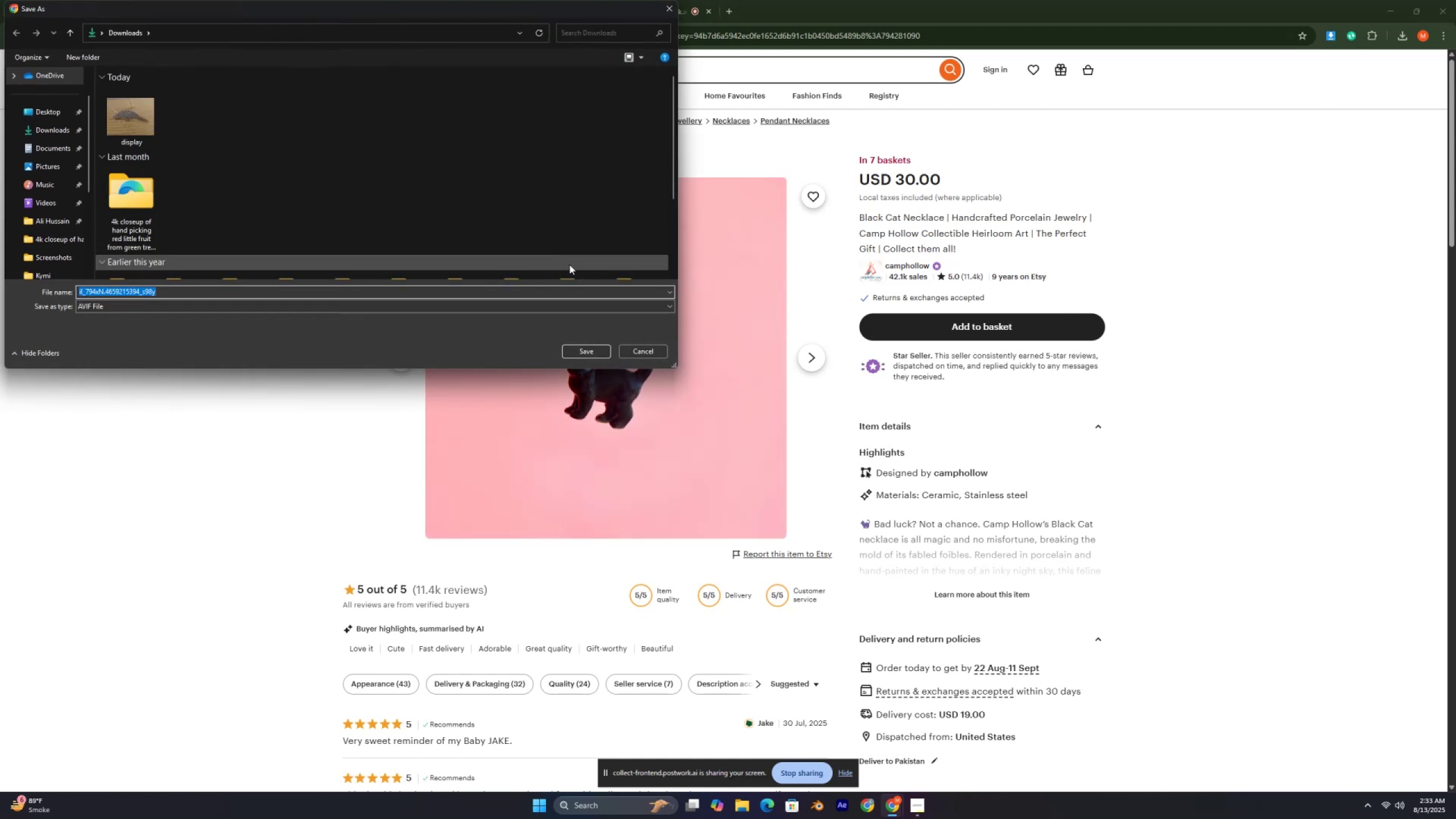 
left_click([568, 350])
 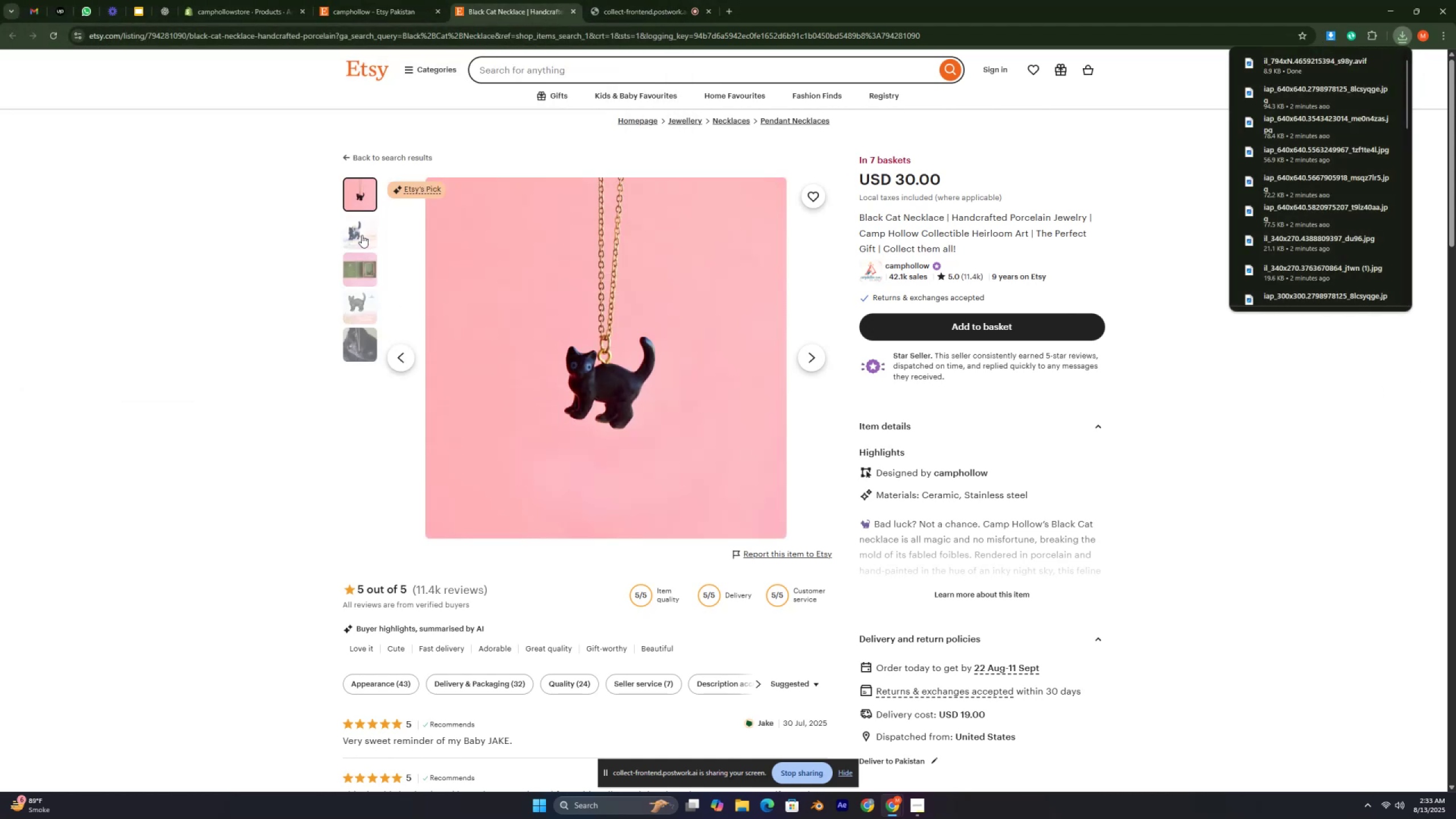 
left_click([359, 230])
 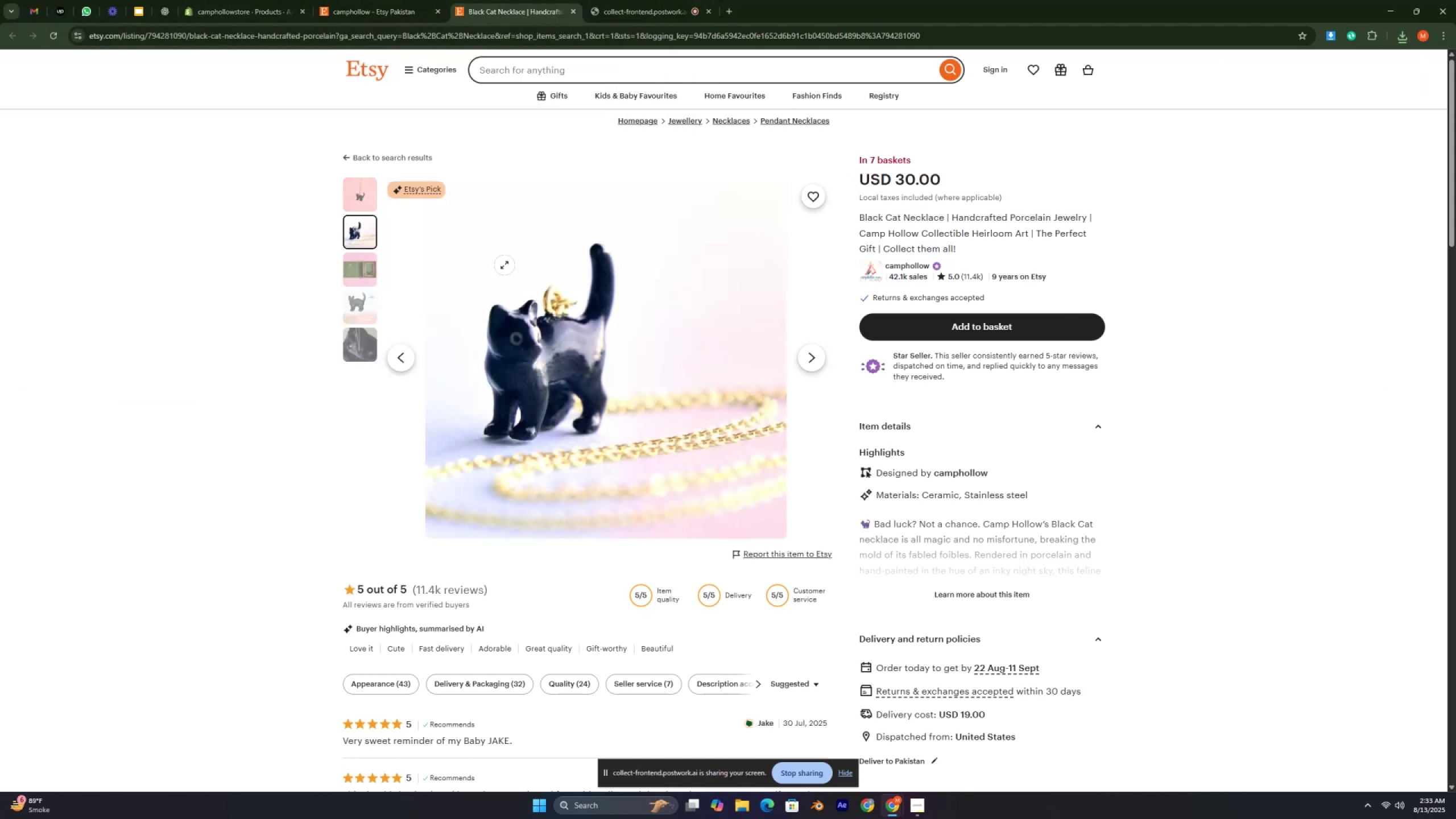 
right_click([504, 265])
 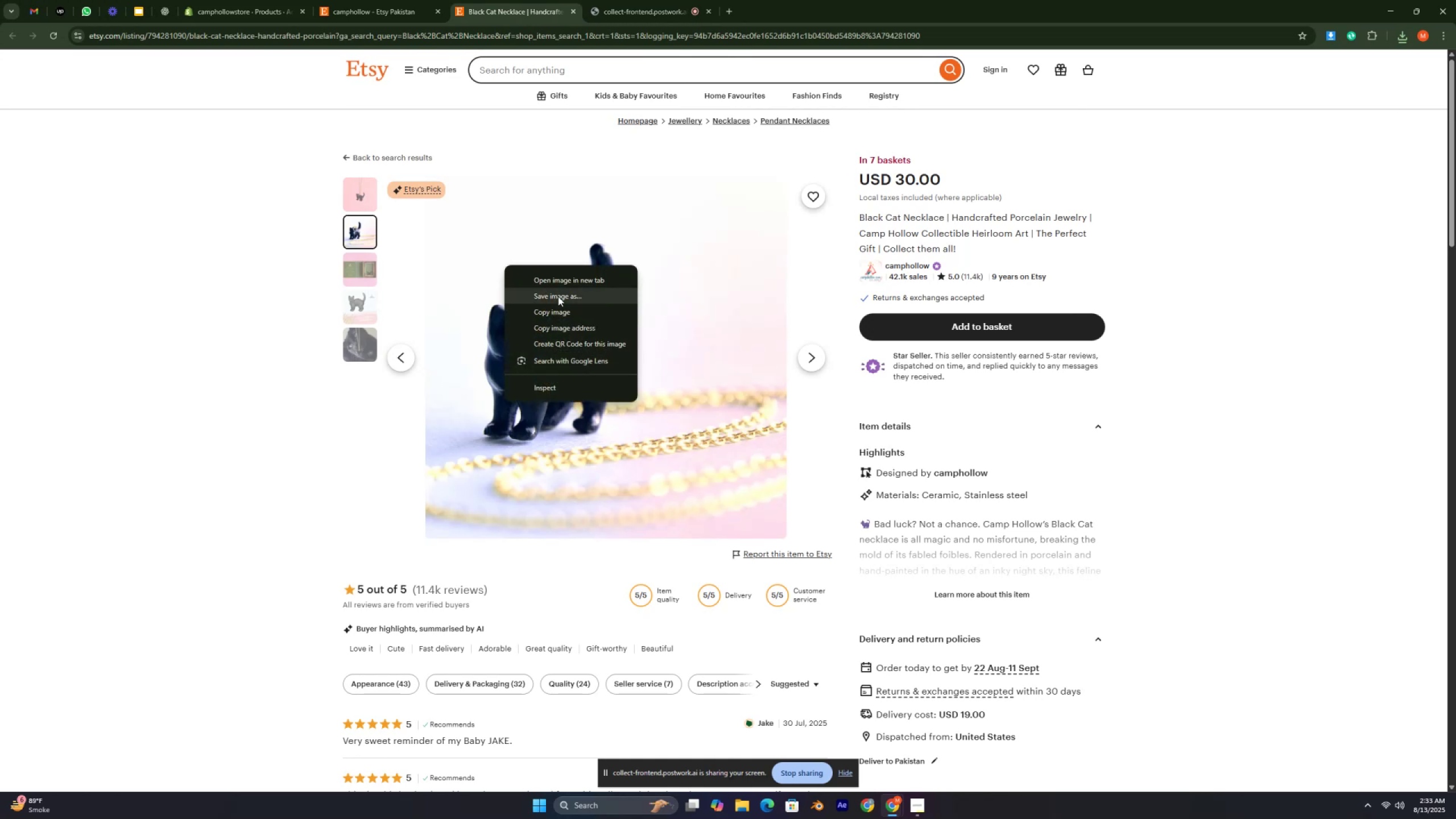 
left_click([558, 296])
 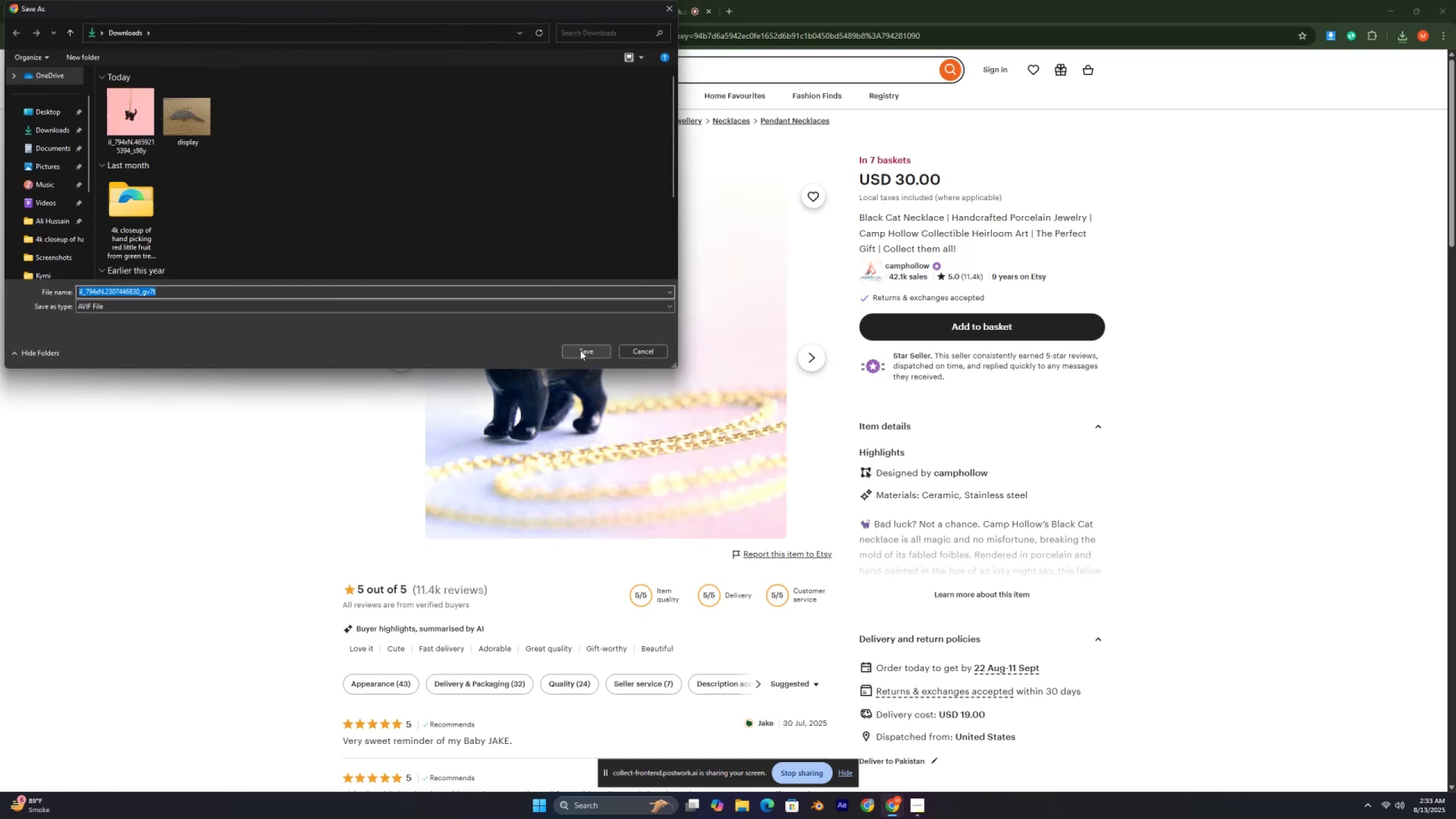 
left_click([580, 350])
 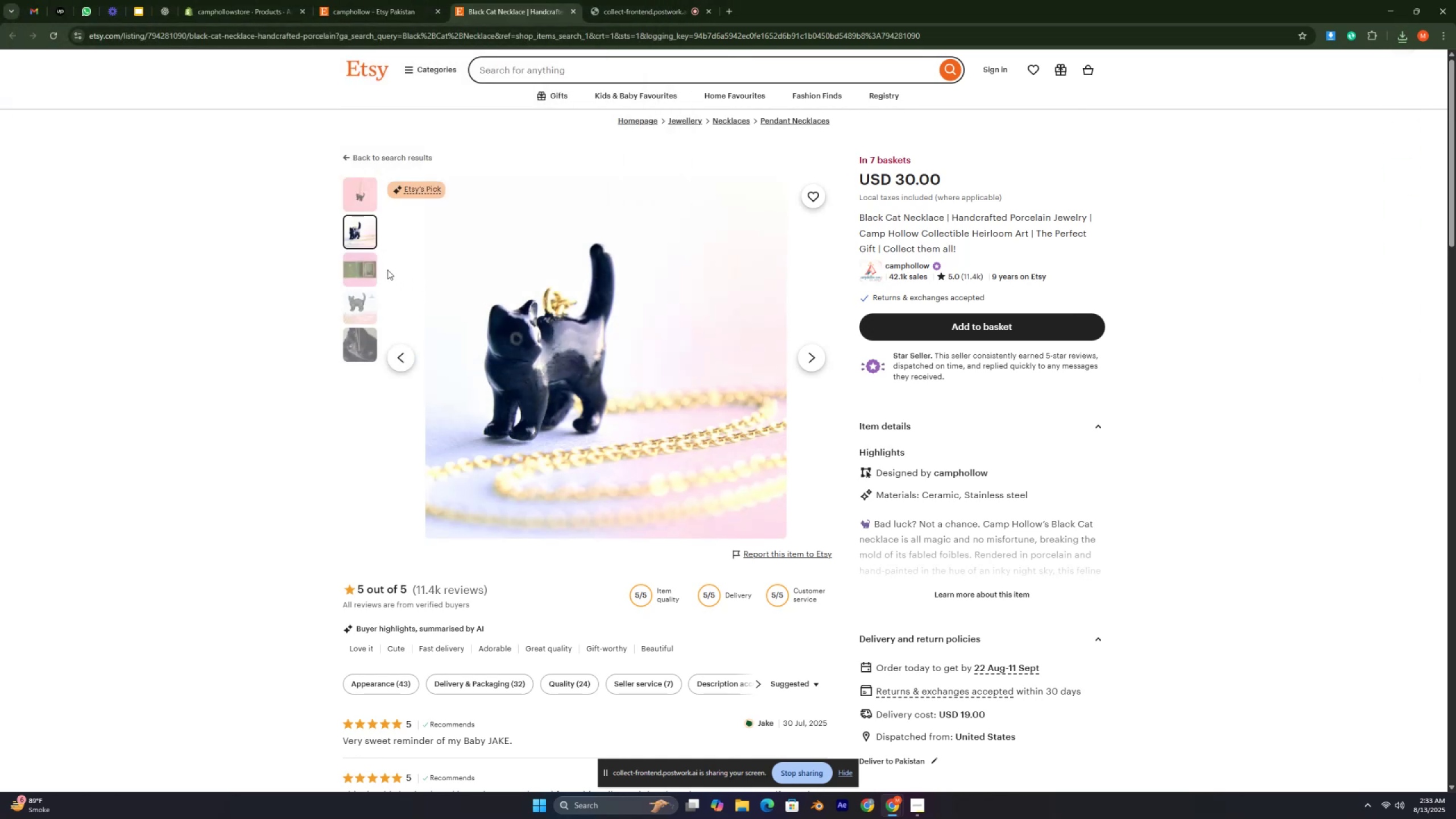 
left_click([332, 270])
 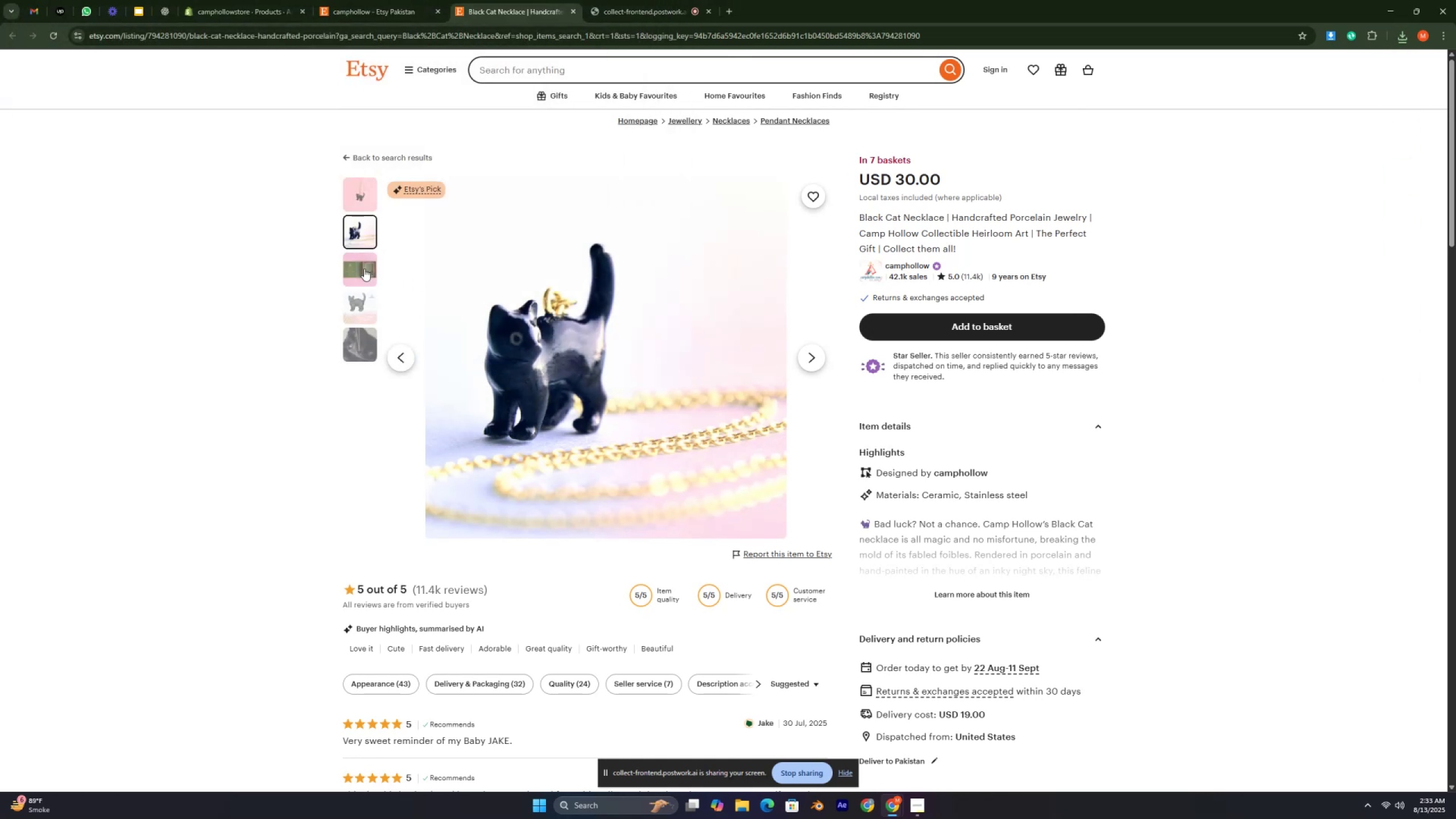 
left_click_drag(start_coordinate=[364, 268], to_coordinate=[367, 263])
 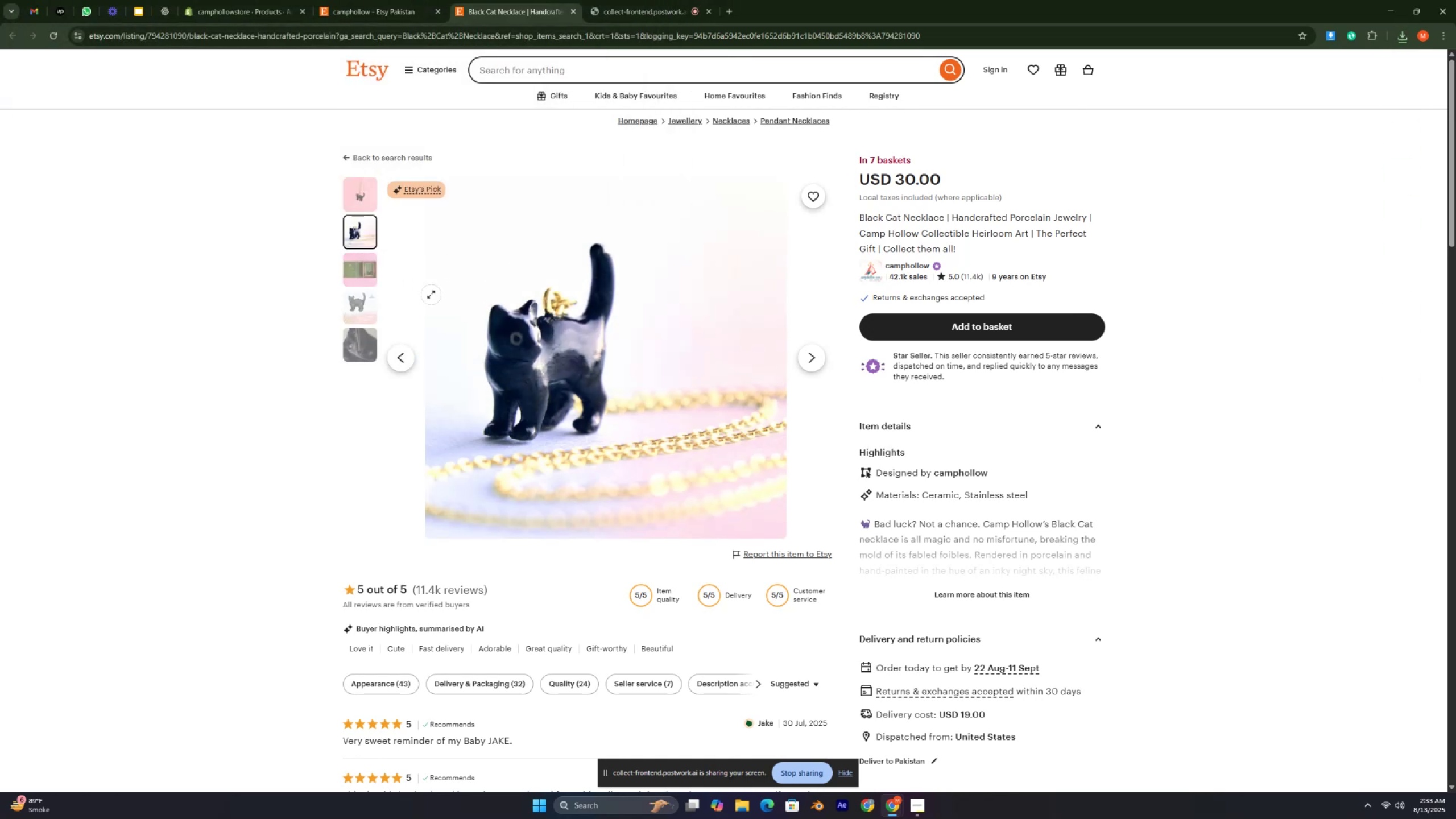 
left_click([359, 270])
 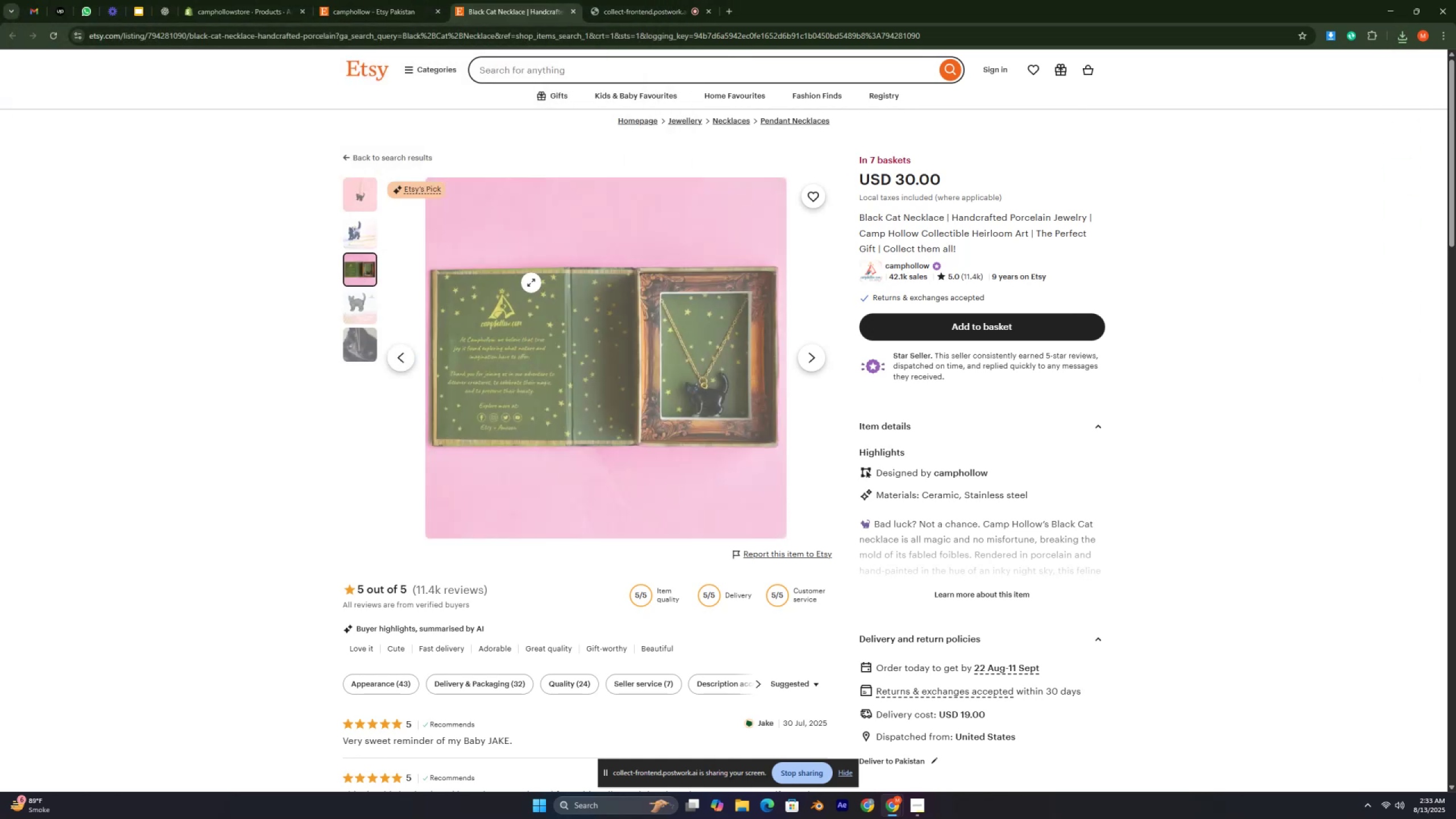 
right_click([531, 283])
 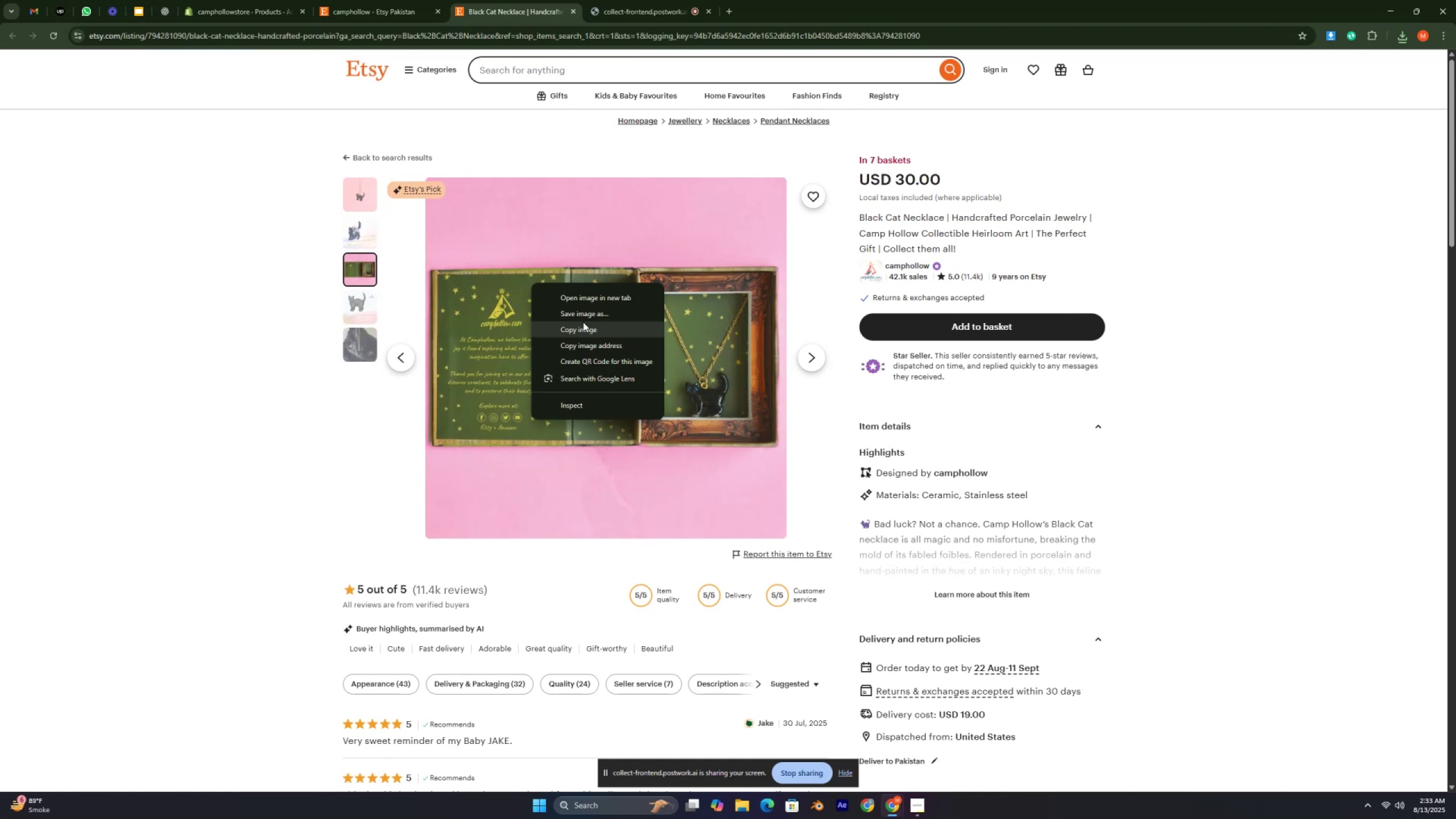 
left_click([572, 311])
 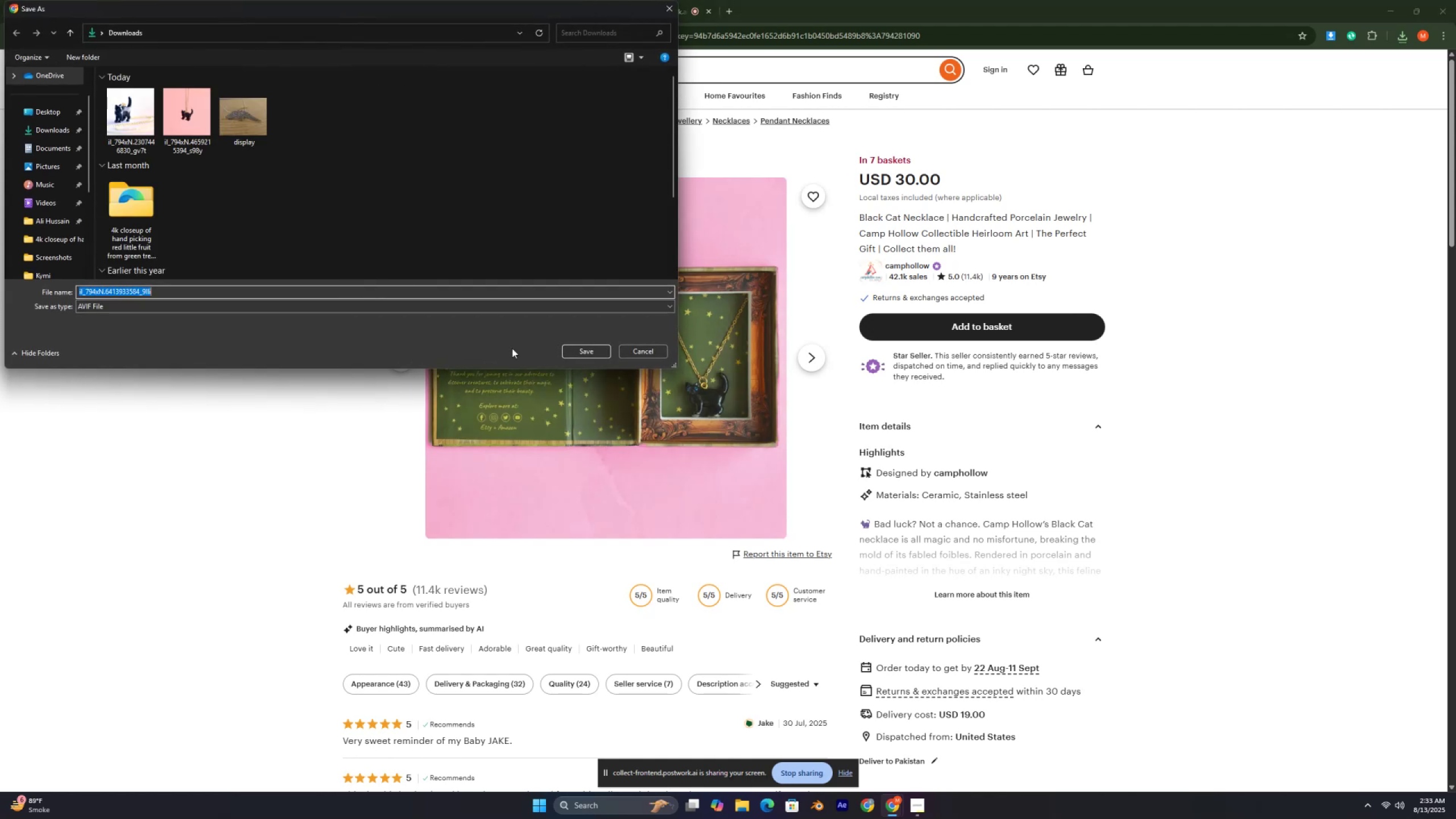 
left_click([594, 351])
 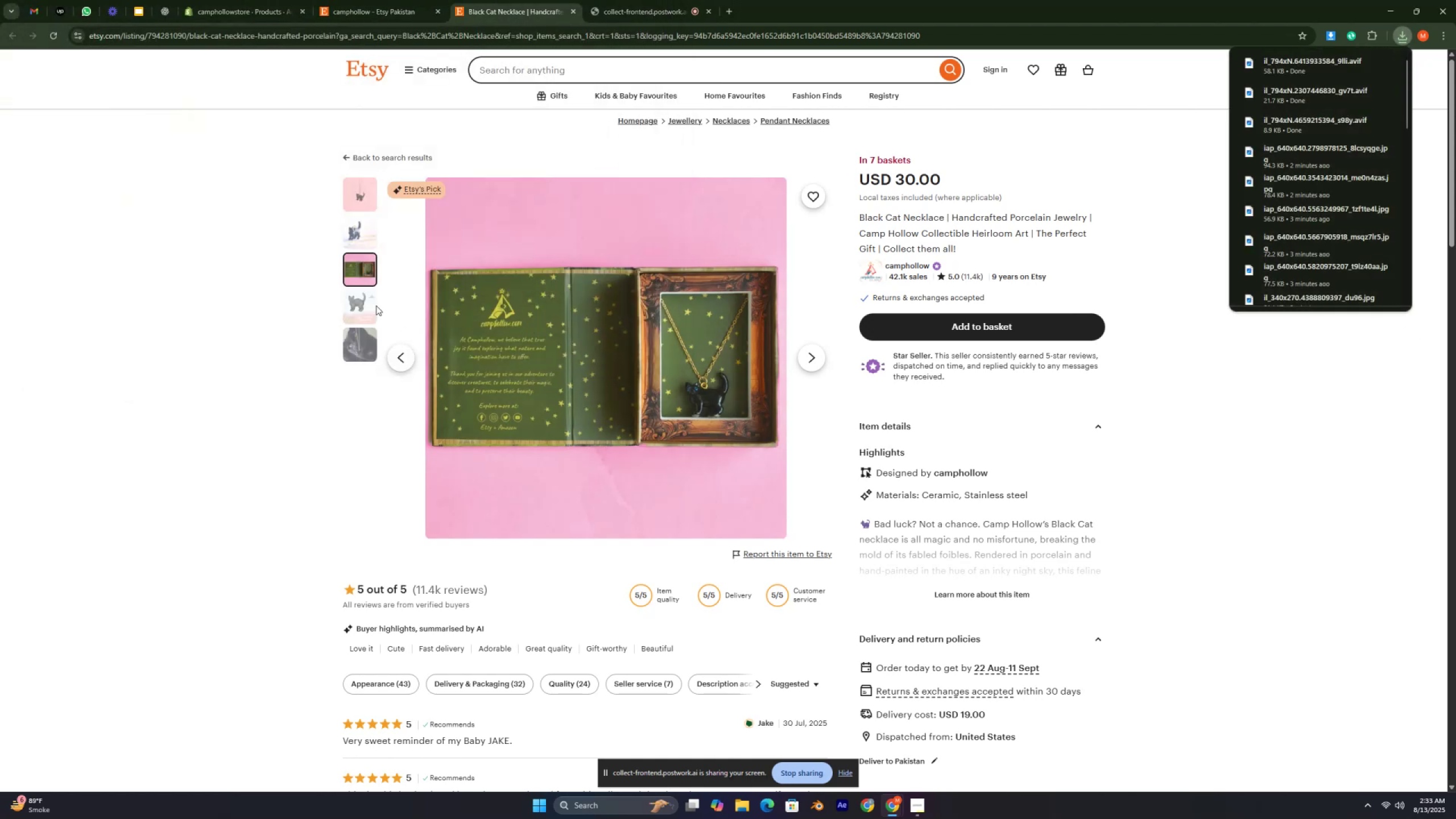 
left_click([357, 307])
 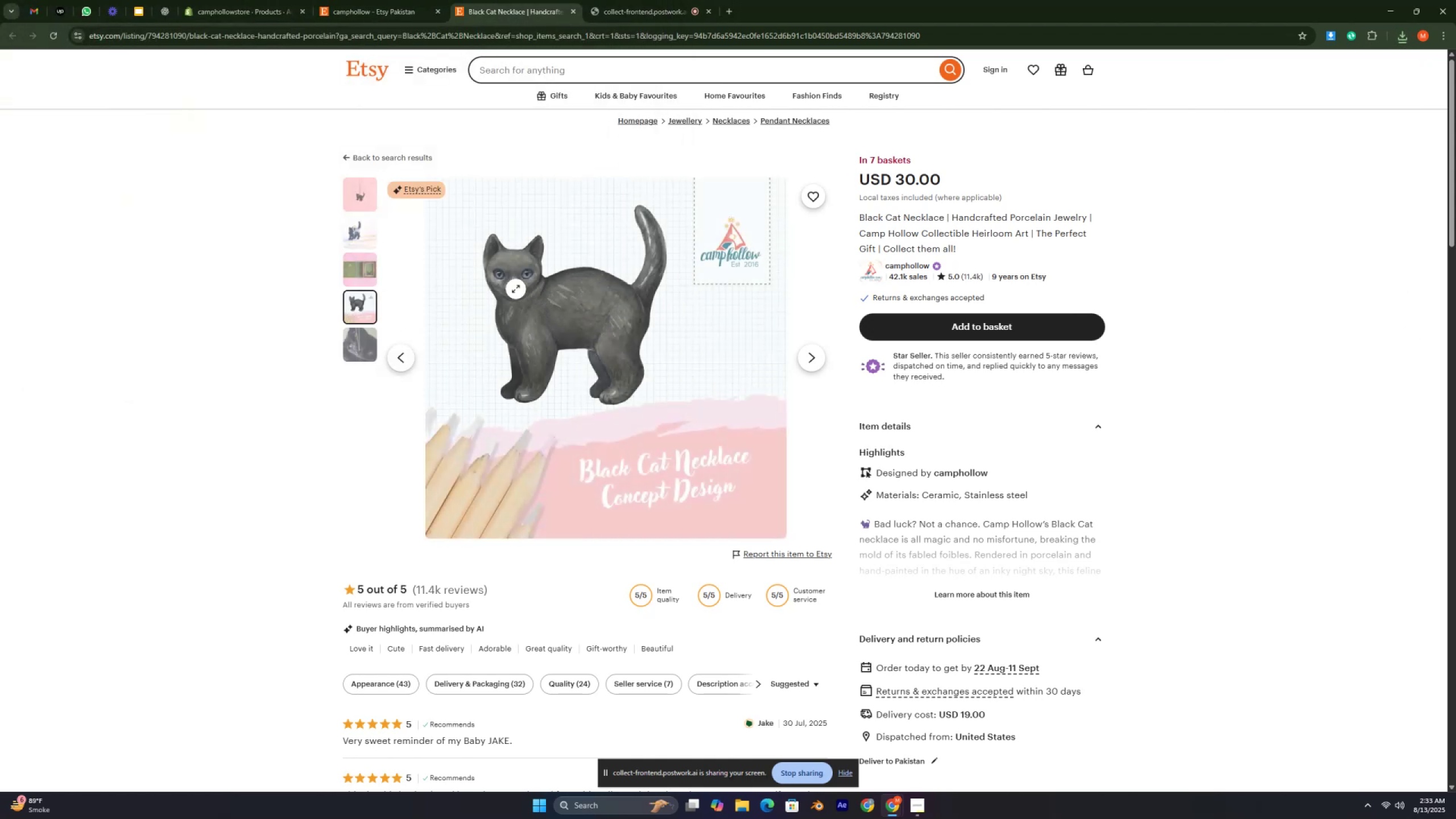 
left_click([352, 345])
 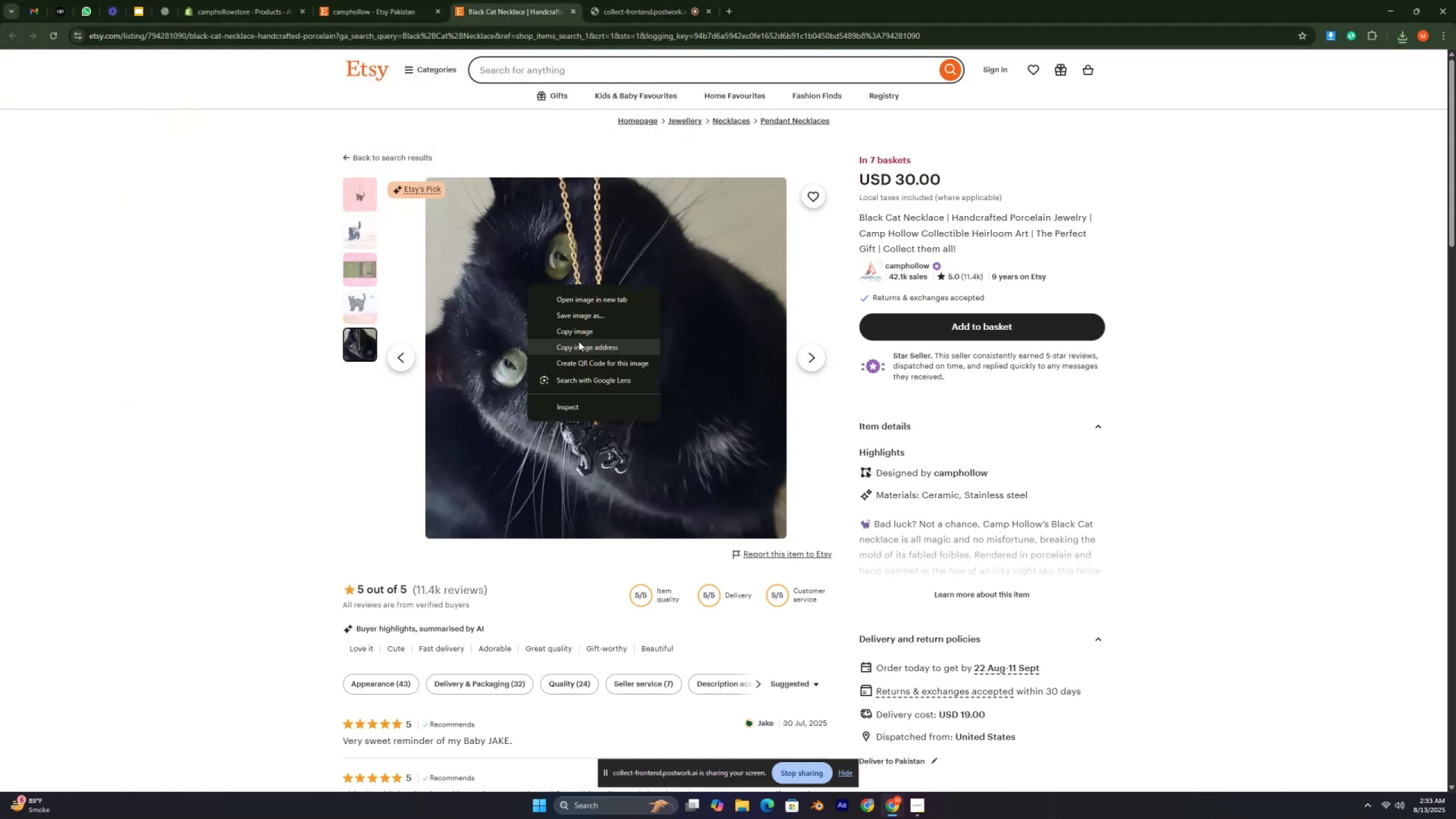 
left_click([569, 318])
 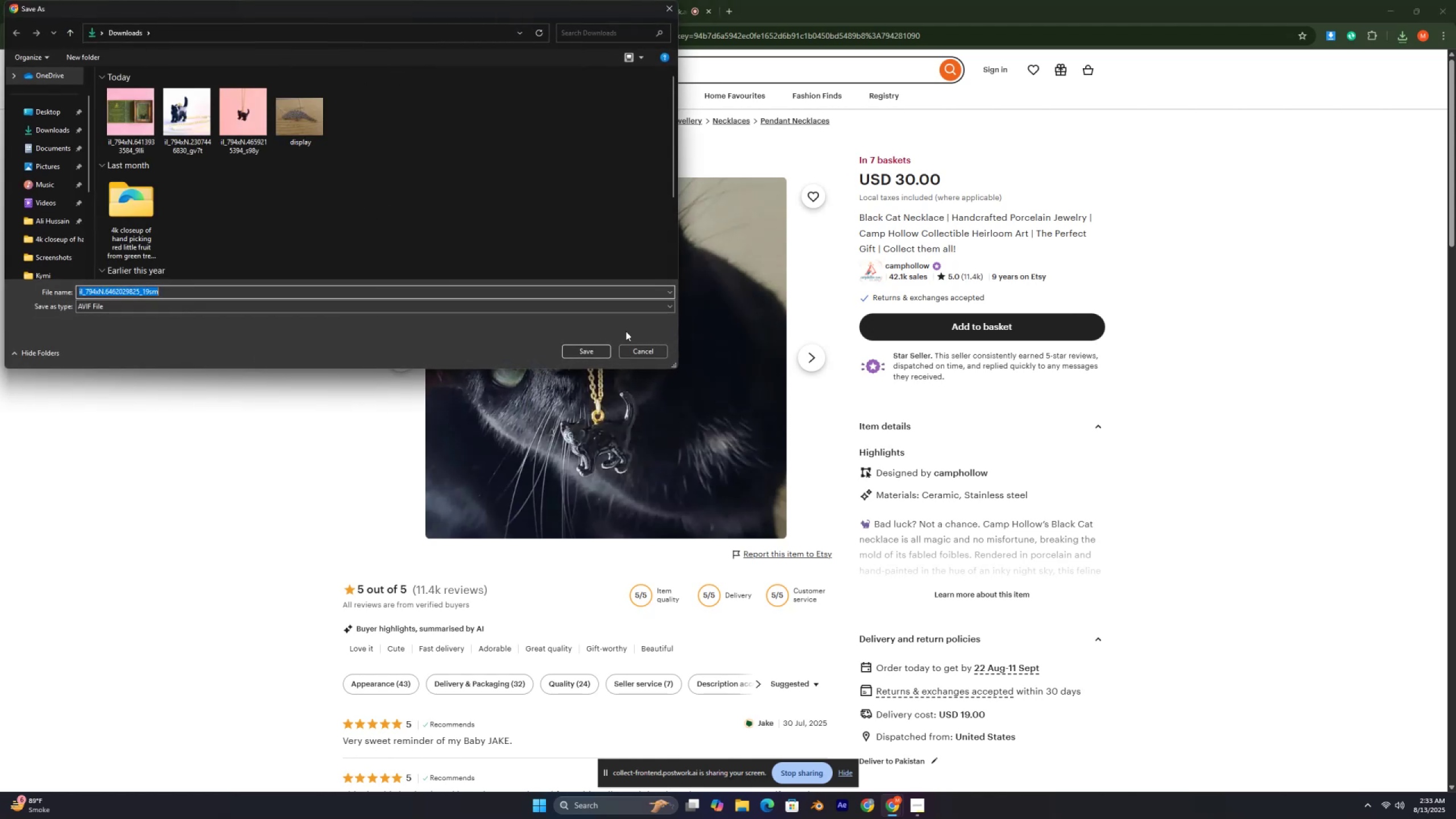 
left_click([589, 345])
 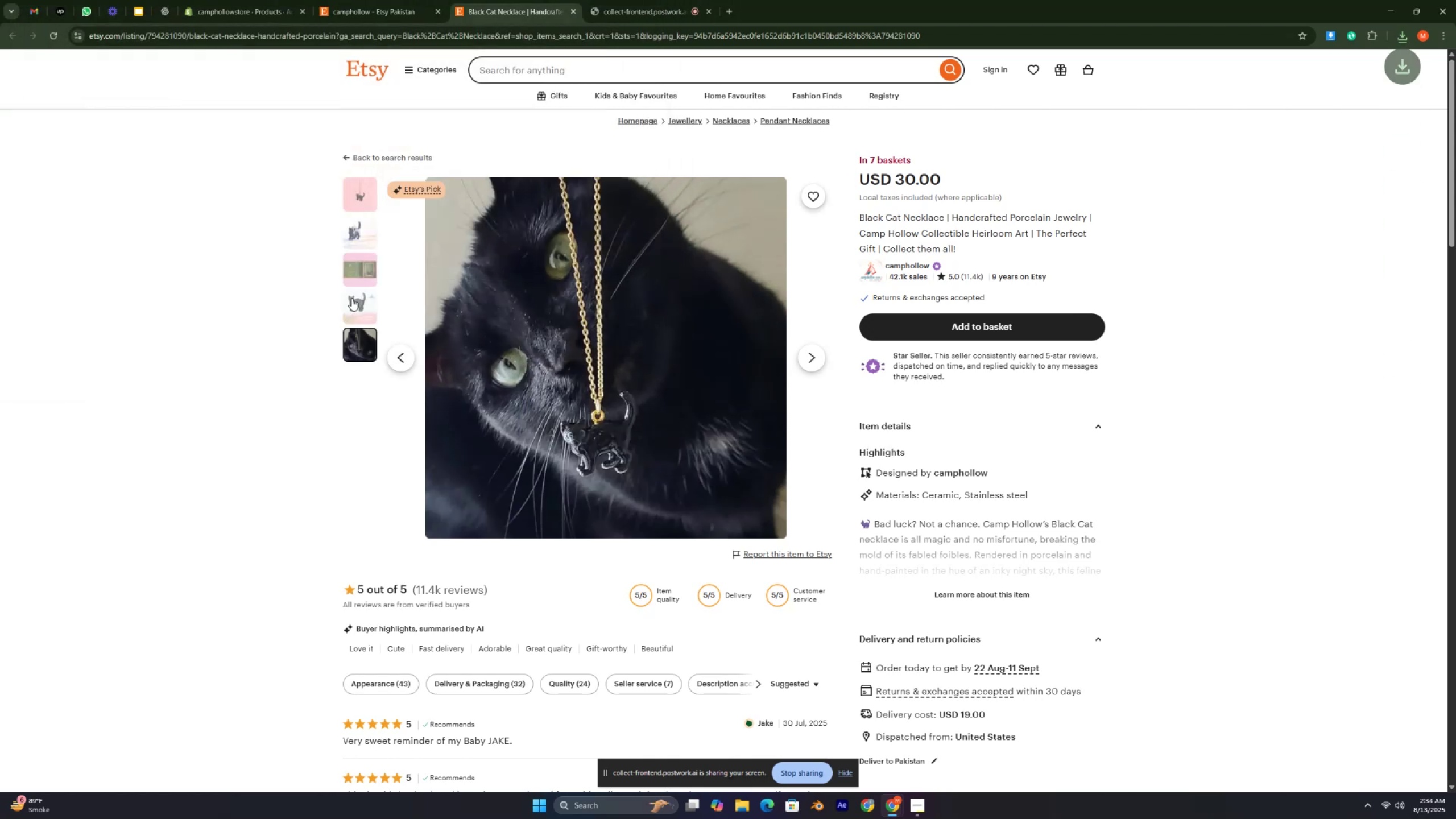 
scroll: coordinate [350, 286], scroll_direction: down, amount: 1.0
 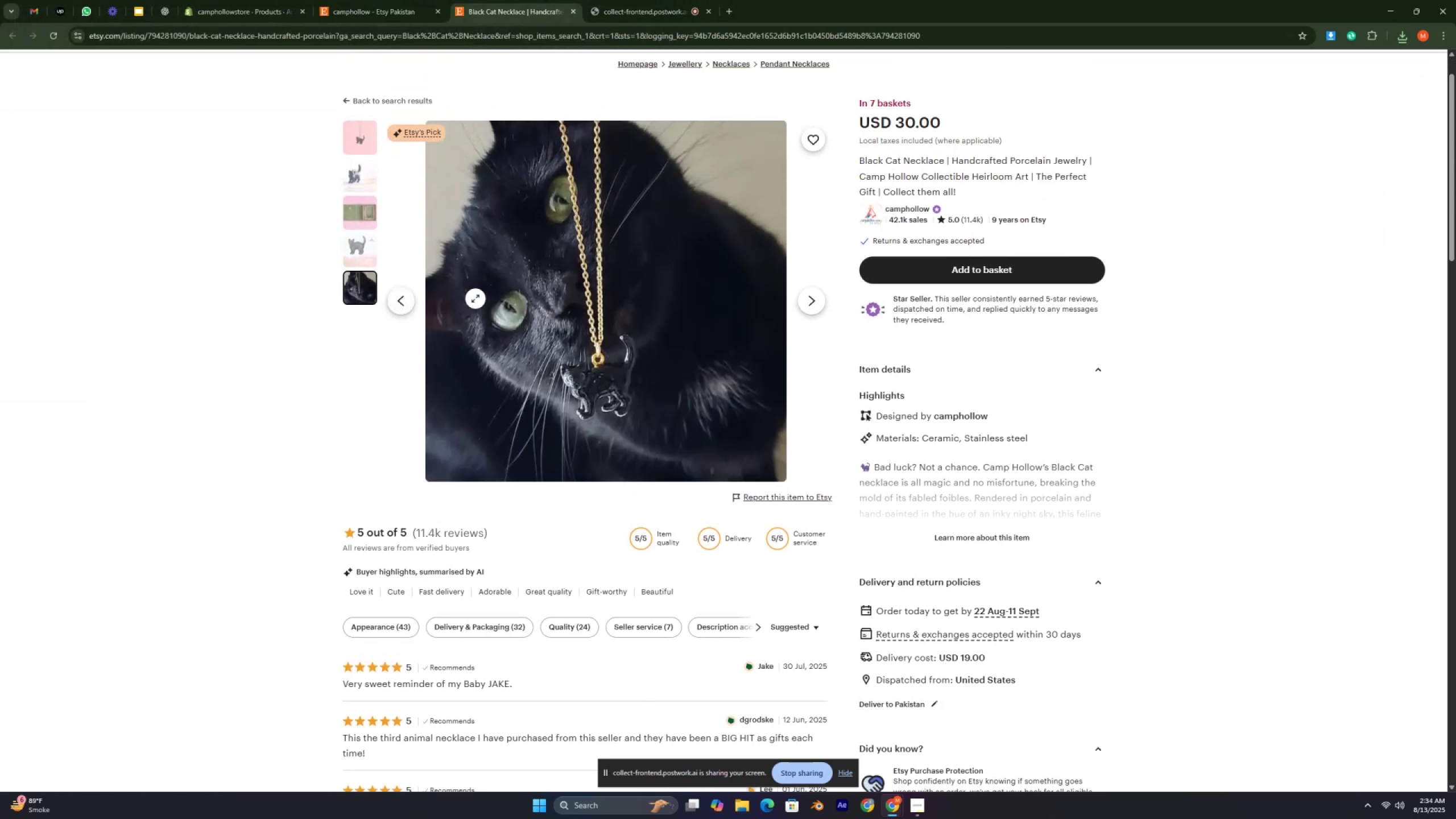 
scroll: coordinate [595, 288], scroll_direction: up, amount: 3.0
 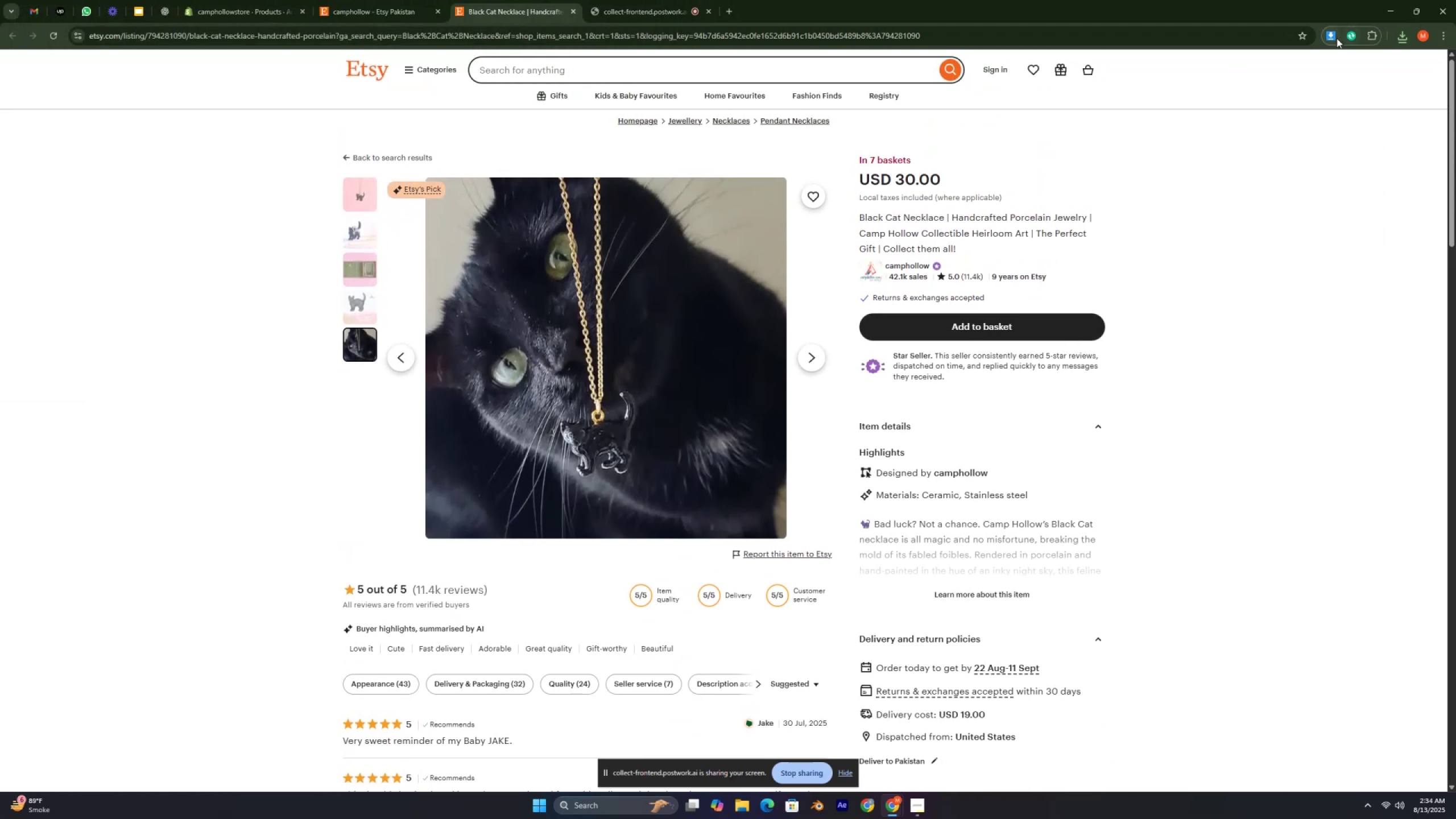 
left_click([1325, 35])
 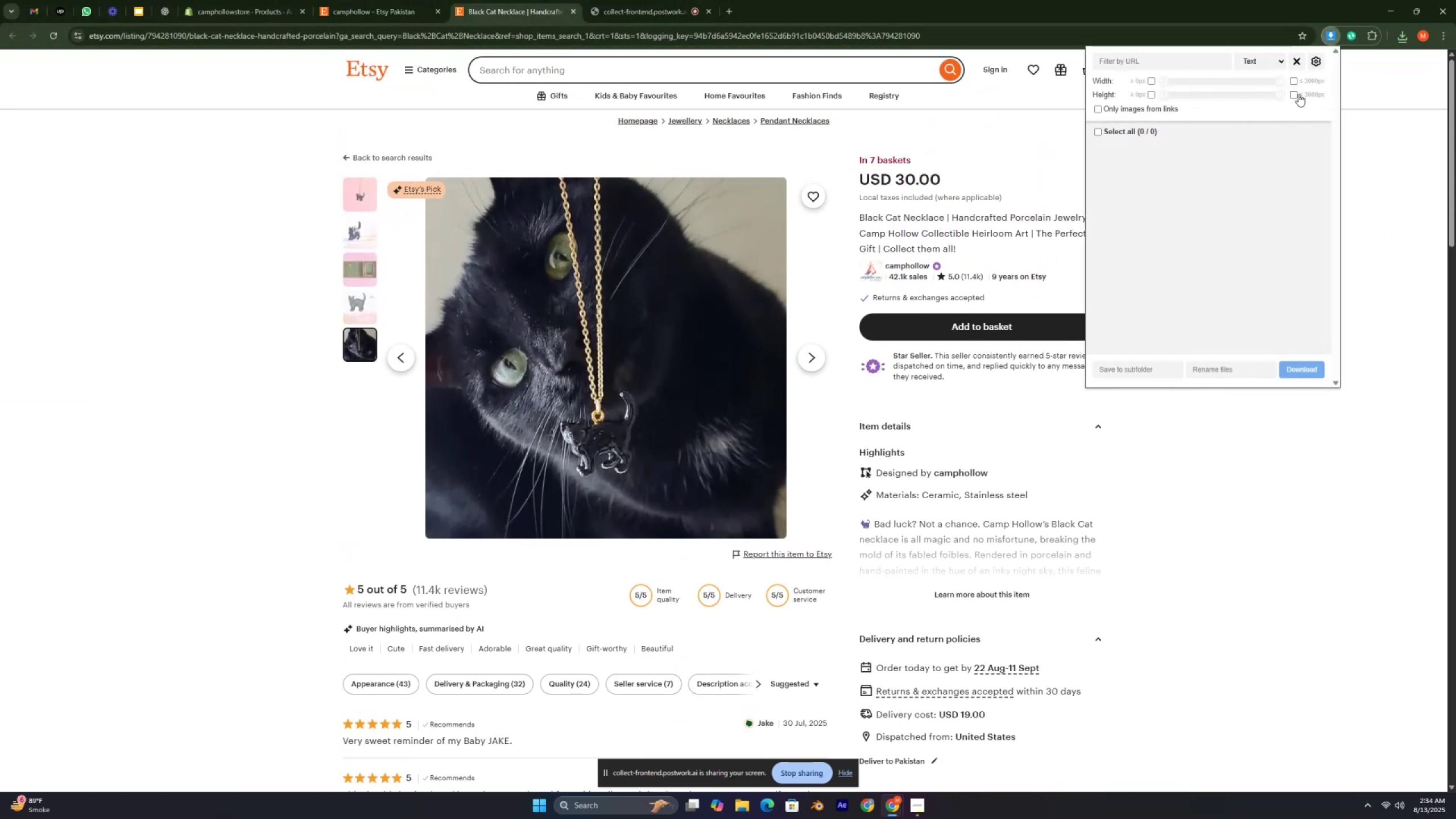 
left_click([1366, 179])
 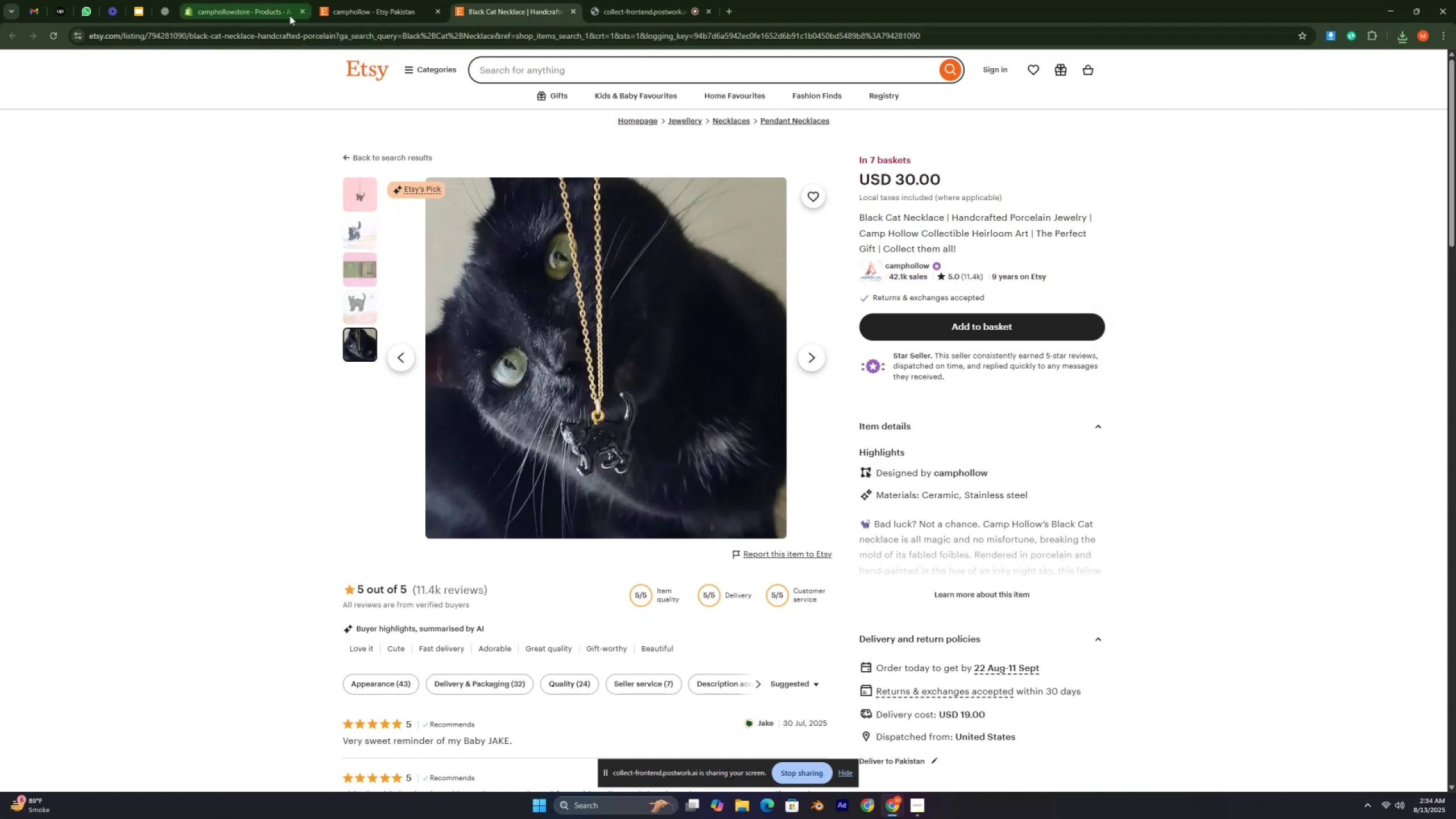 
left_click([268, 11])
 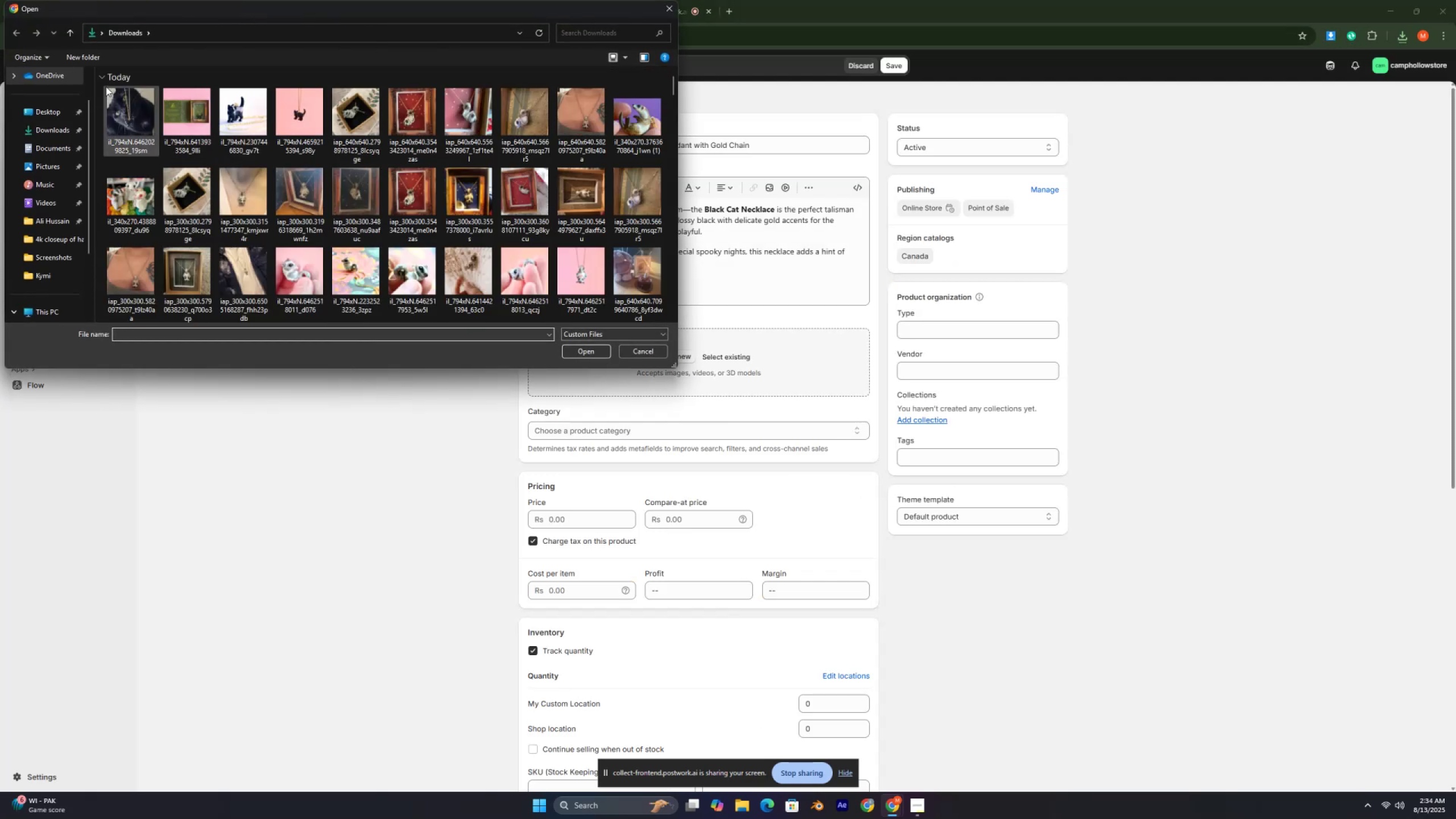 
left_click_drag(start_coordinate=[99, 91], to_coordinate=[309, 116])
 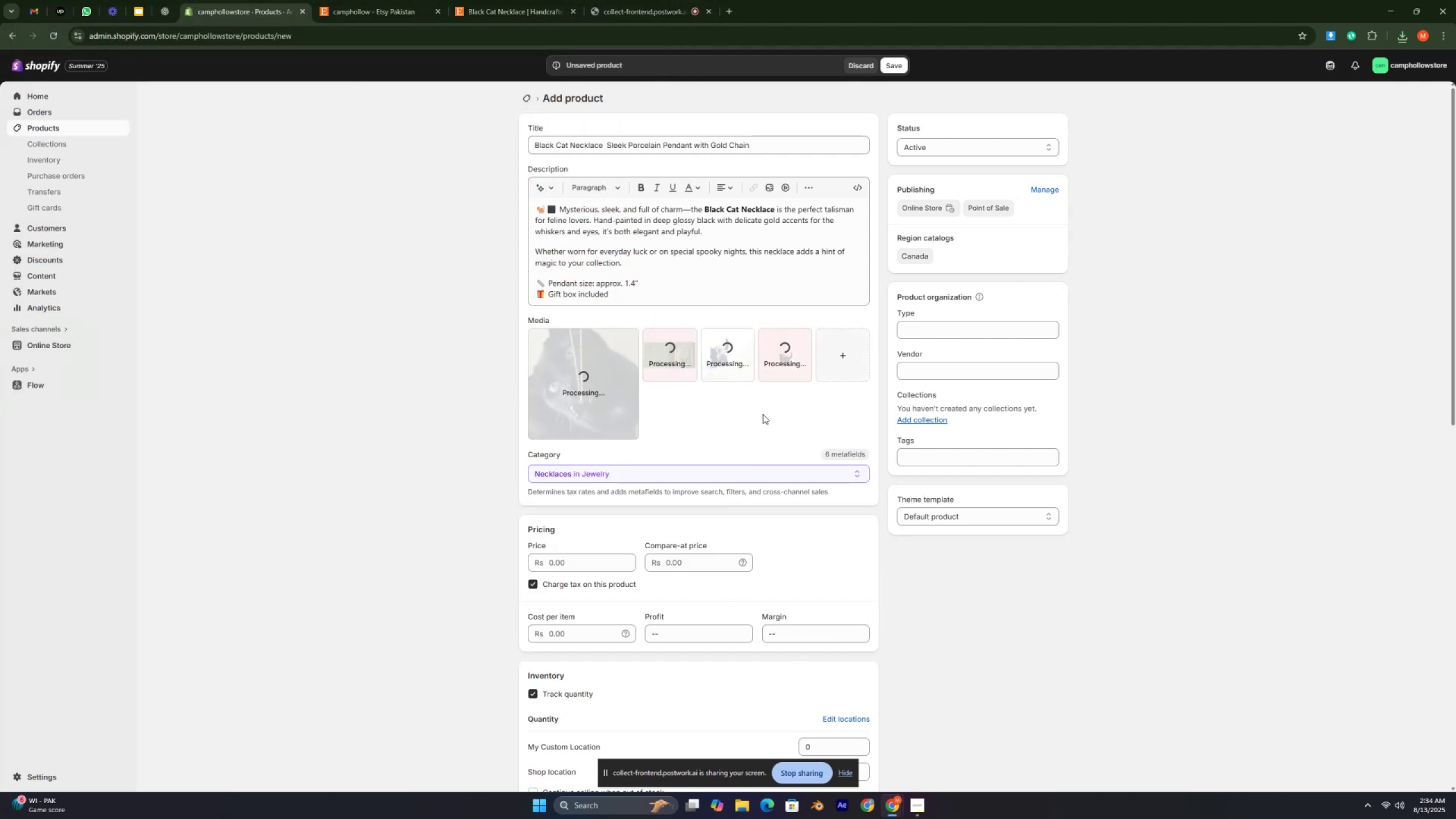 
wait(7.49)
 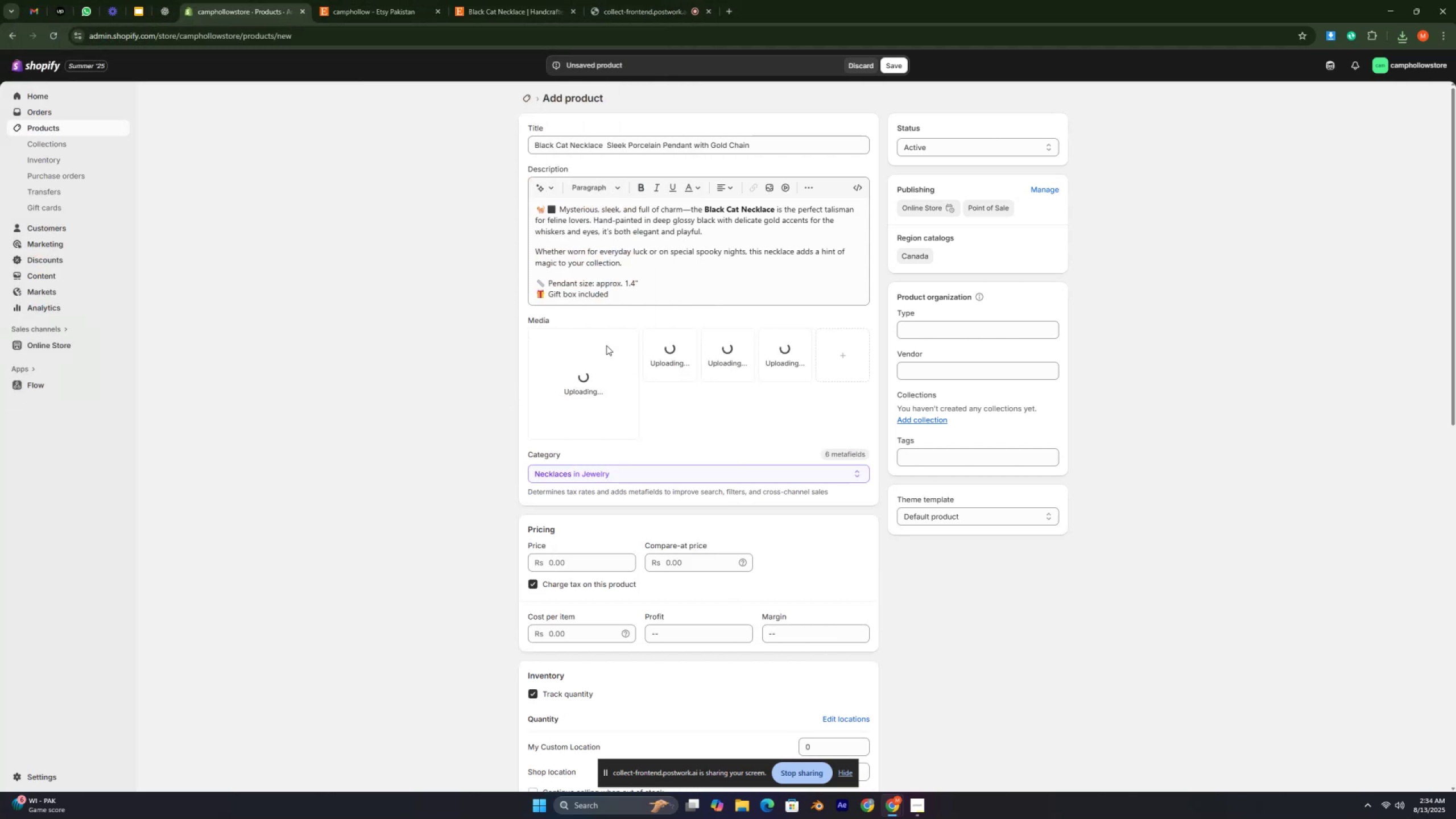 
scroll: coordinate [762, 407], scroll_direction: down, amount: 5.0
 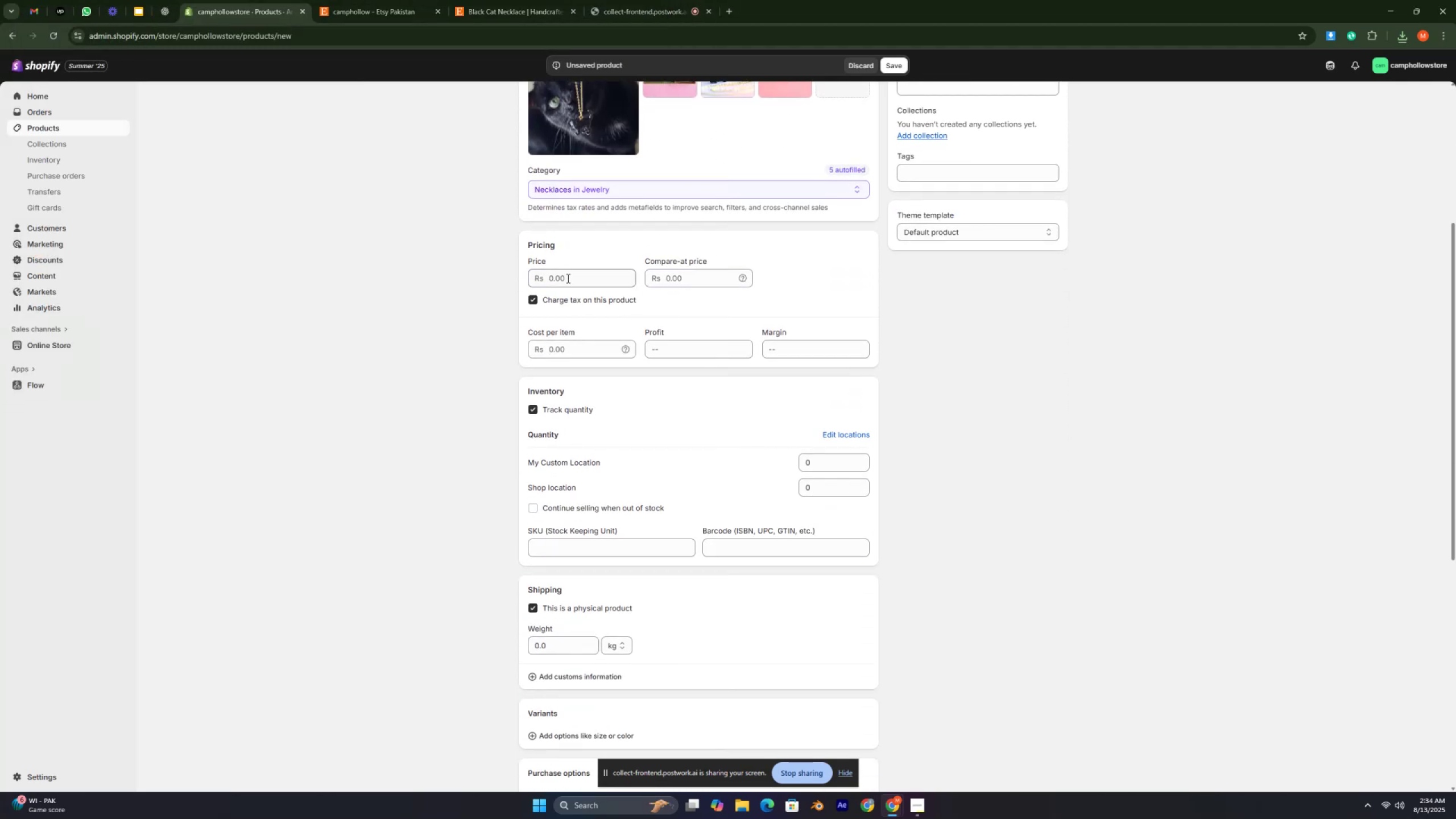 
left_click([567, 278])
 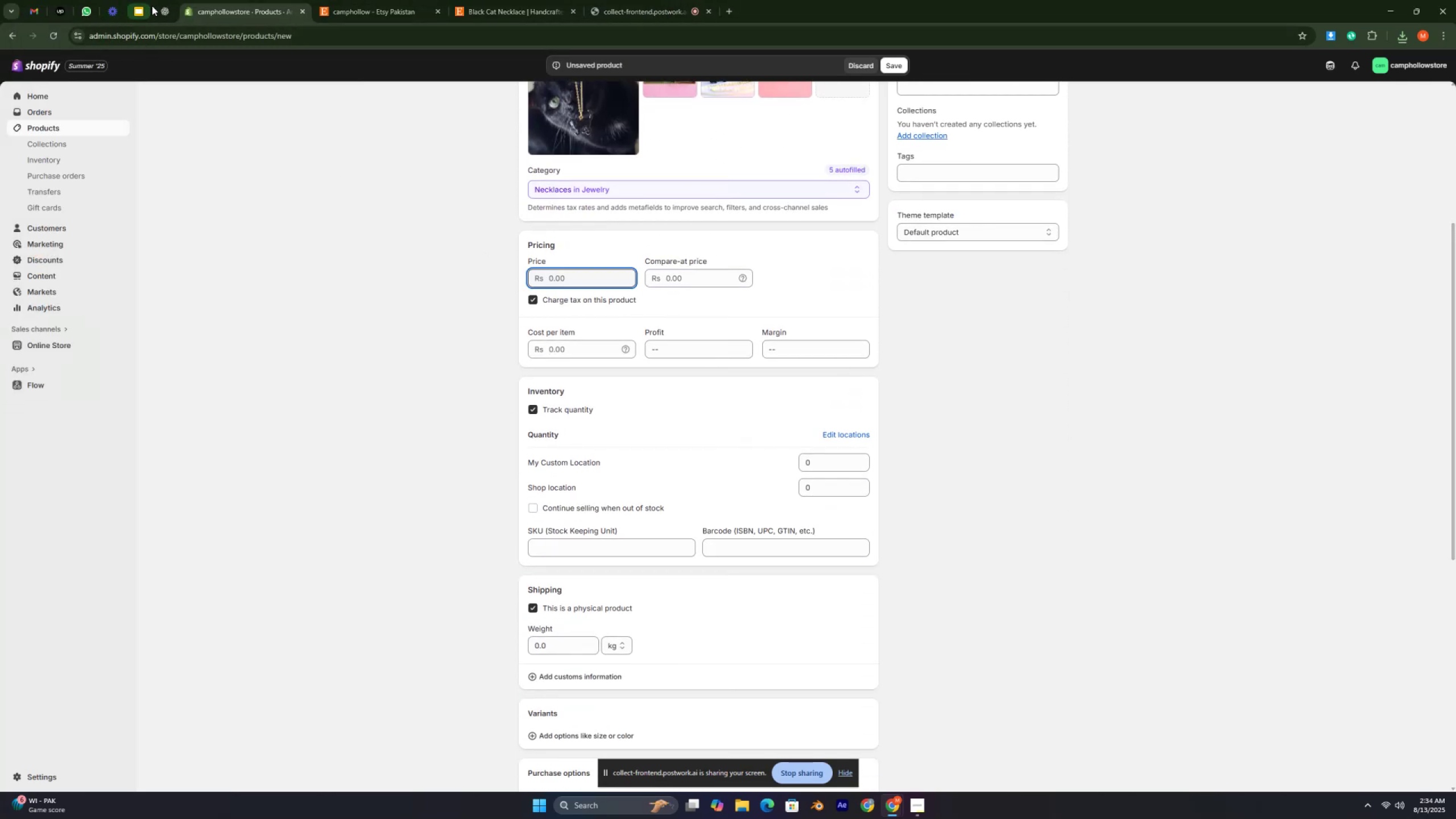 
left_click([163, 6])
 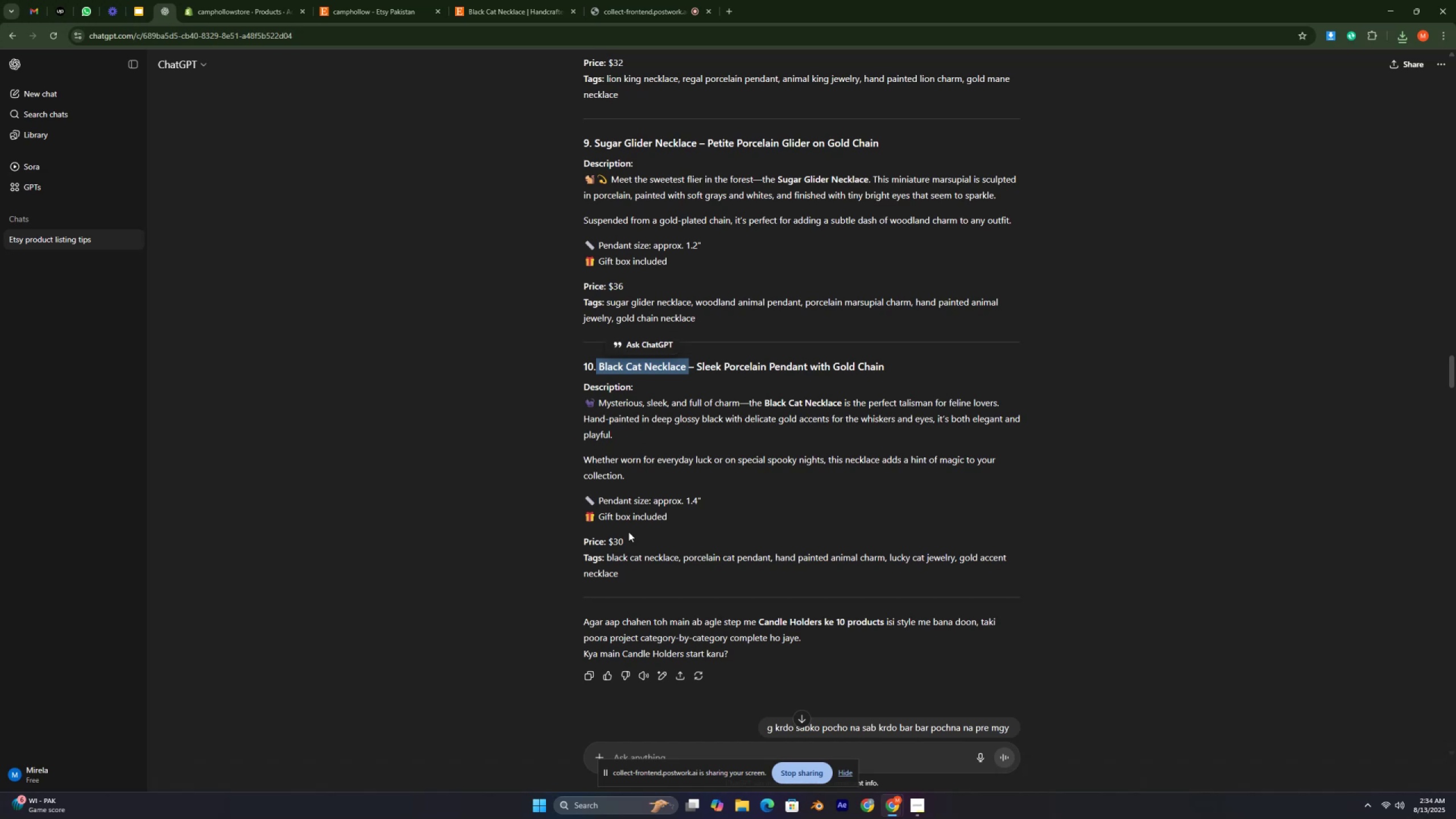 
left_click([214, 5])
 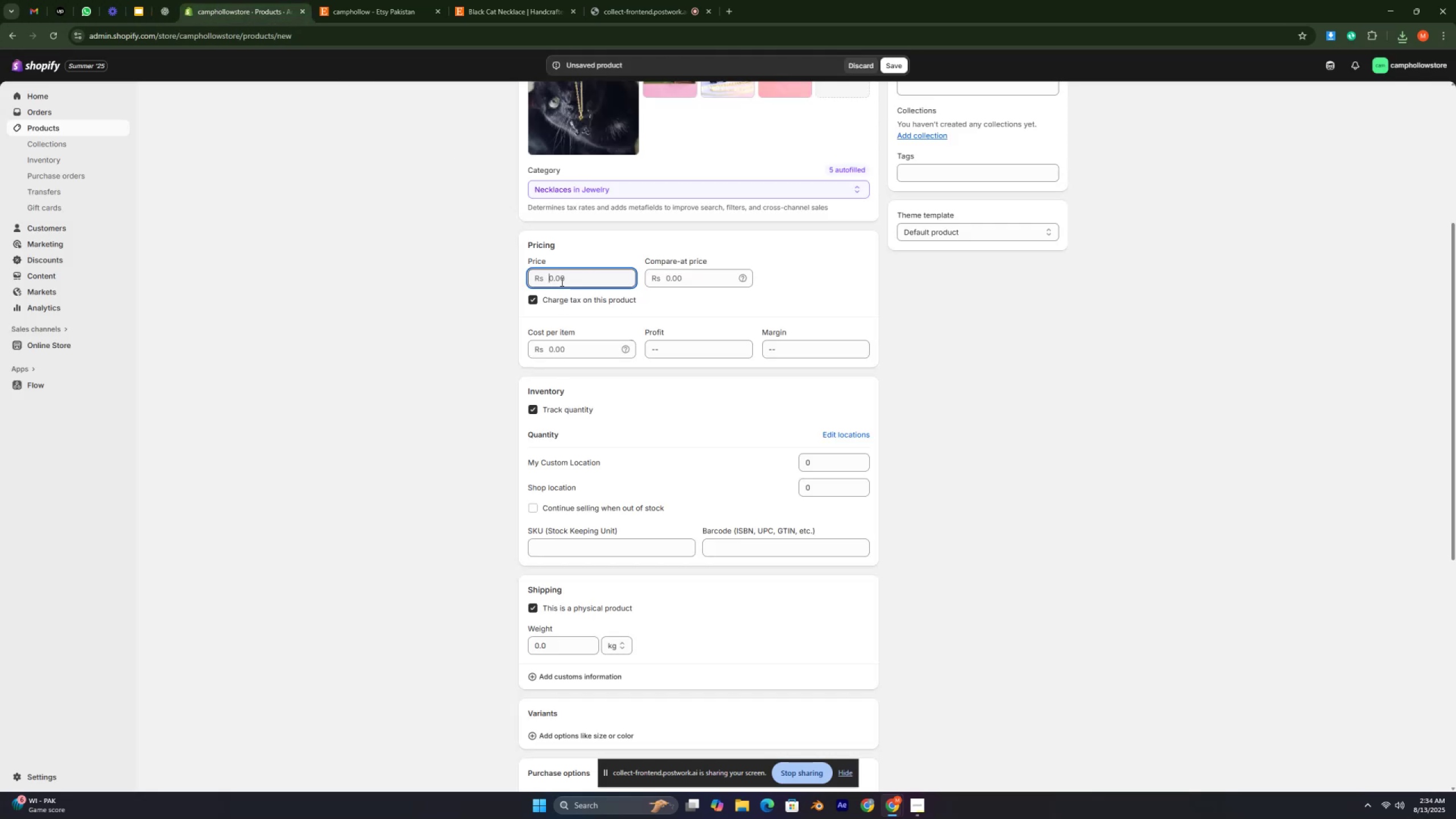 
type(8500)
 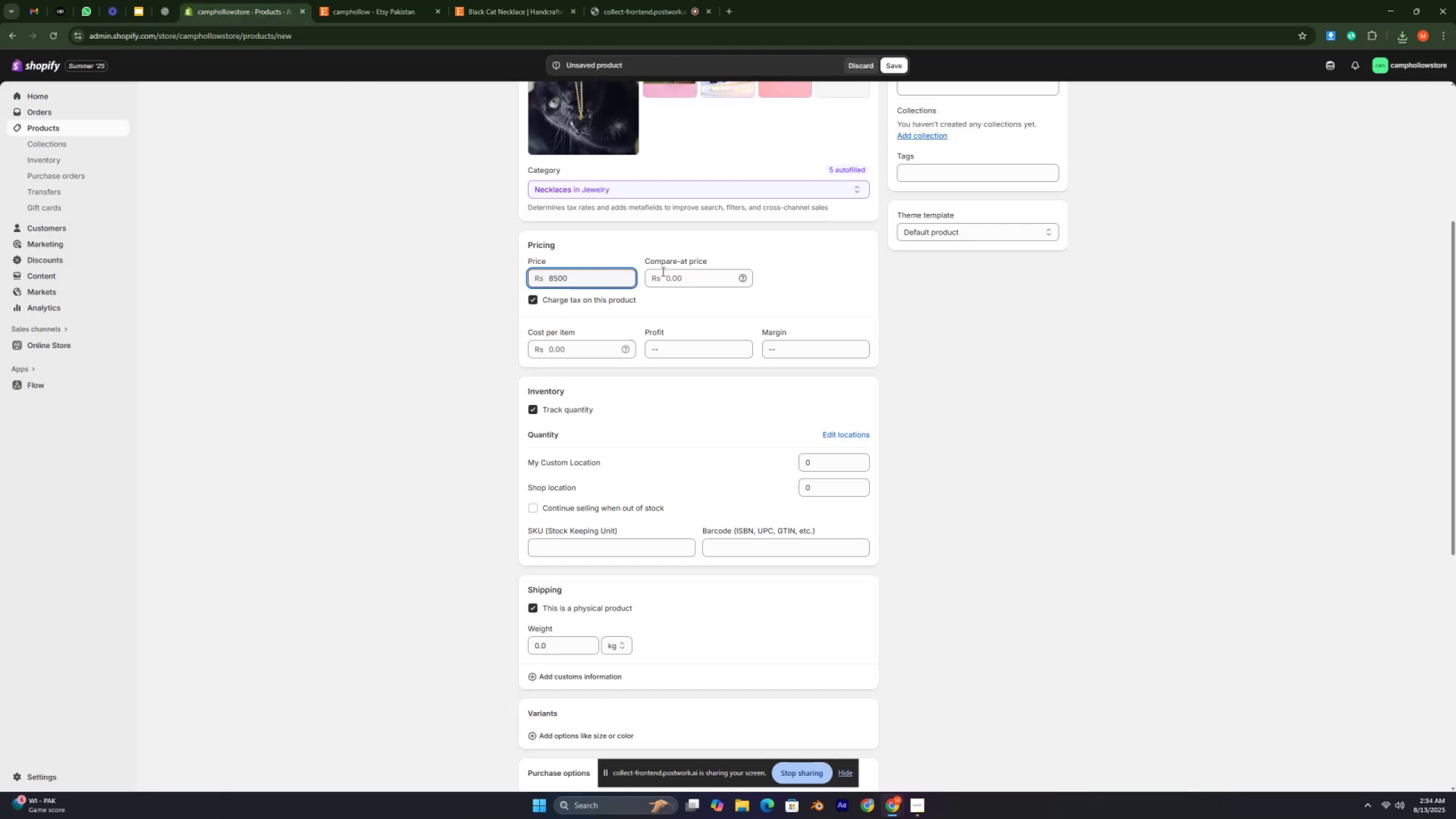 
left_click([671, 282])
 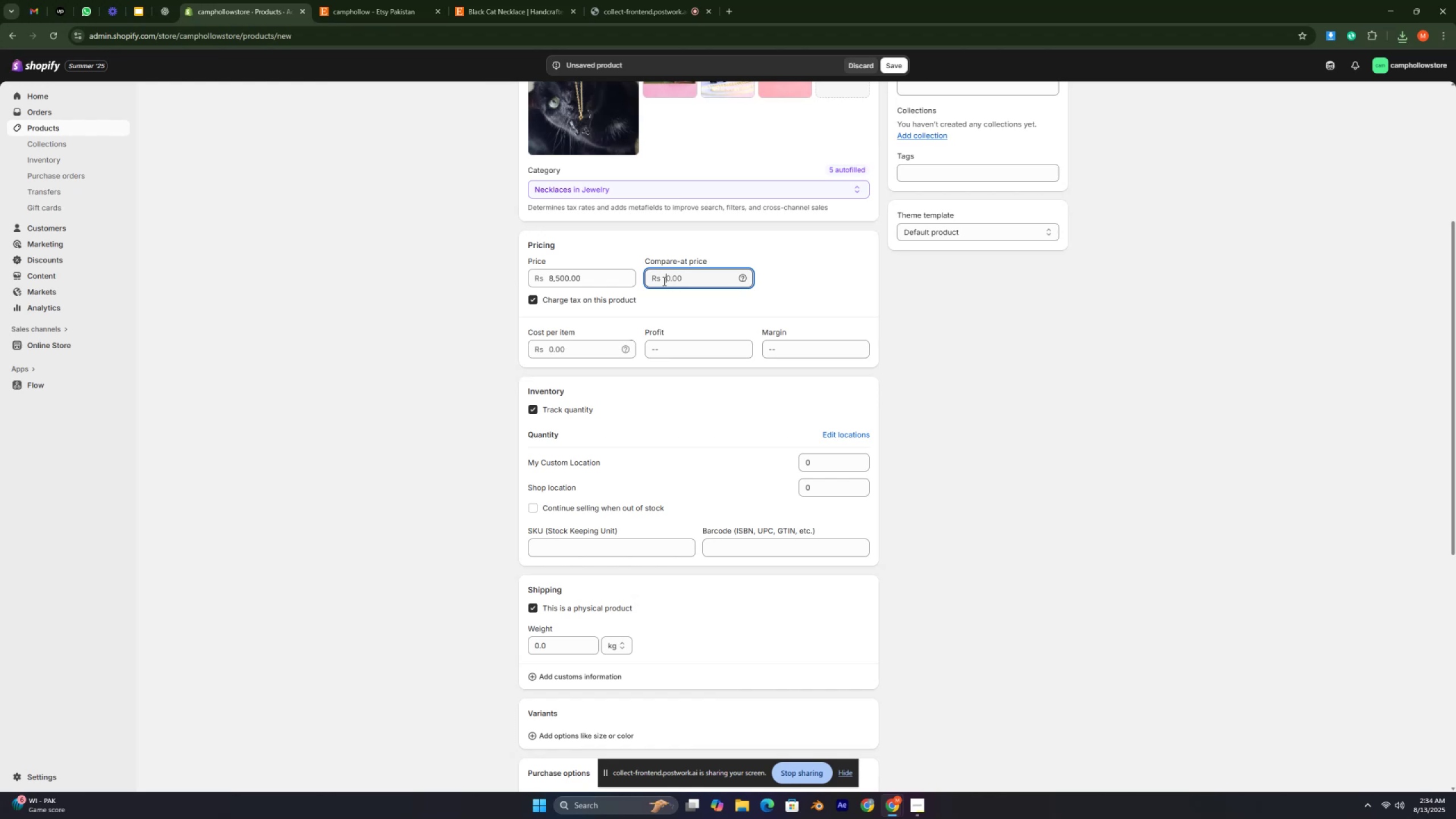 
type(11000)
 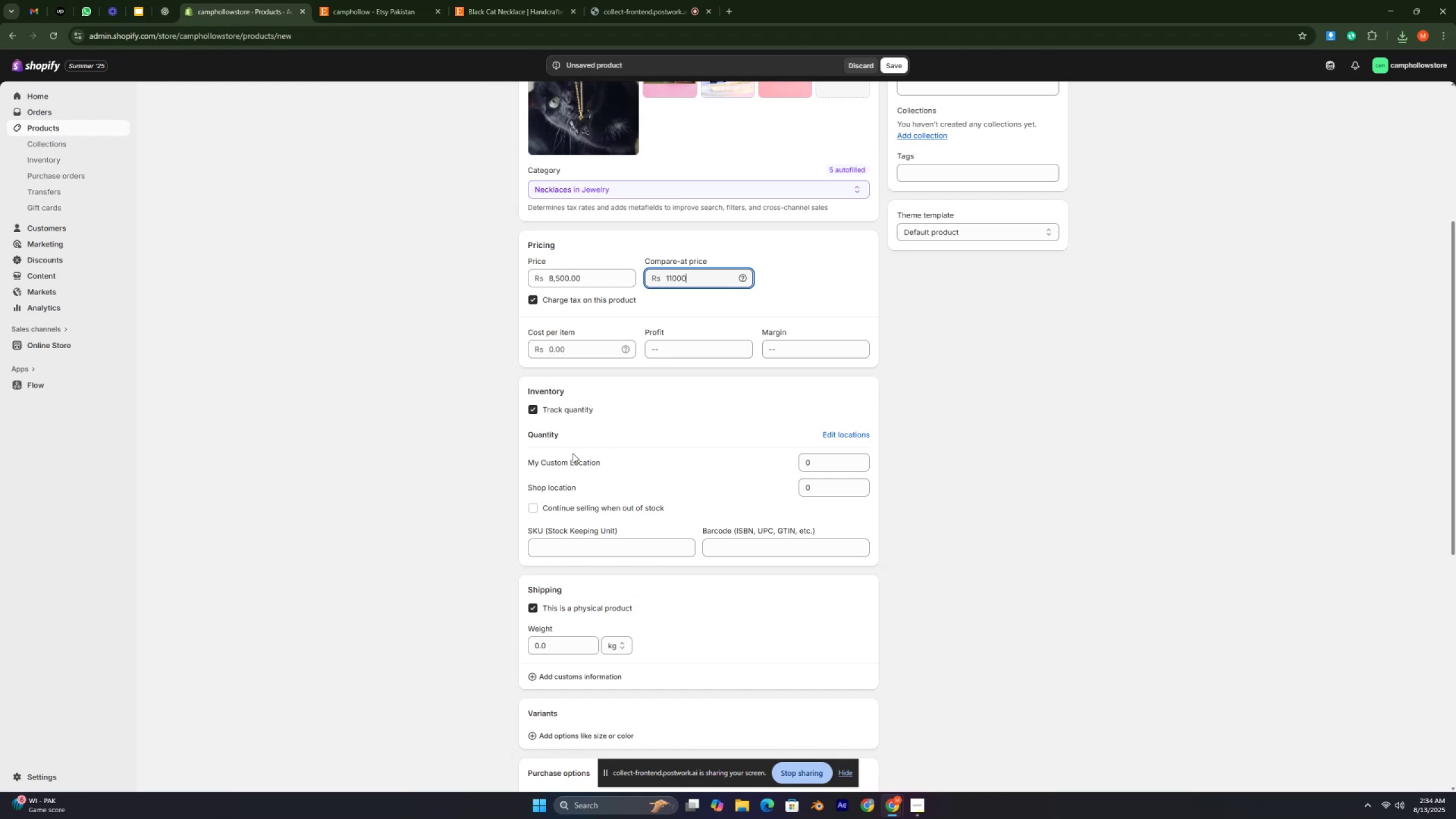 
left_click([808, 461])
 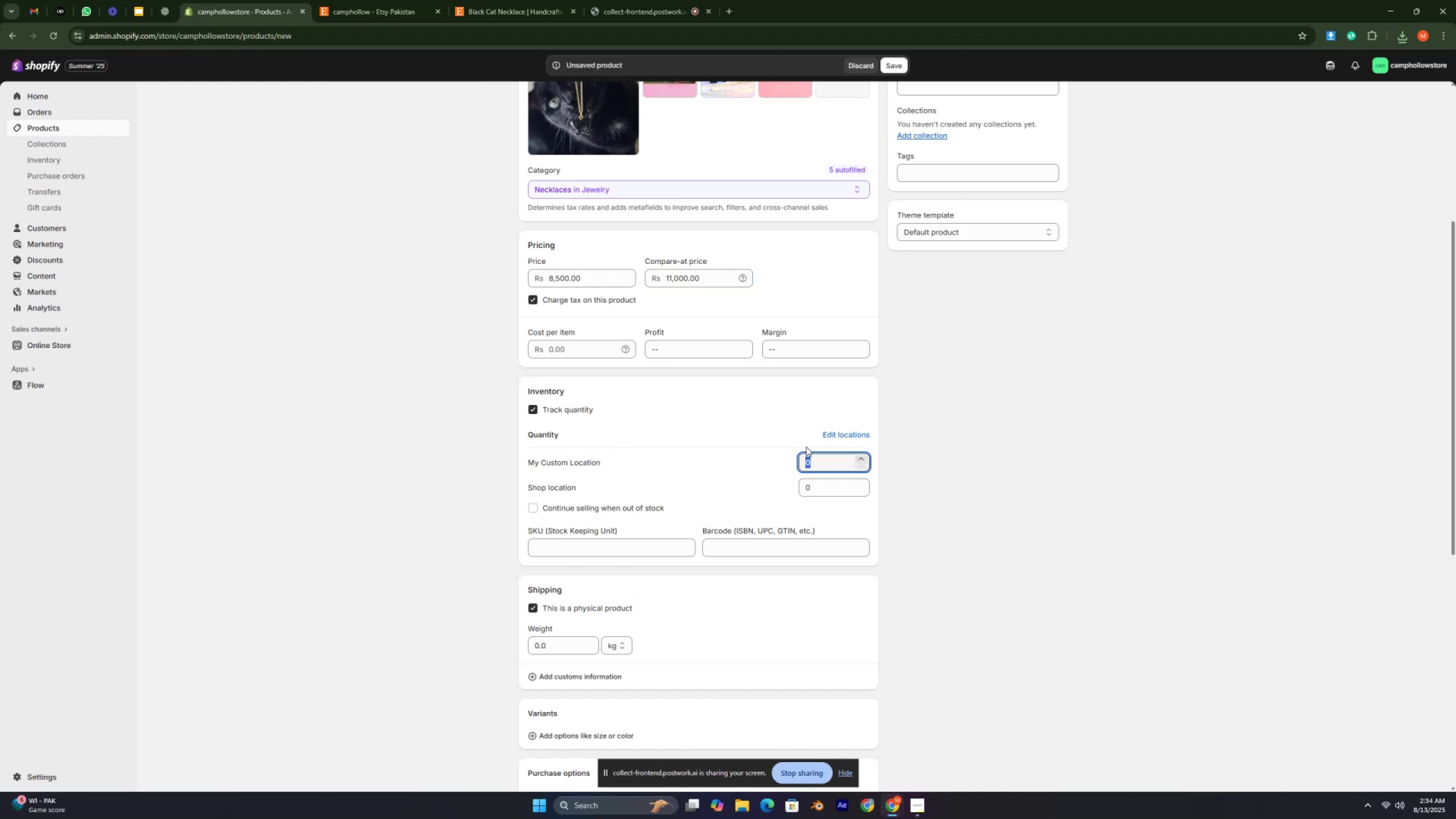 
type(3)
key(Backspace)
type(20)
 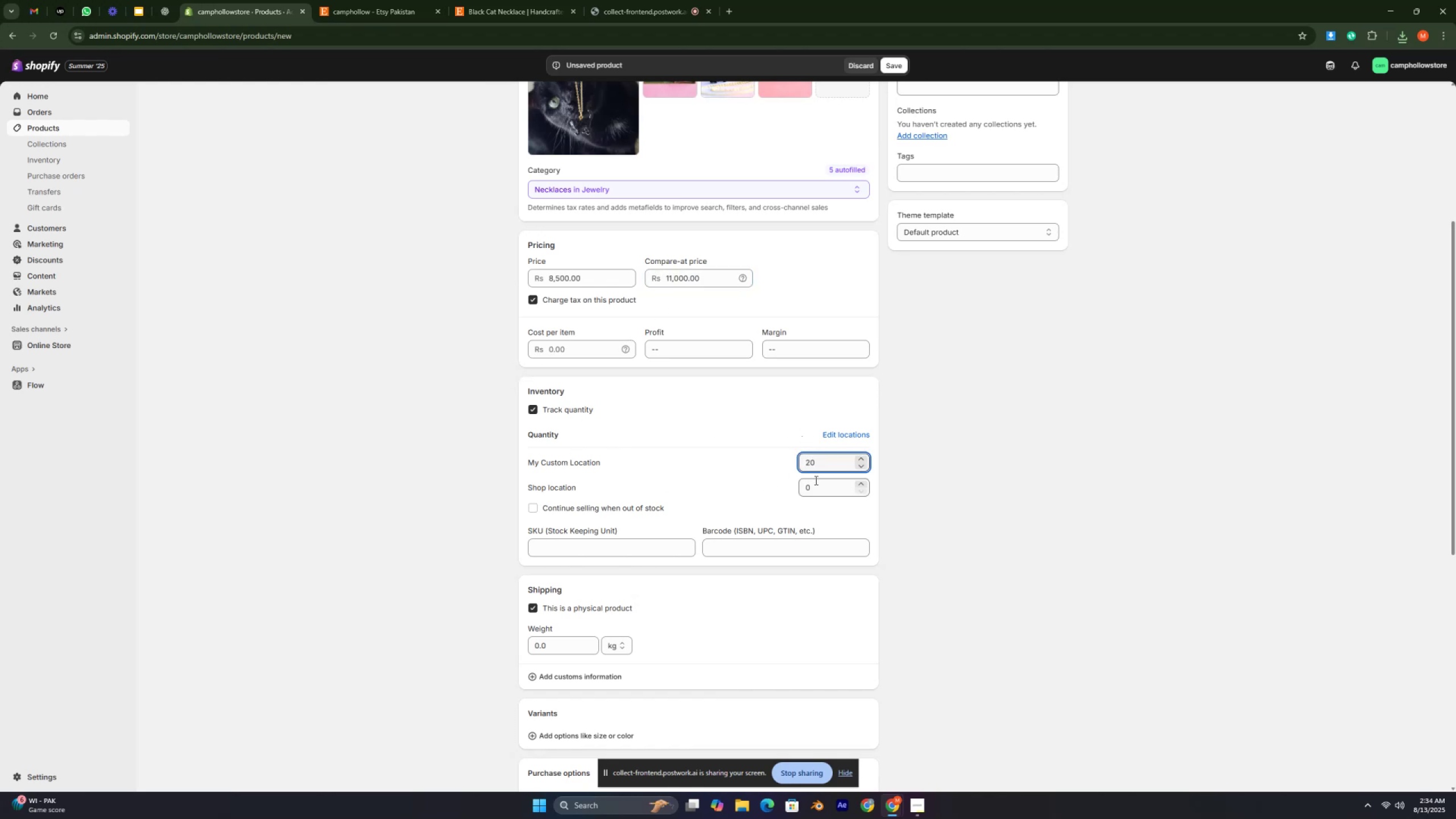 
left_click([816, 487])
 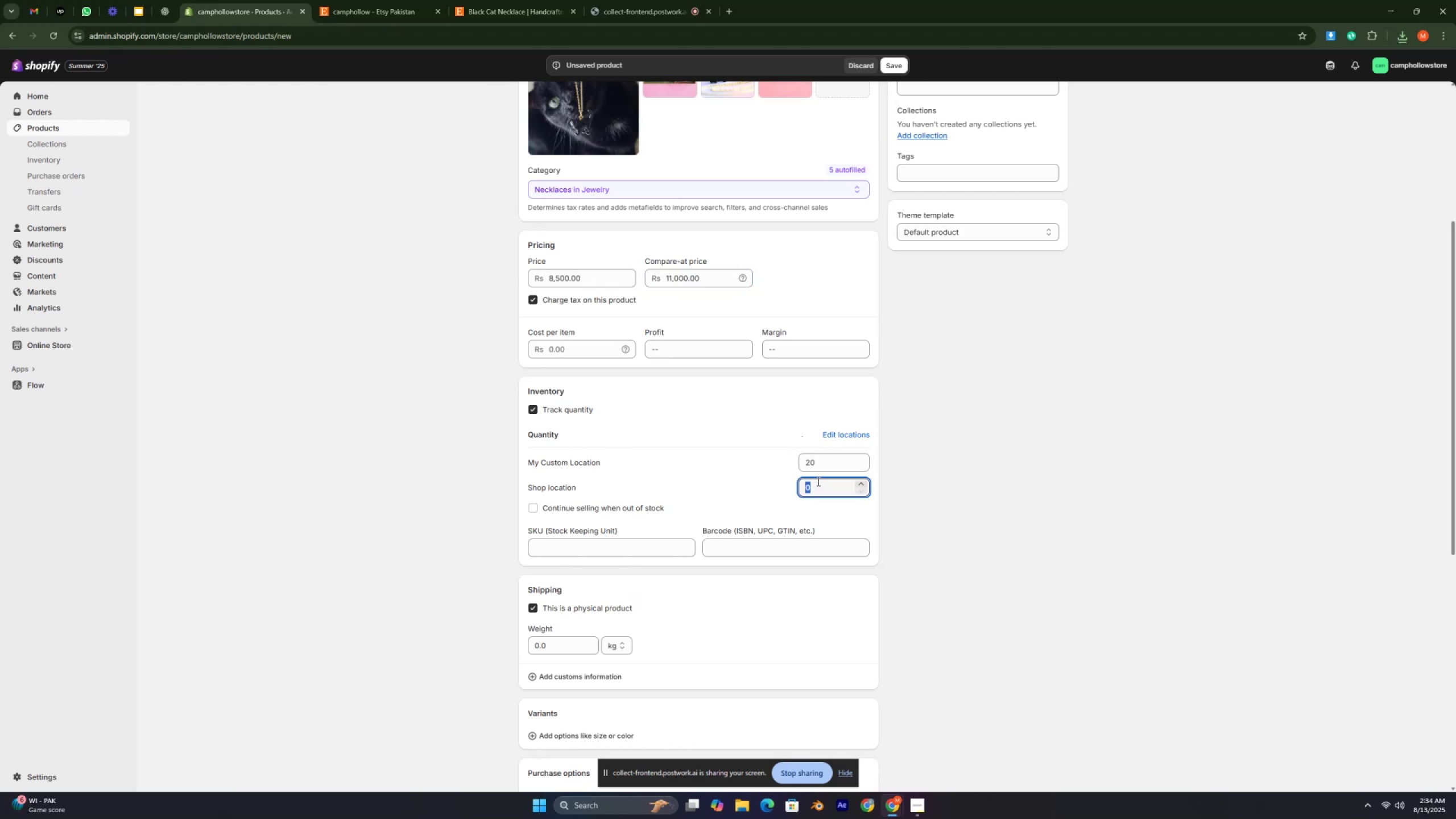 
type(20)
 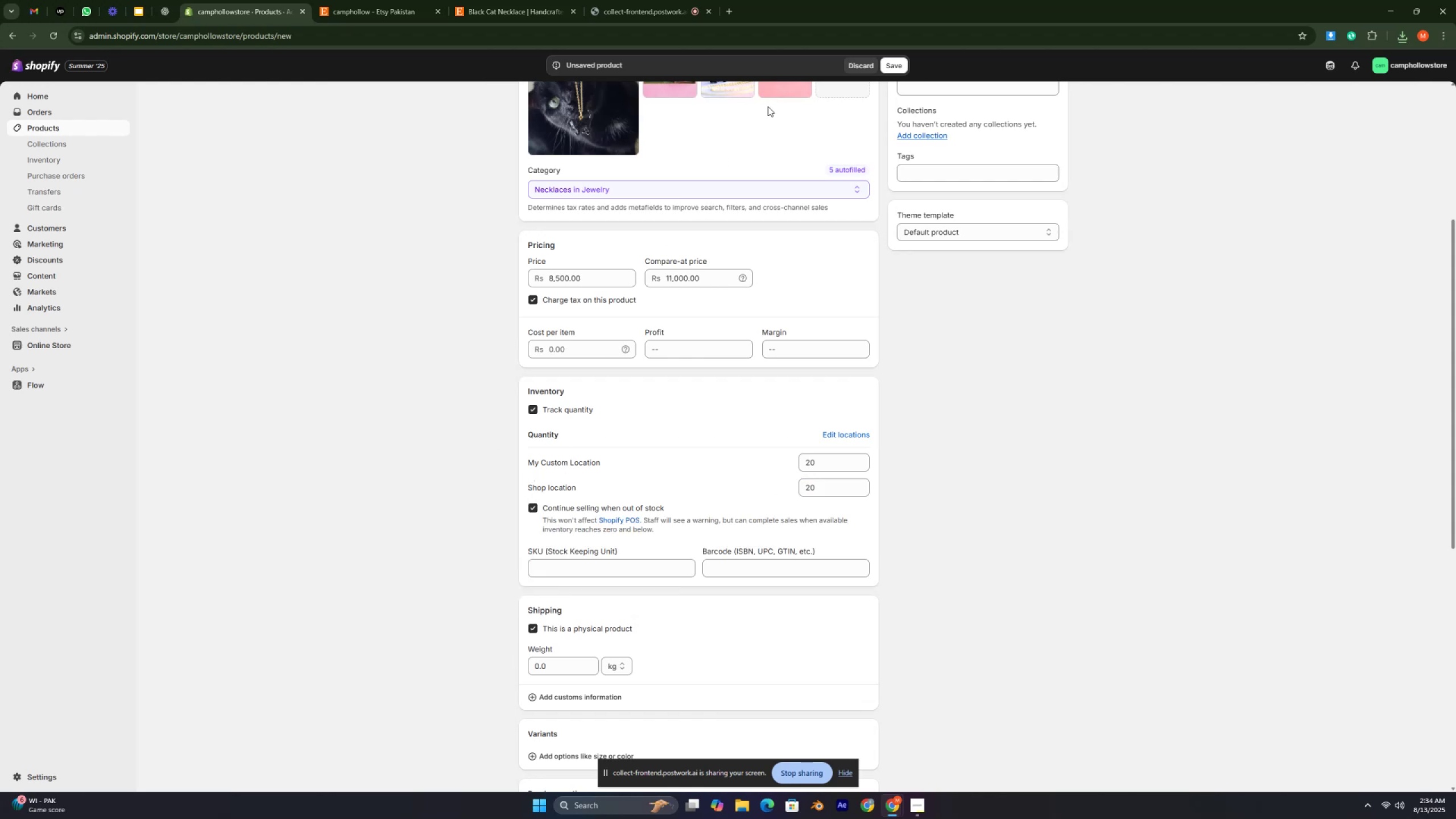 
left_click([899, 68])
 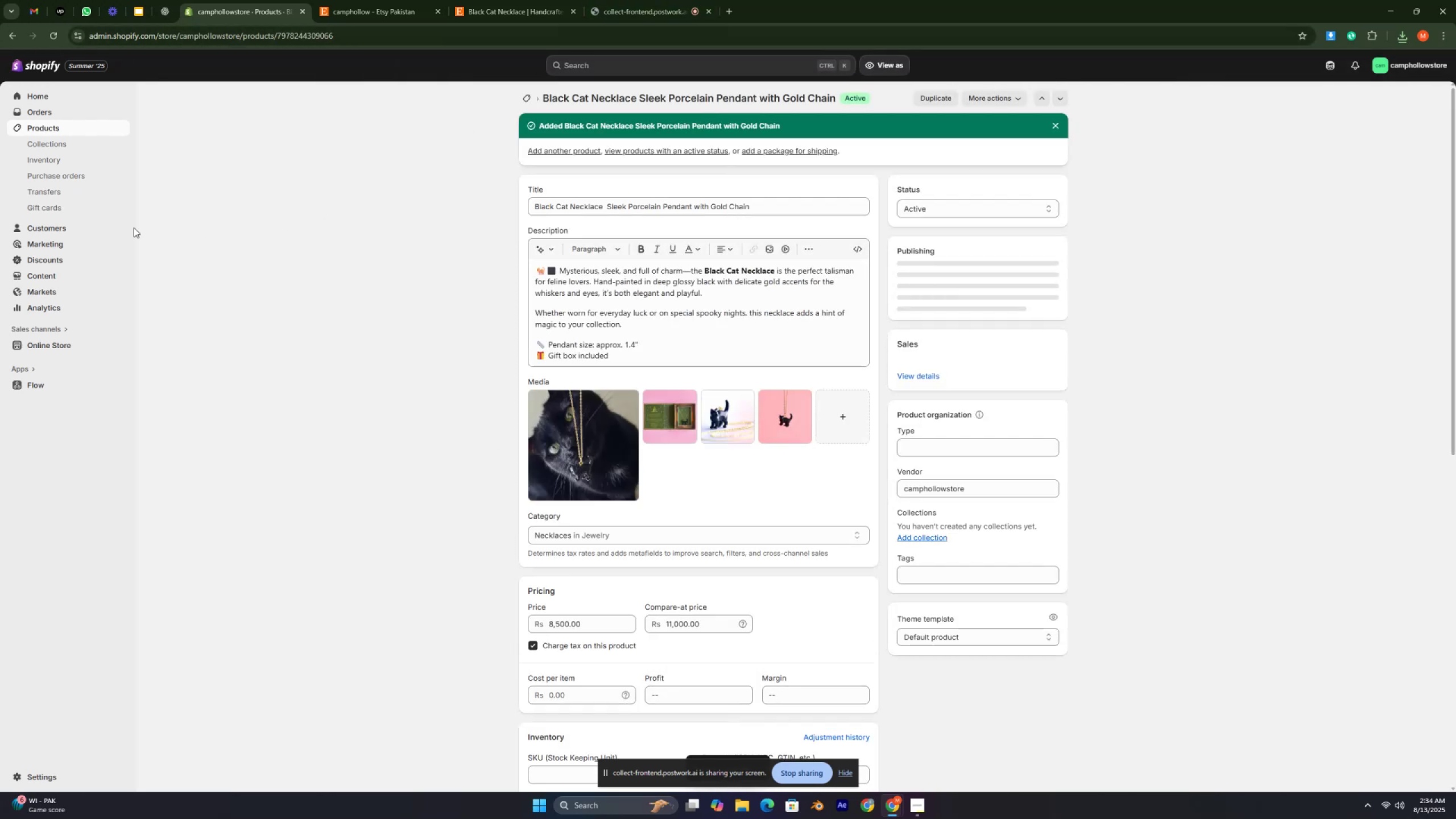 
wait(10.53)
 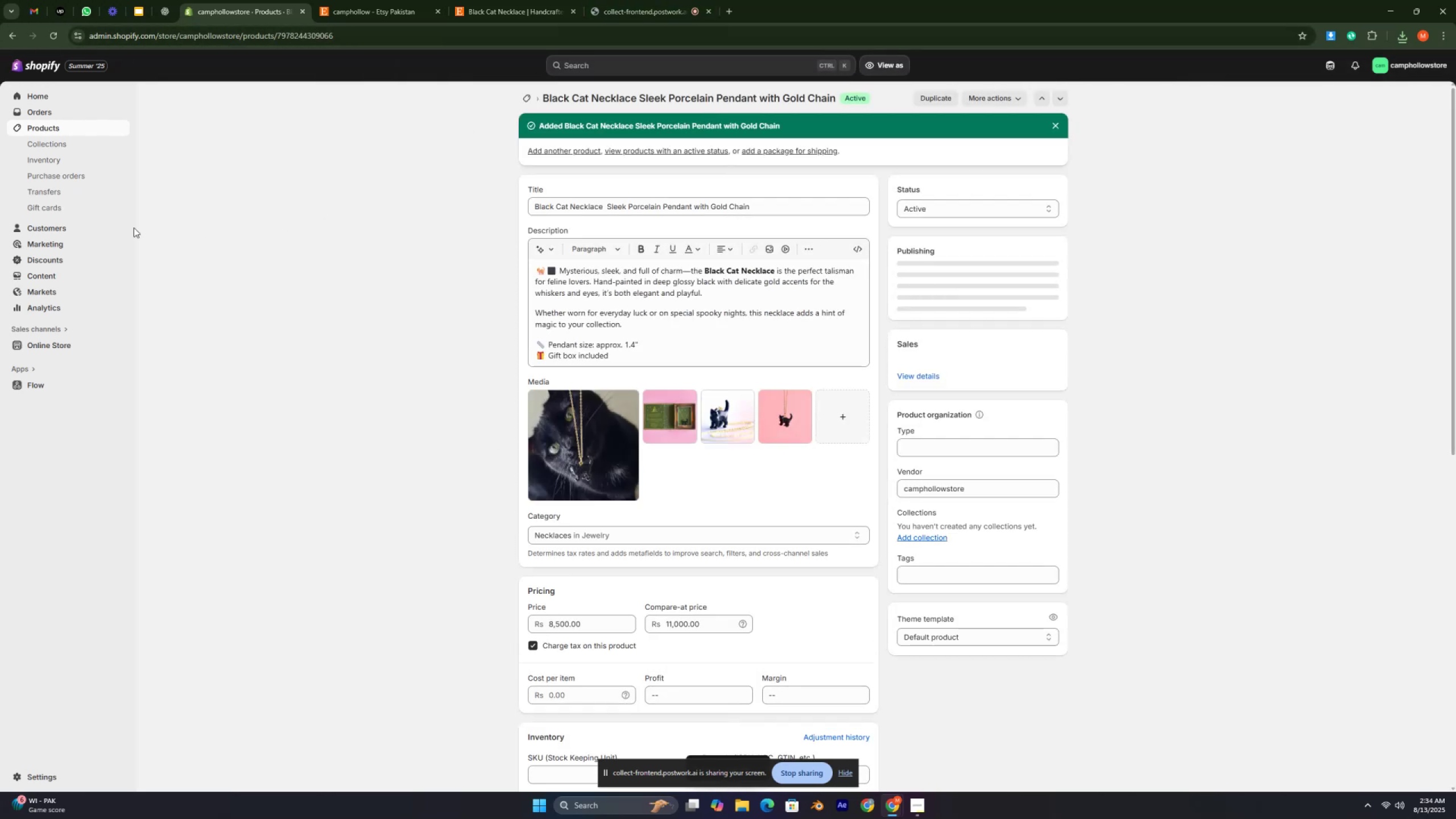 
left_click([60, 142])
 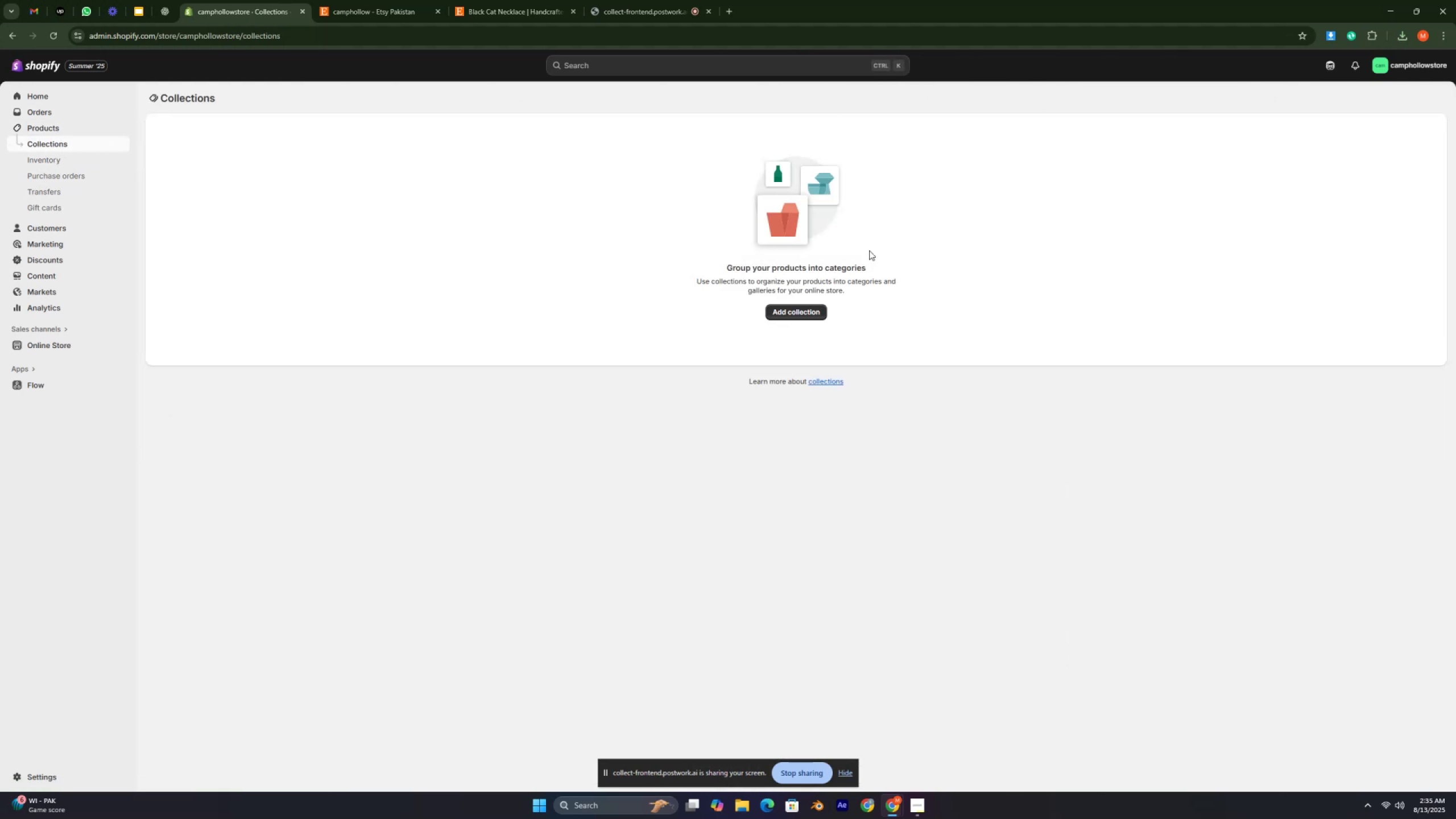 
left_click([787, 317])
 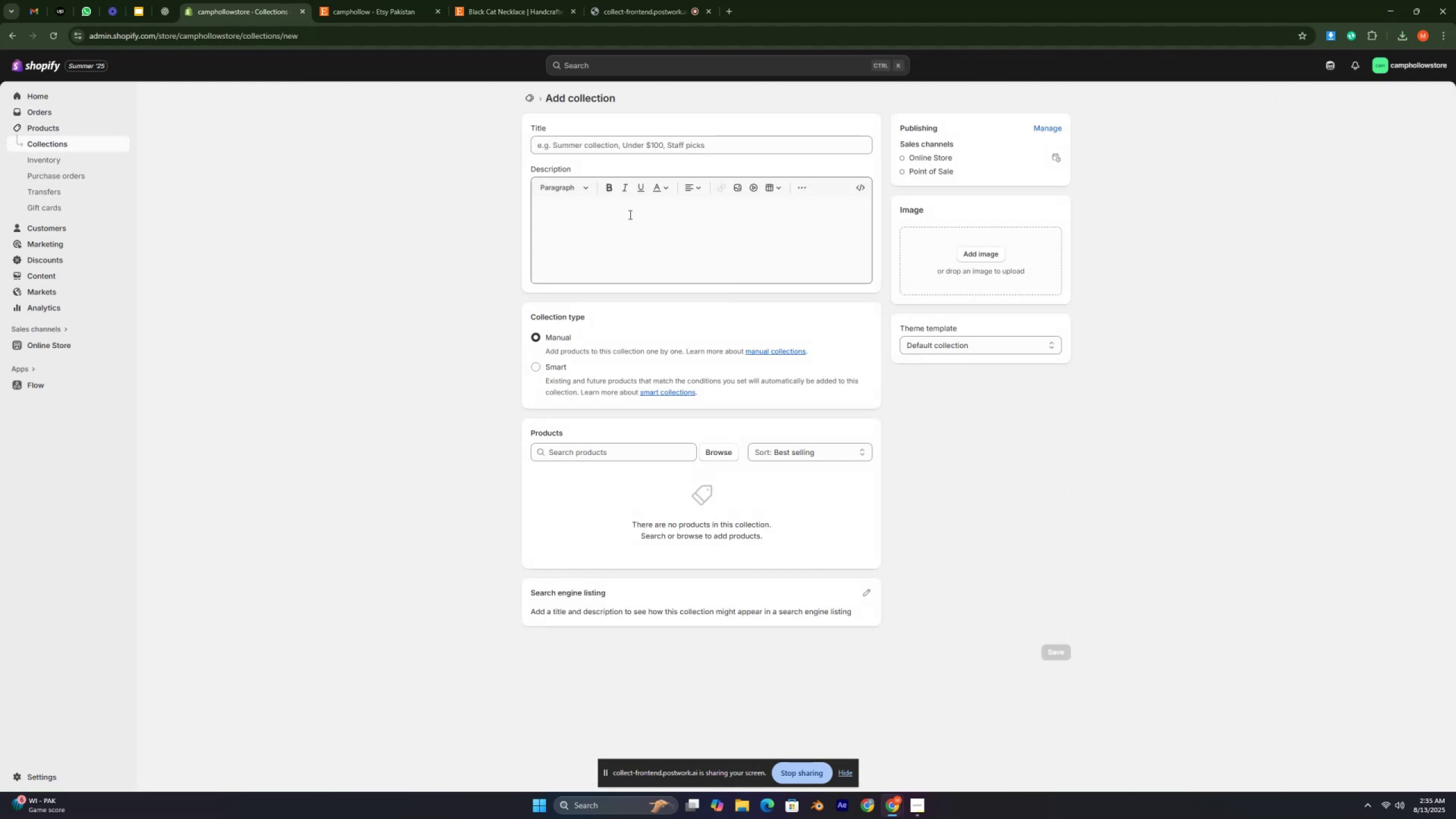 
left_click([580, 144])
 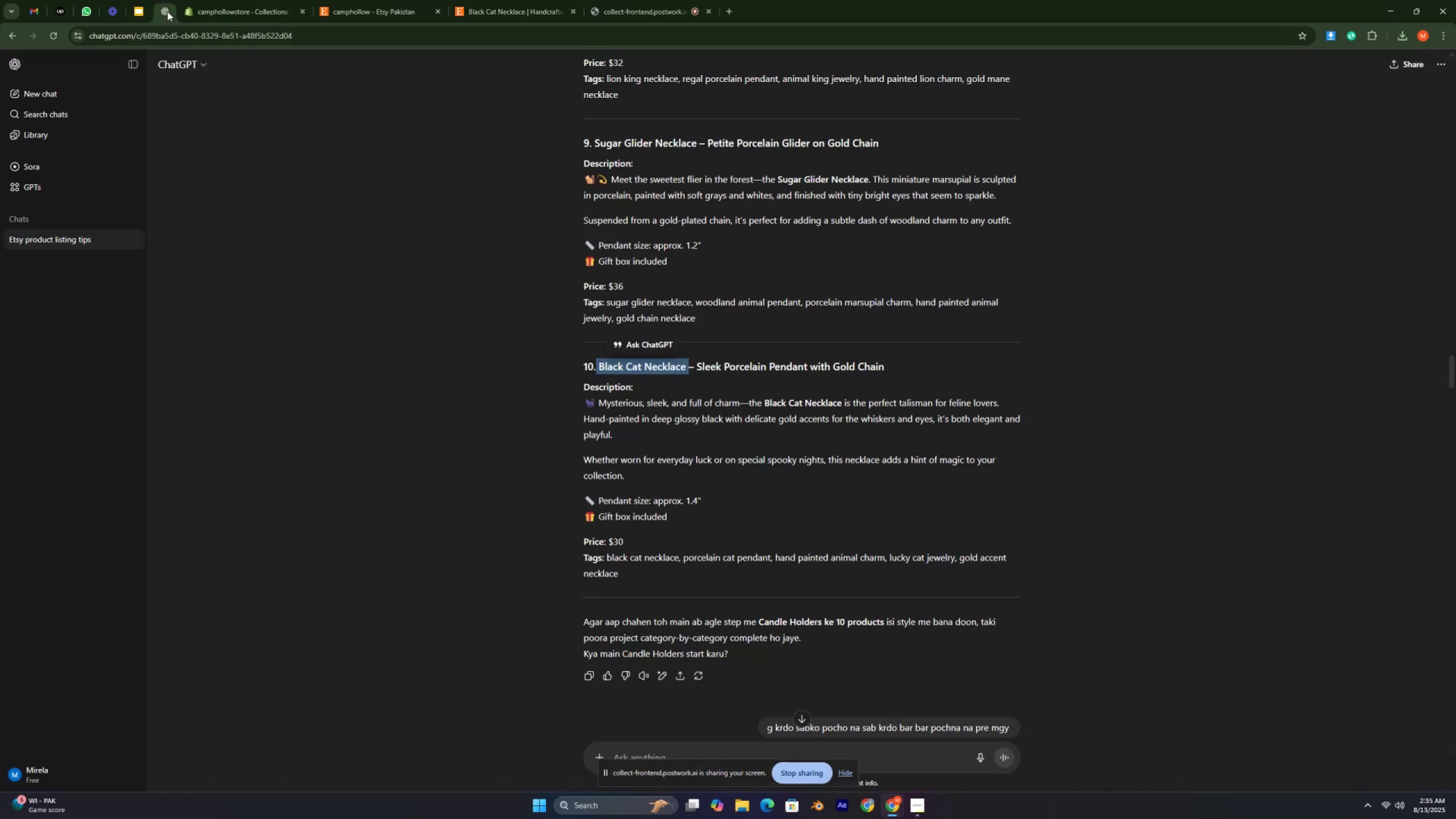 
scroll: coordinate [607, 240], scroll_direction: up, amount: 38.0
 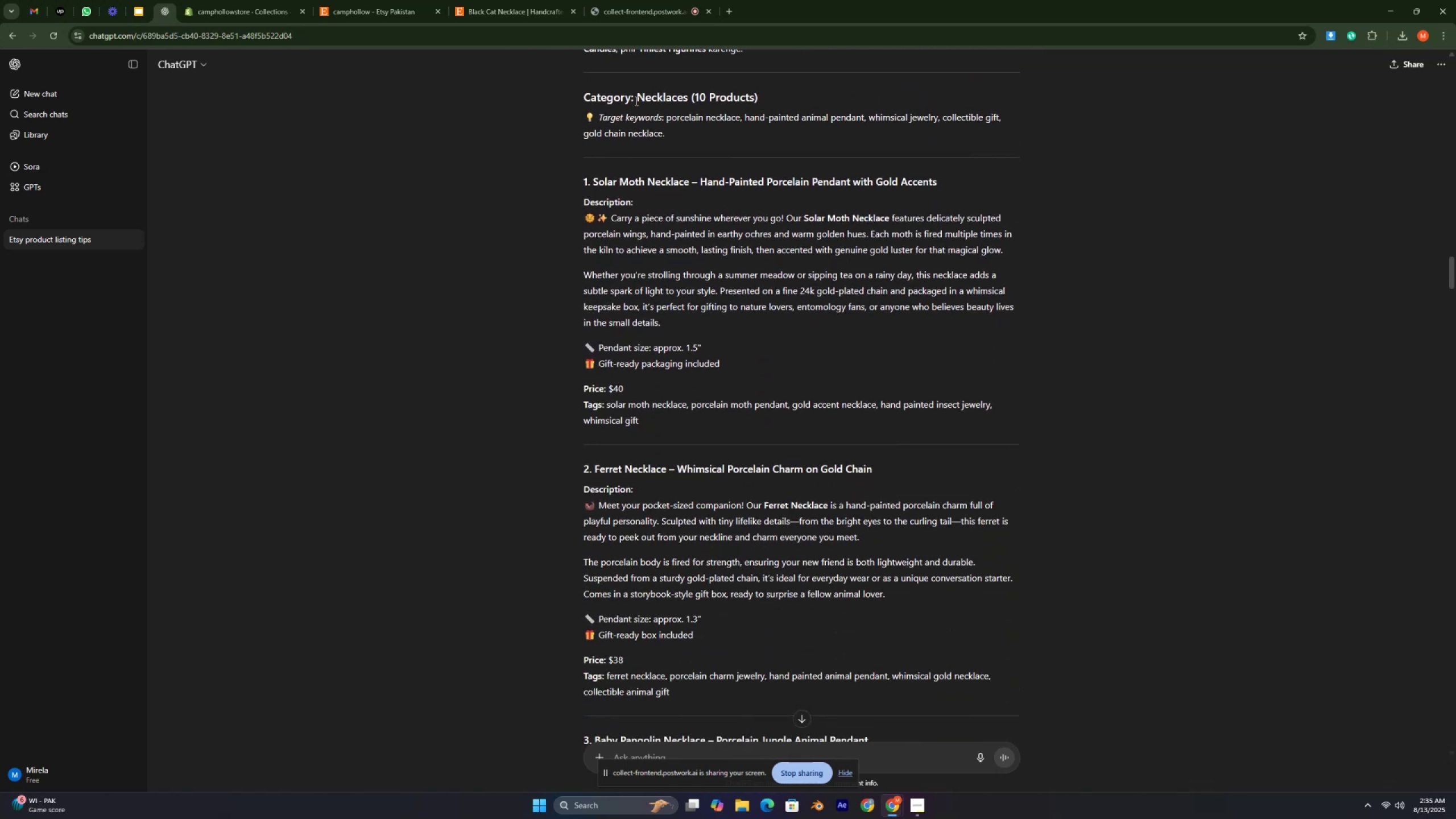 
left_click_drag(start_coordinate=[635, 94], to_coordinate=[686, 89])
 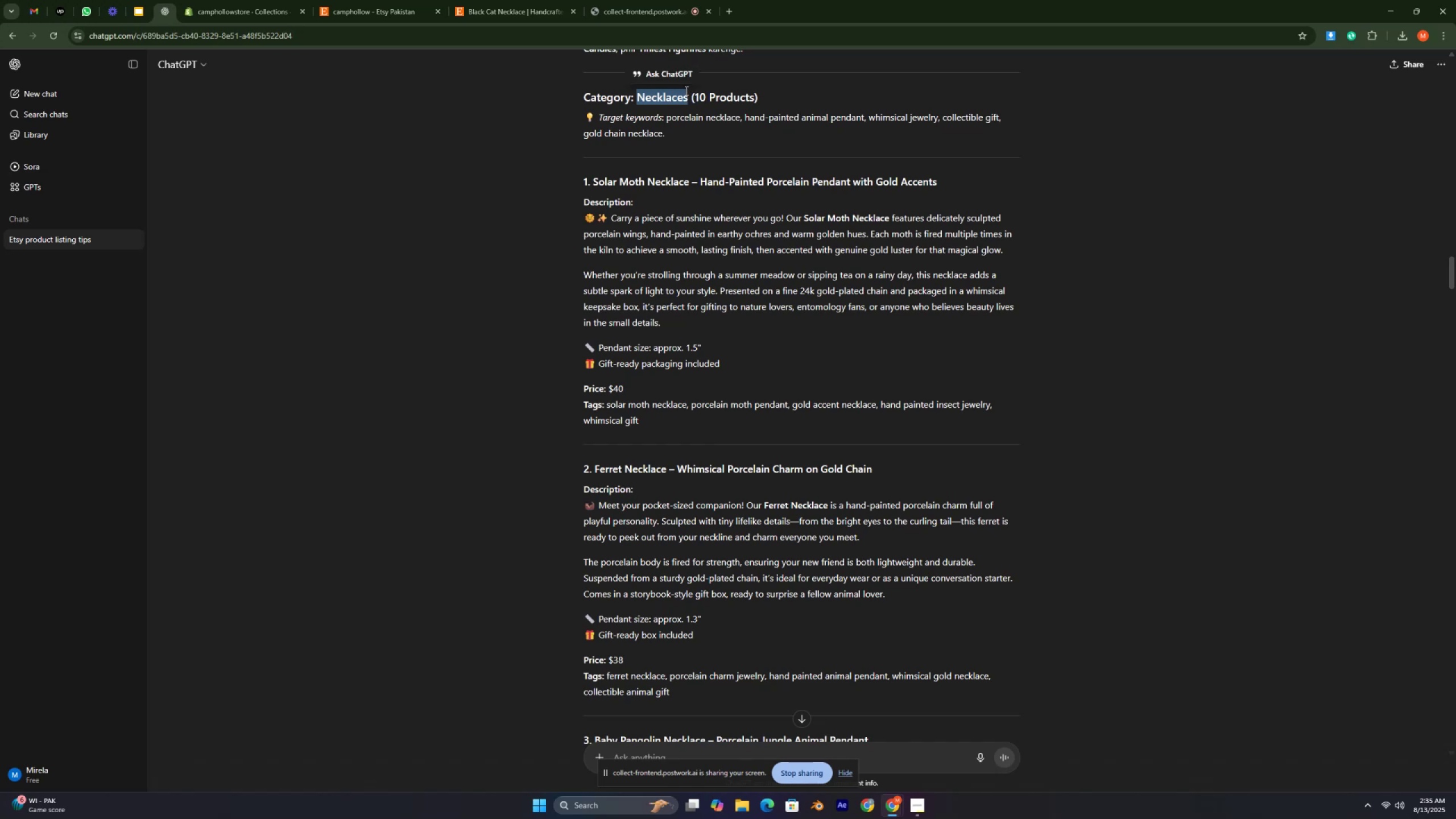 
key(Control+C)
 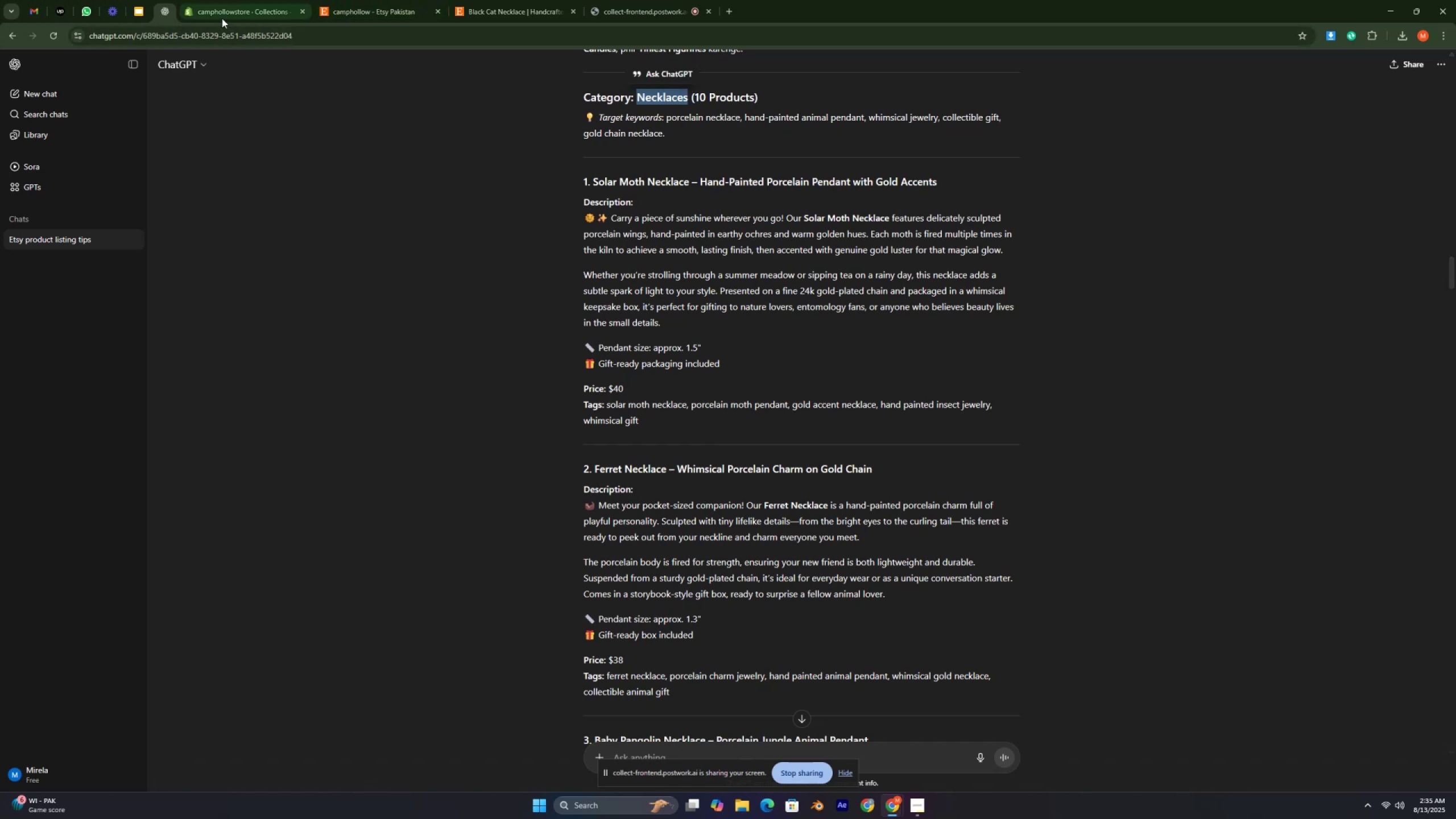 
left_click([222, 18])
 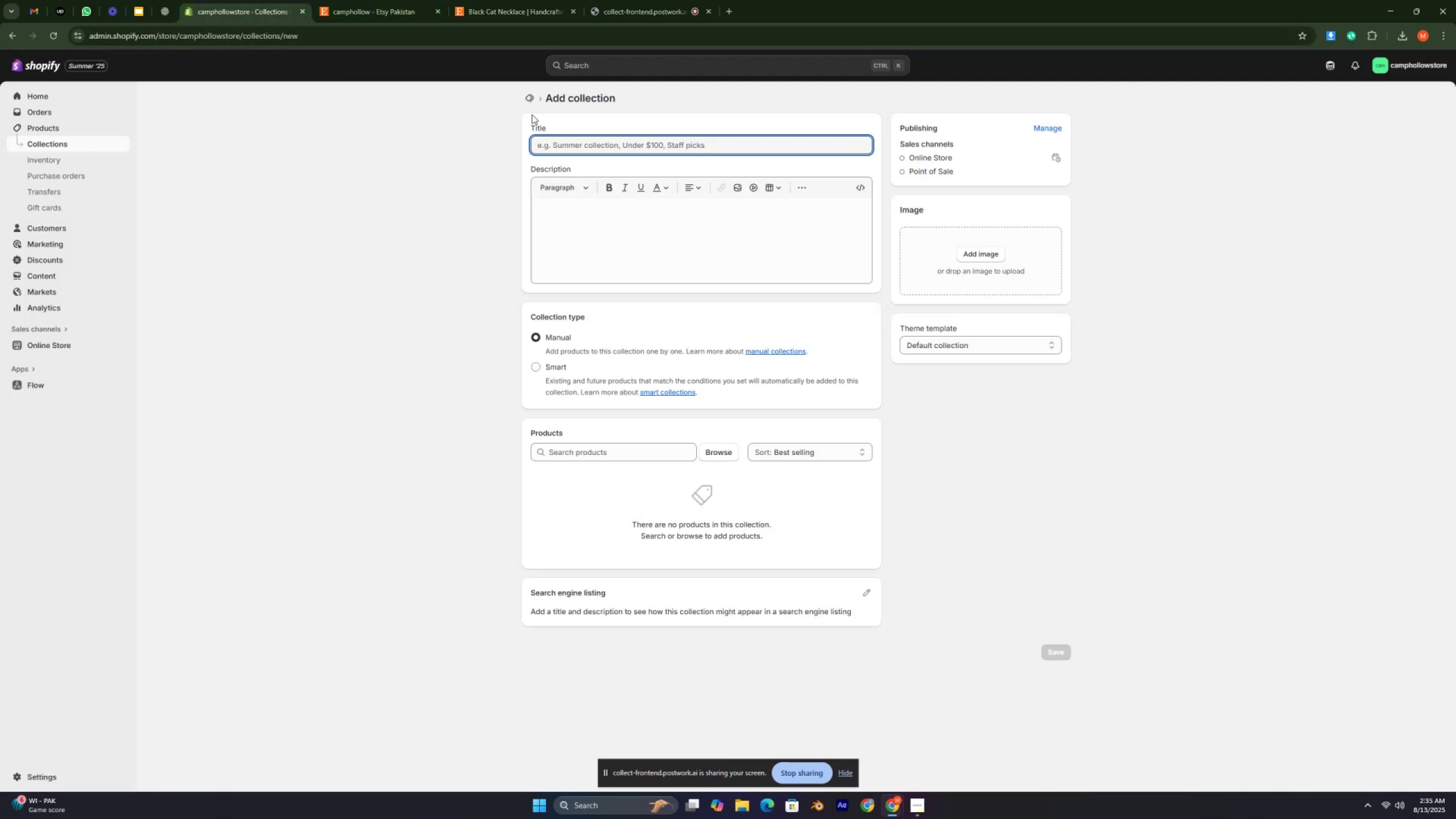 
key(Control+V)
 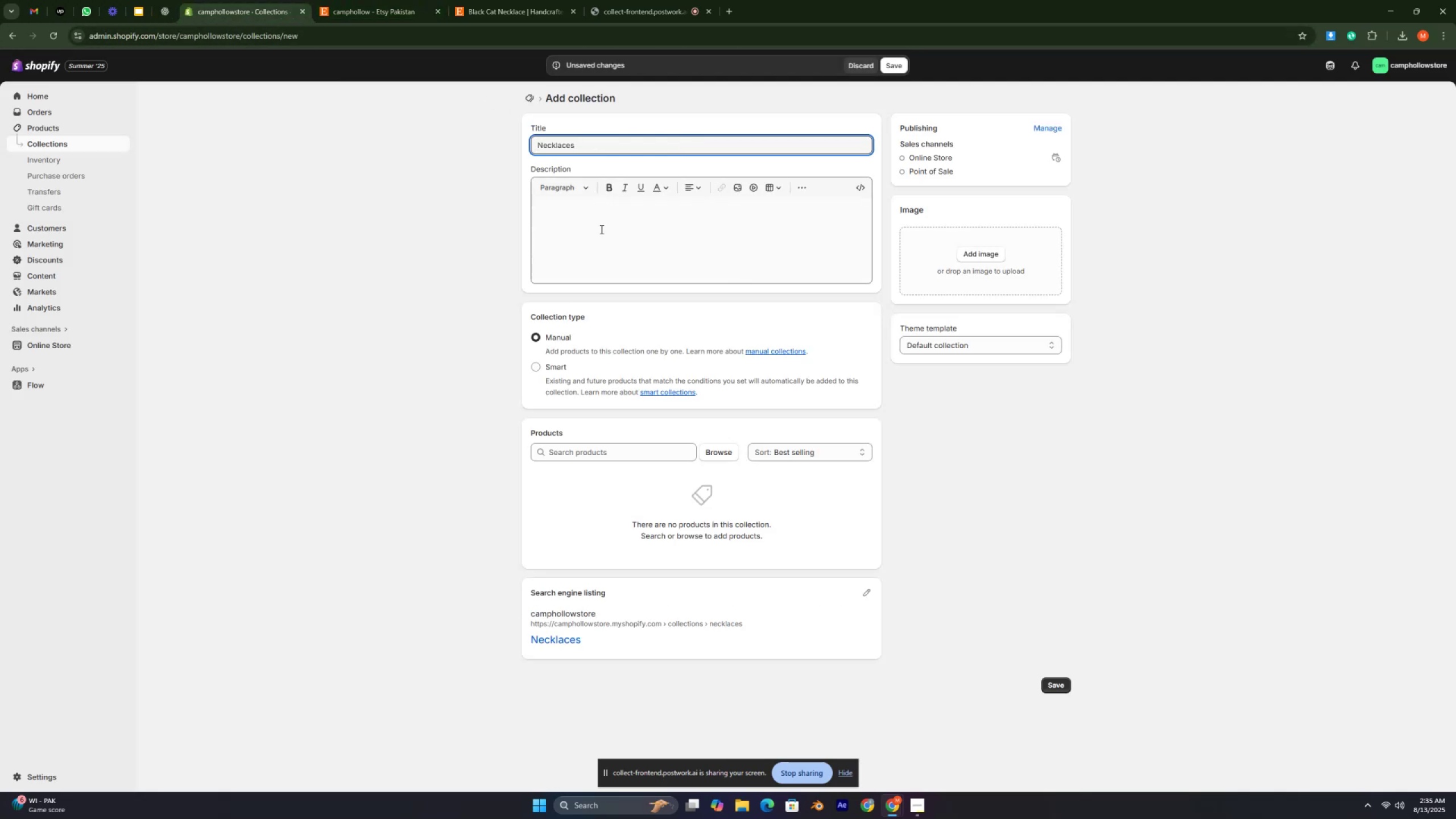 
scroll: coordinate [601, 229], scroll_direction: down, amount: 2.0
 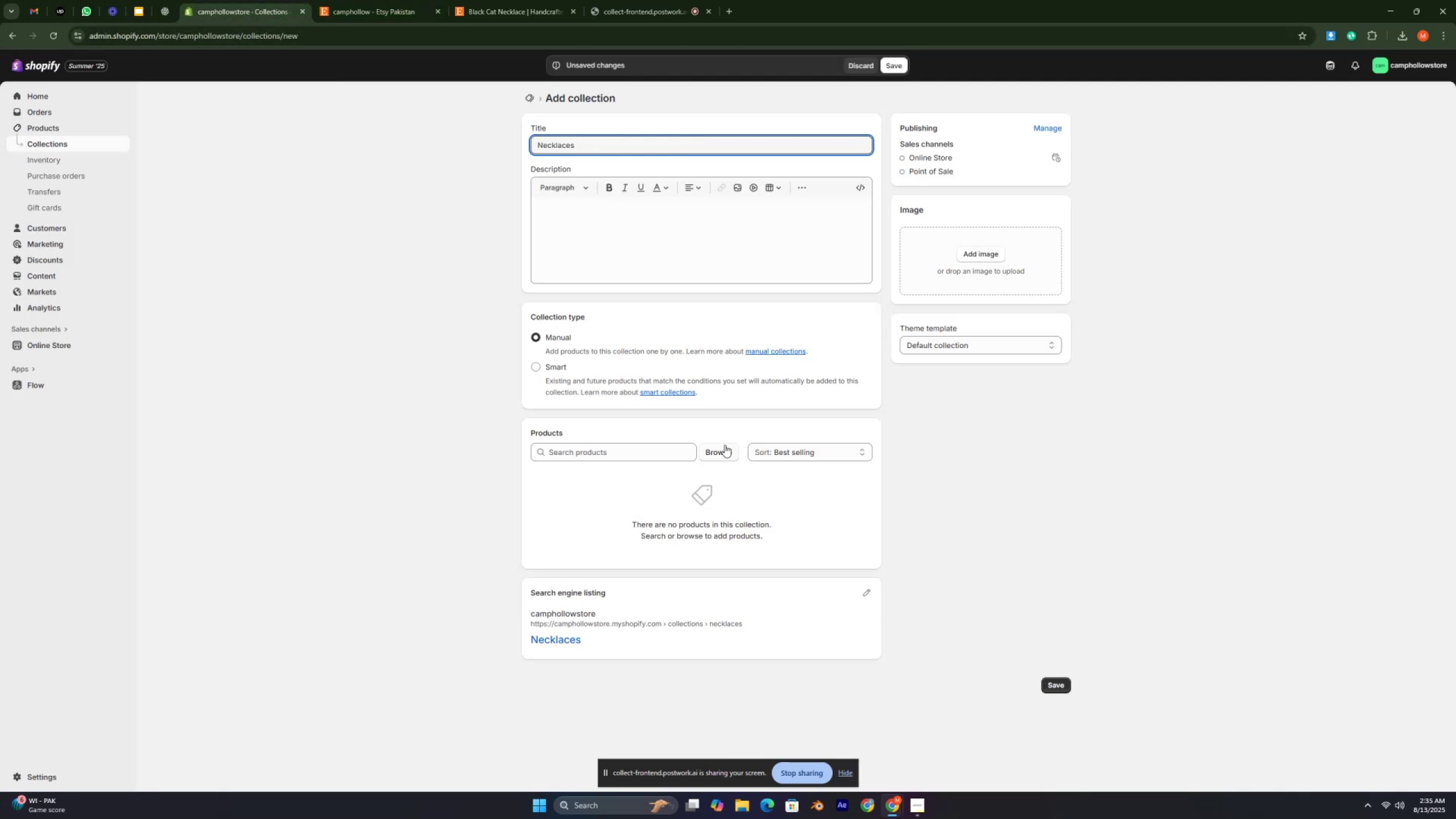 
left_click([725, 449])
 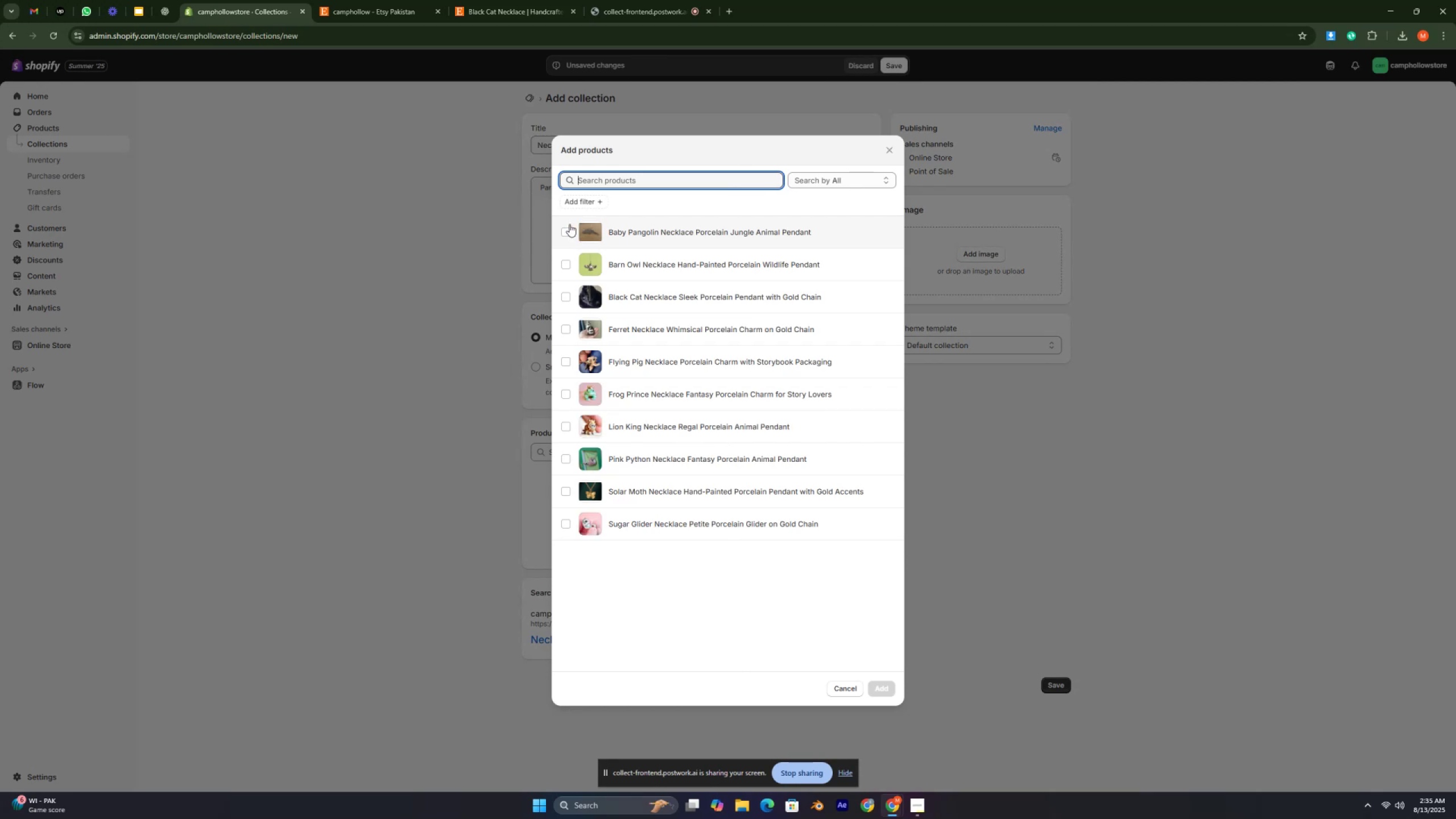 
left_click([567, 231])
 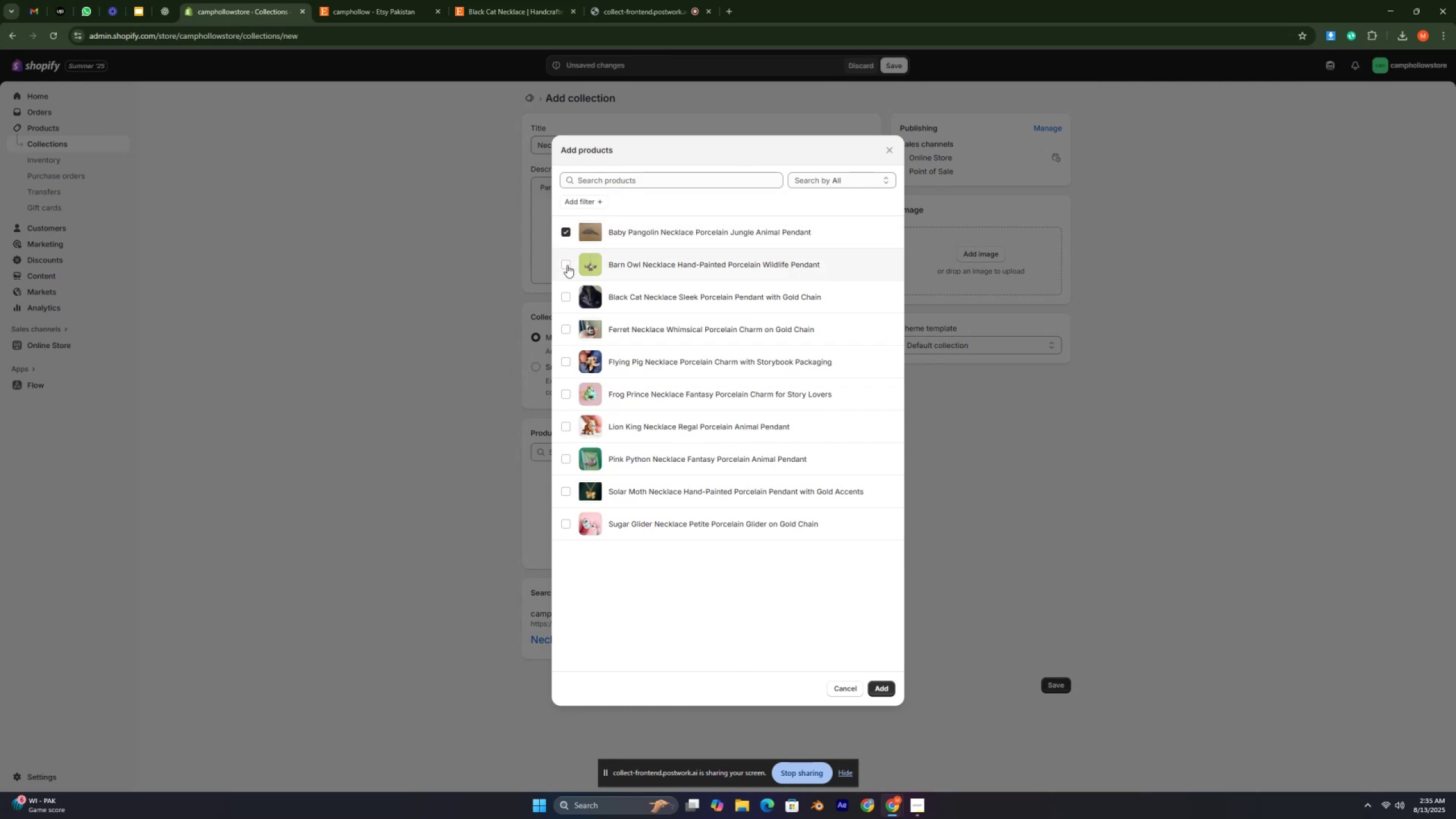 
left_click([567, 265])
 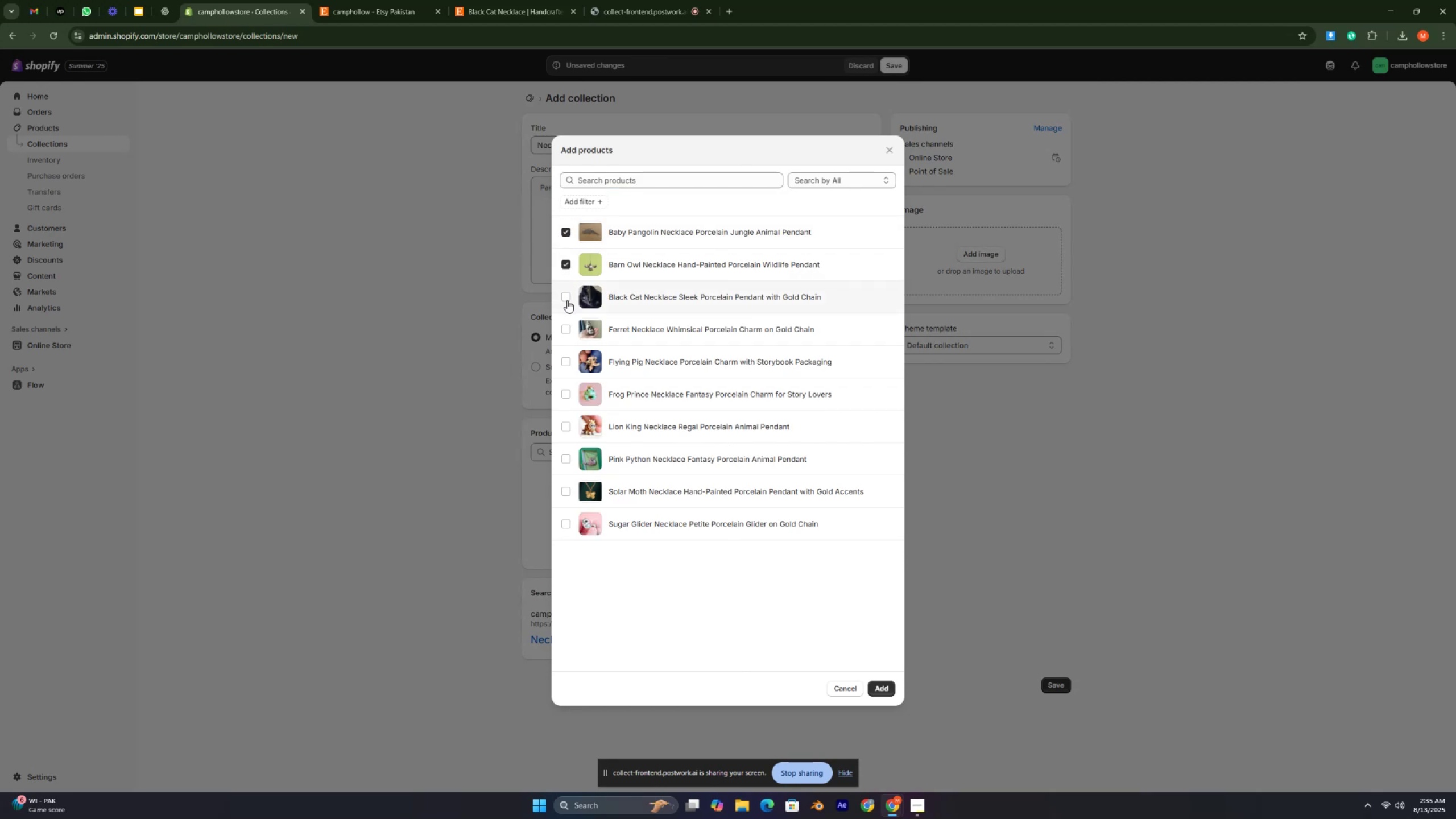 
left_click([567, 303])
 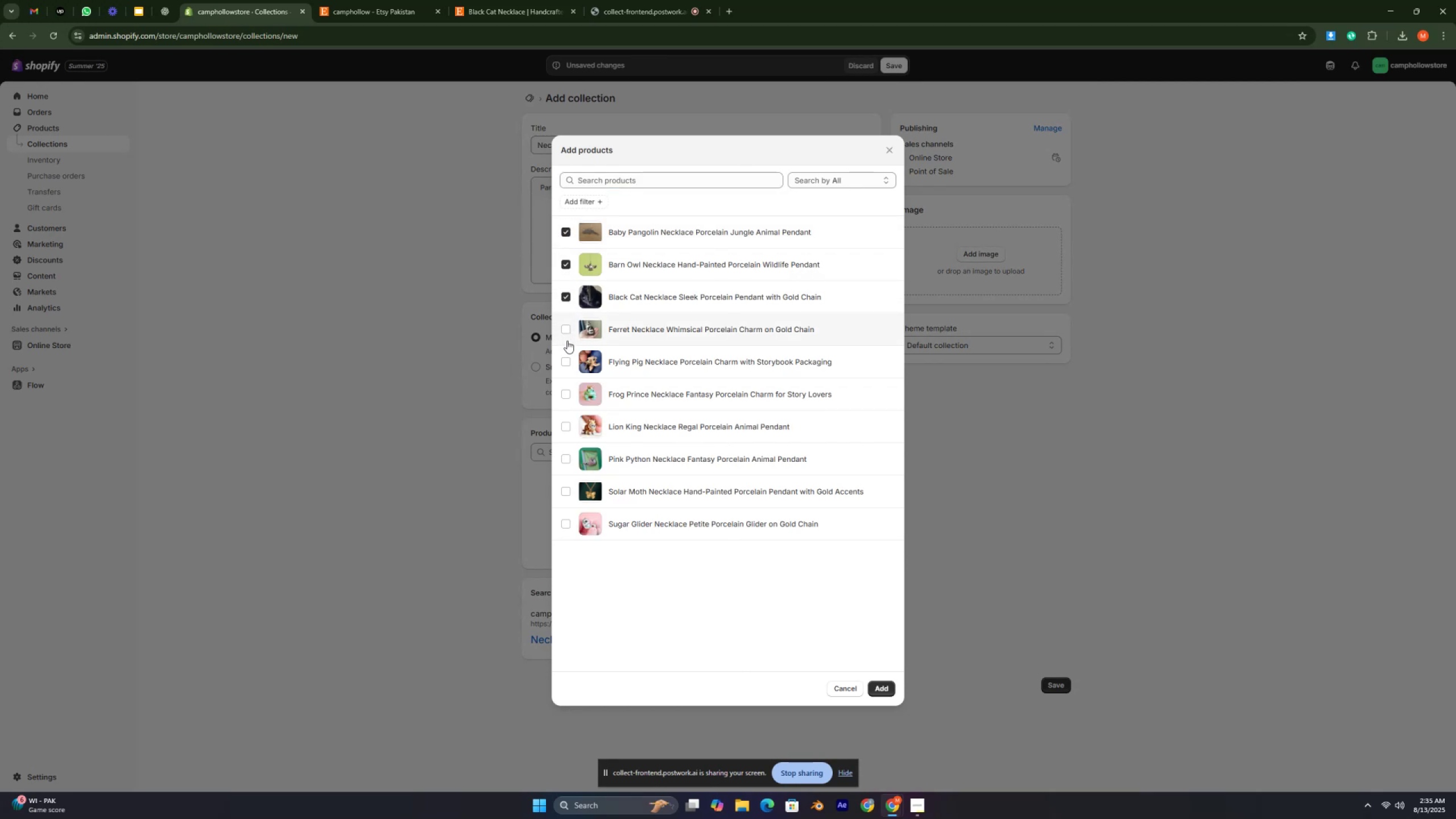 
double_click([567, 341])
 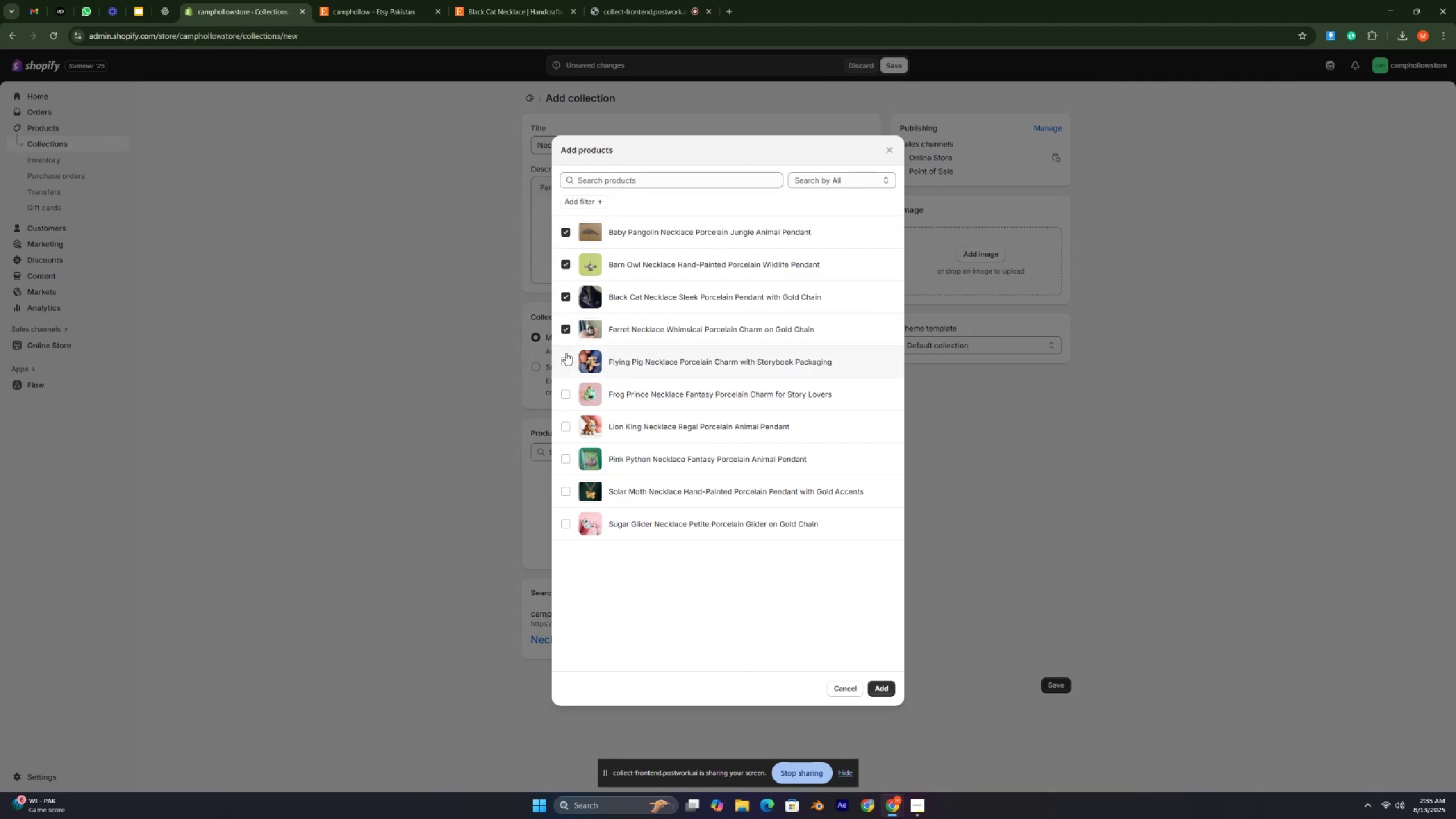 
left_click([566, 358])
 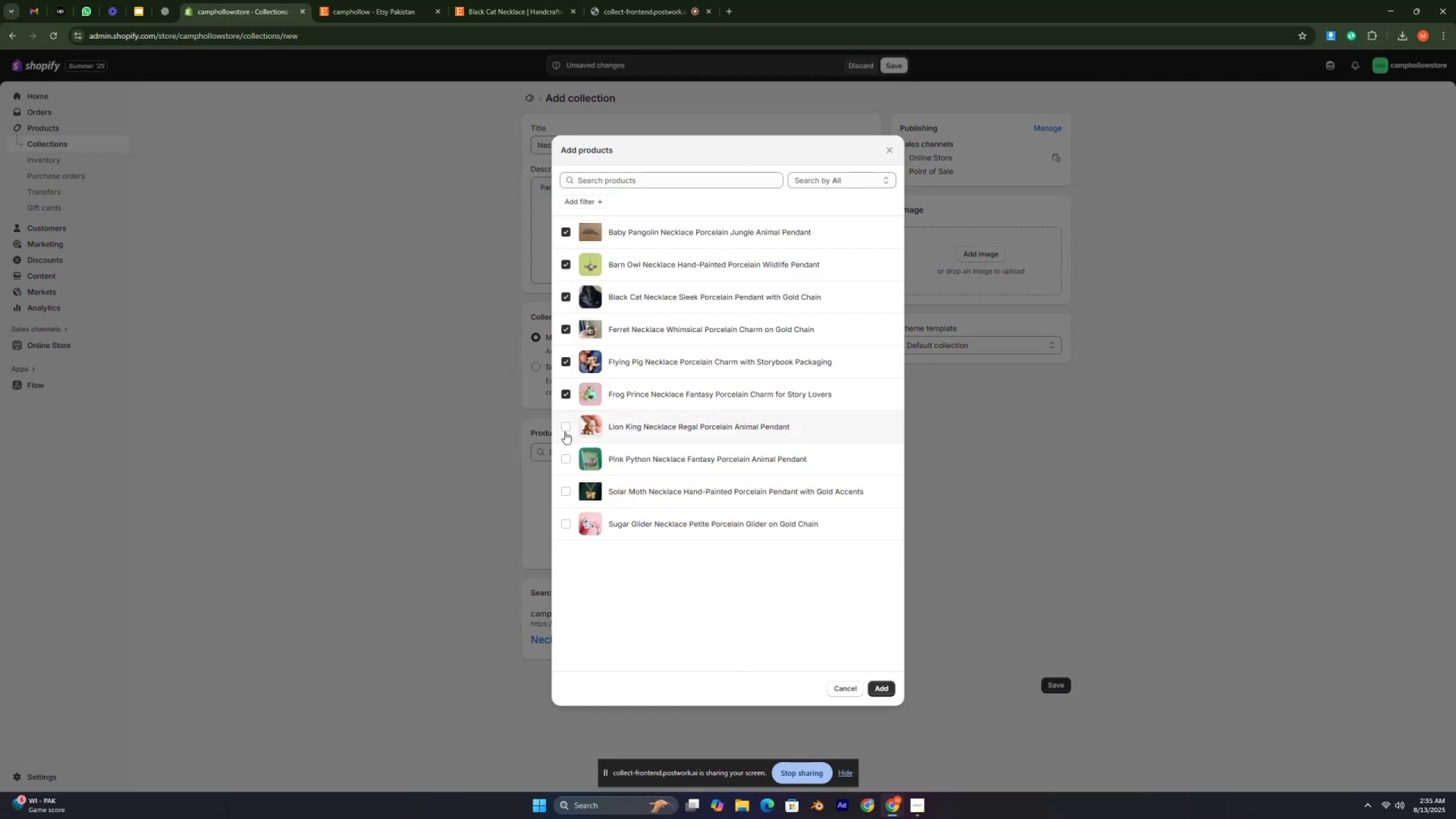 
triple_click([565, 436])
 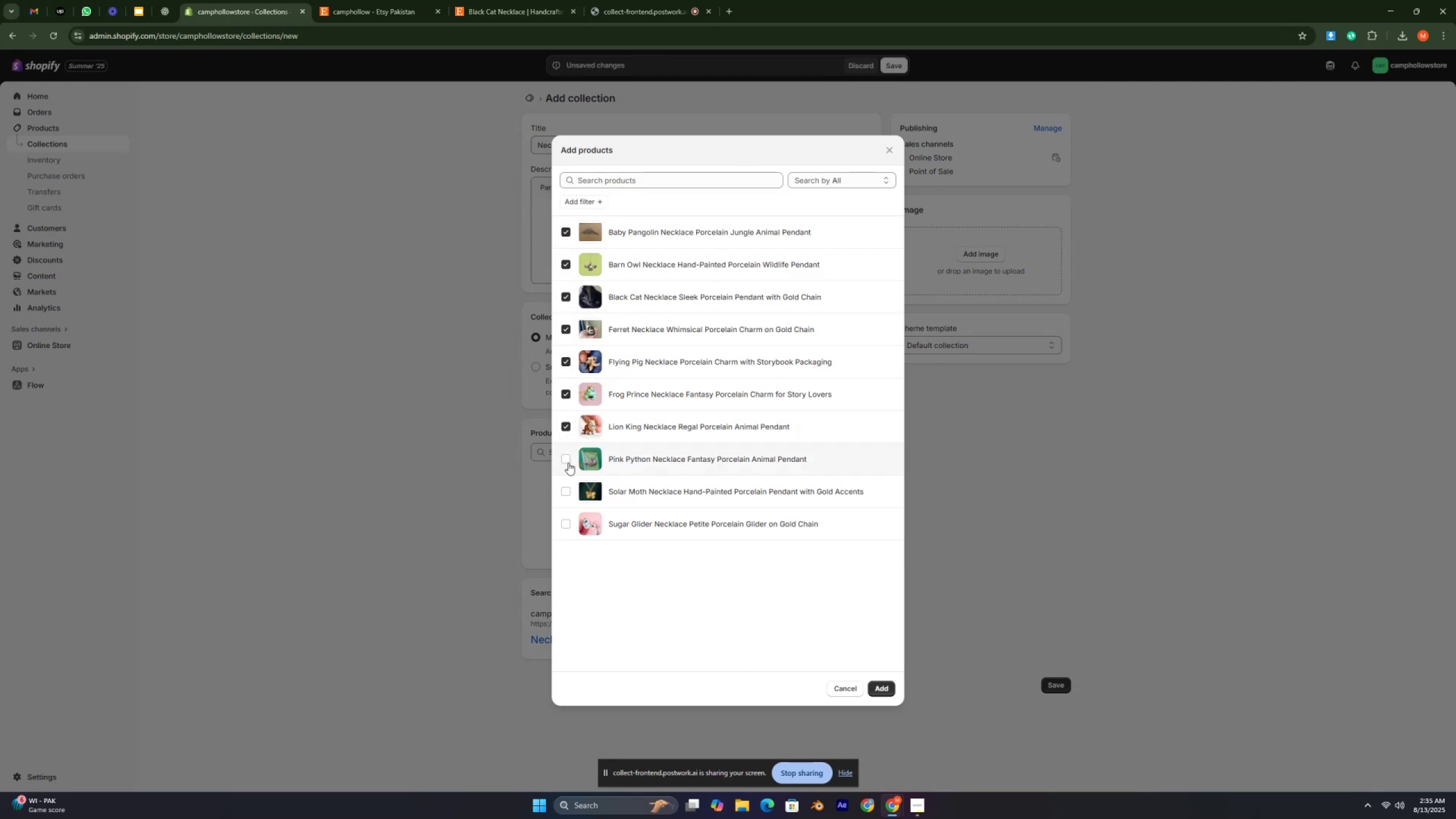 
triple_click([568, 462])
 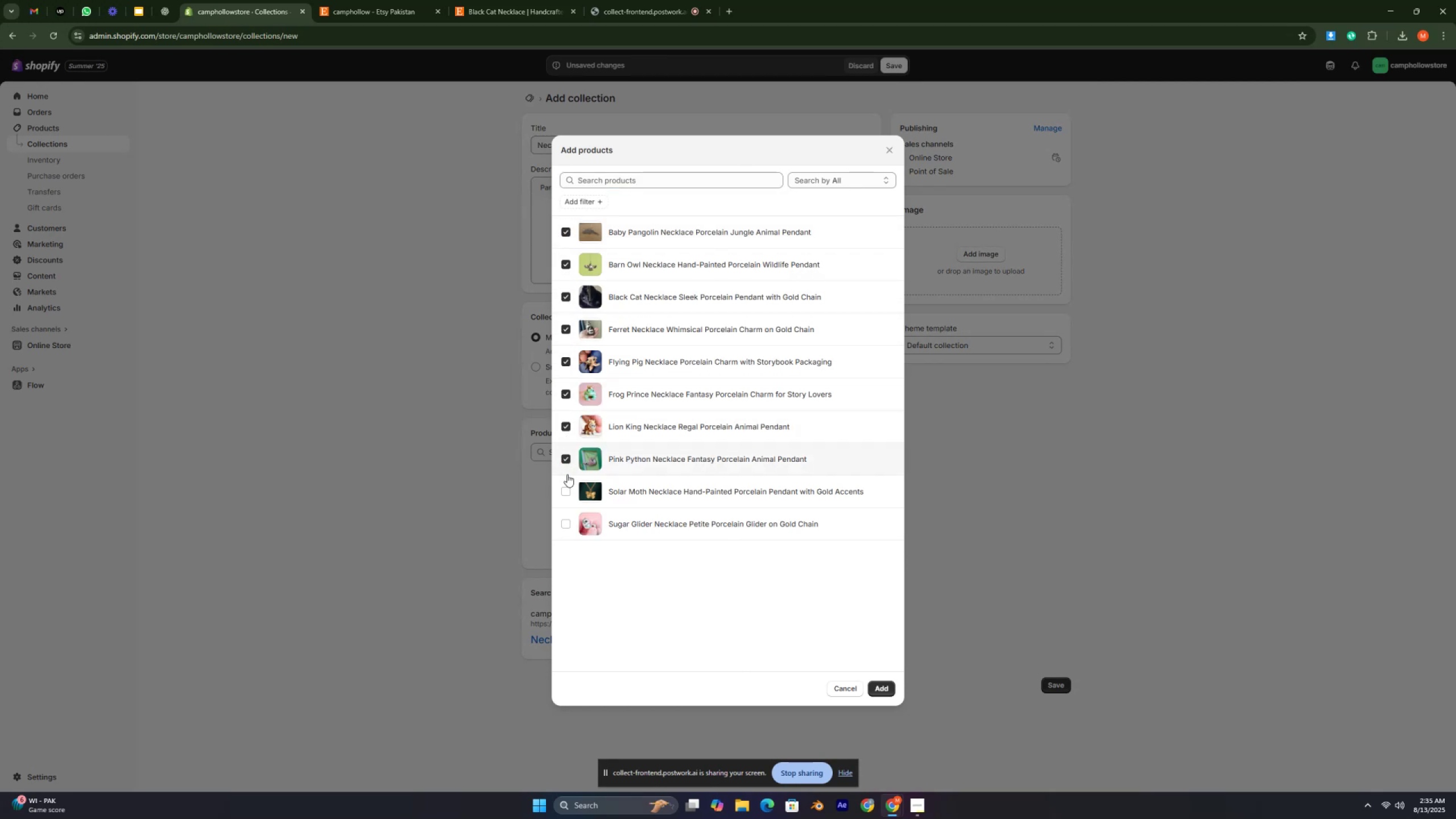 
triple_click([566, 478])
 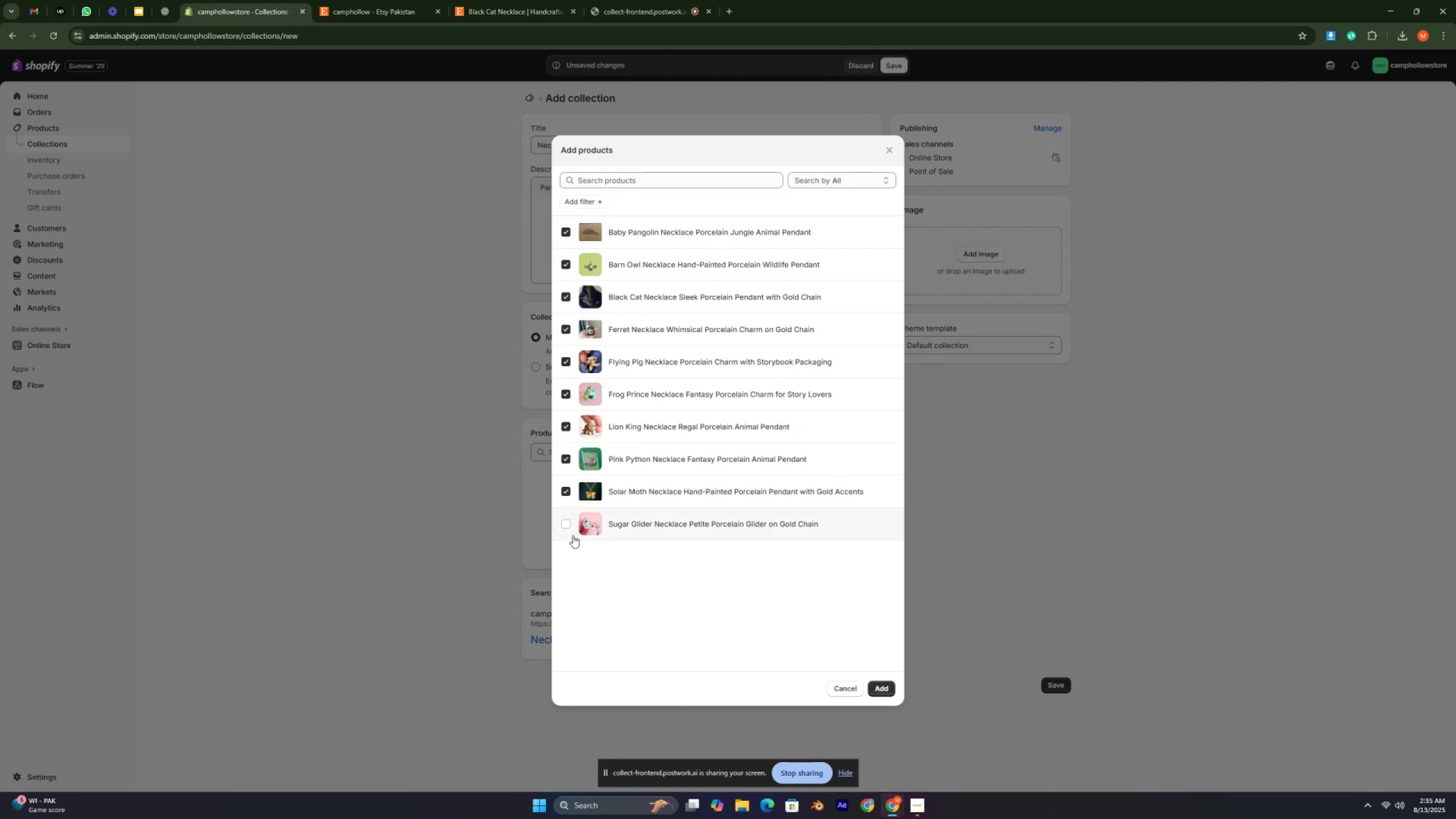 
left_click([573, 536])
 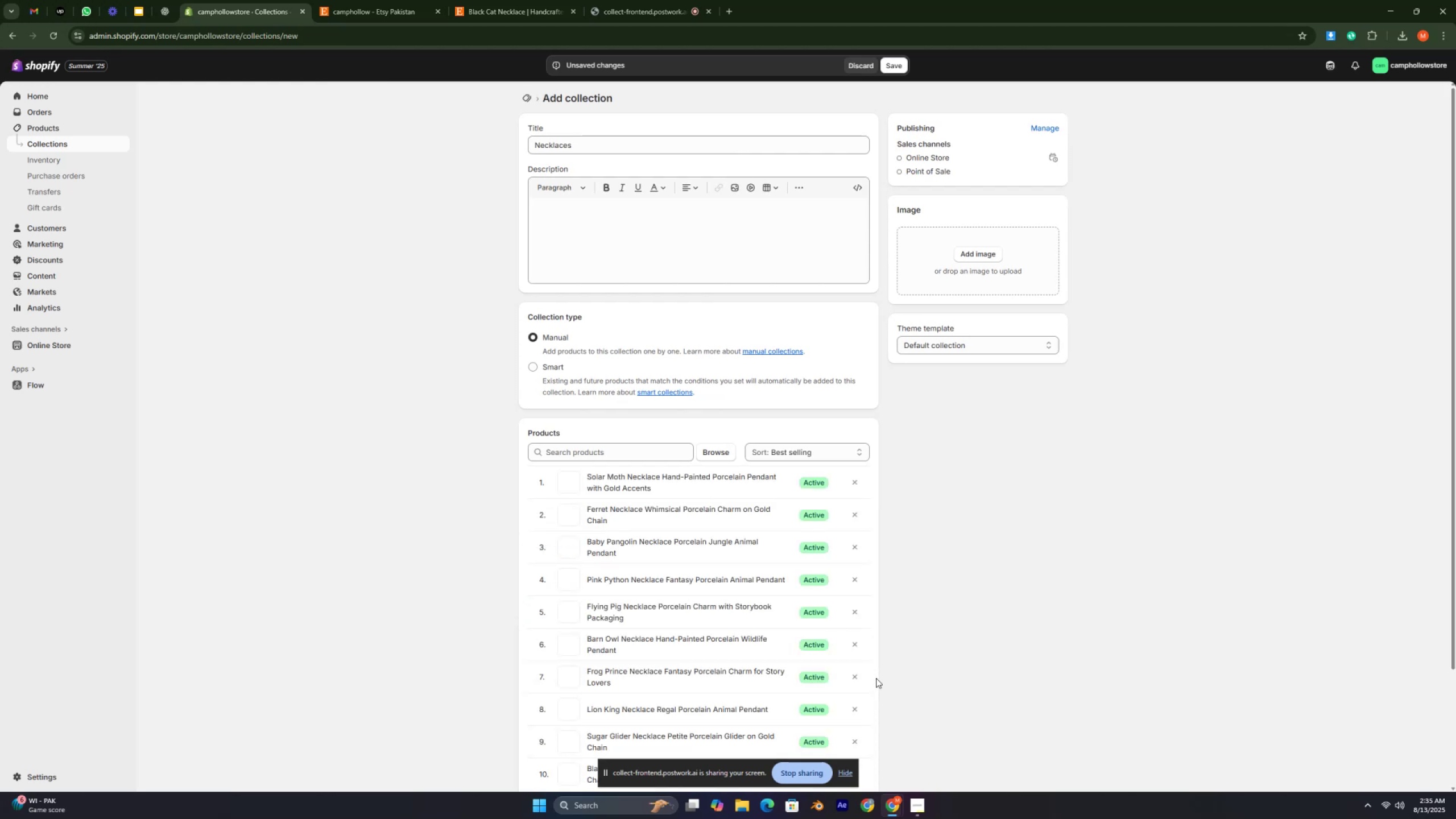 
wait(6.61)
 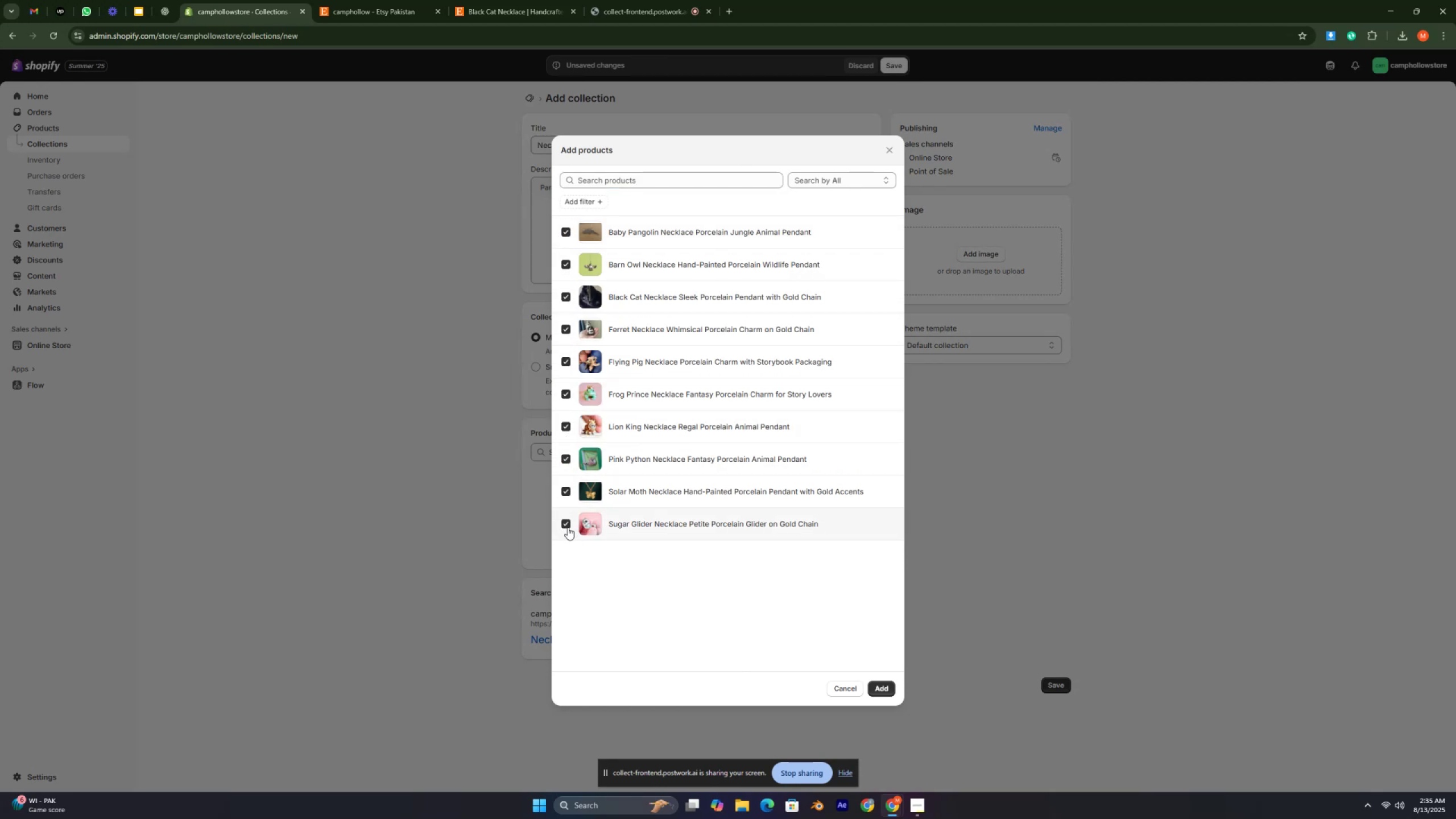 
scroll: coordinate [797, 557], scroll_direction: down, amount: 3.0
 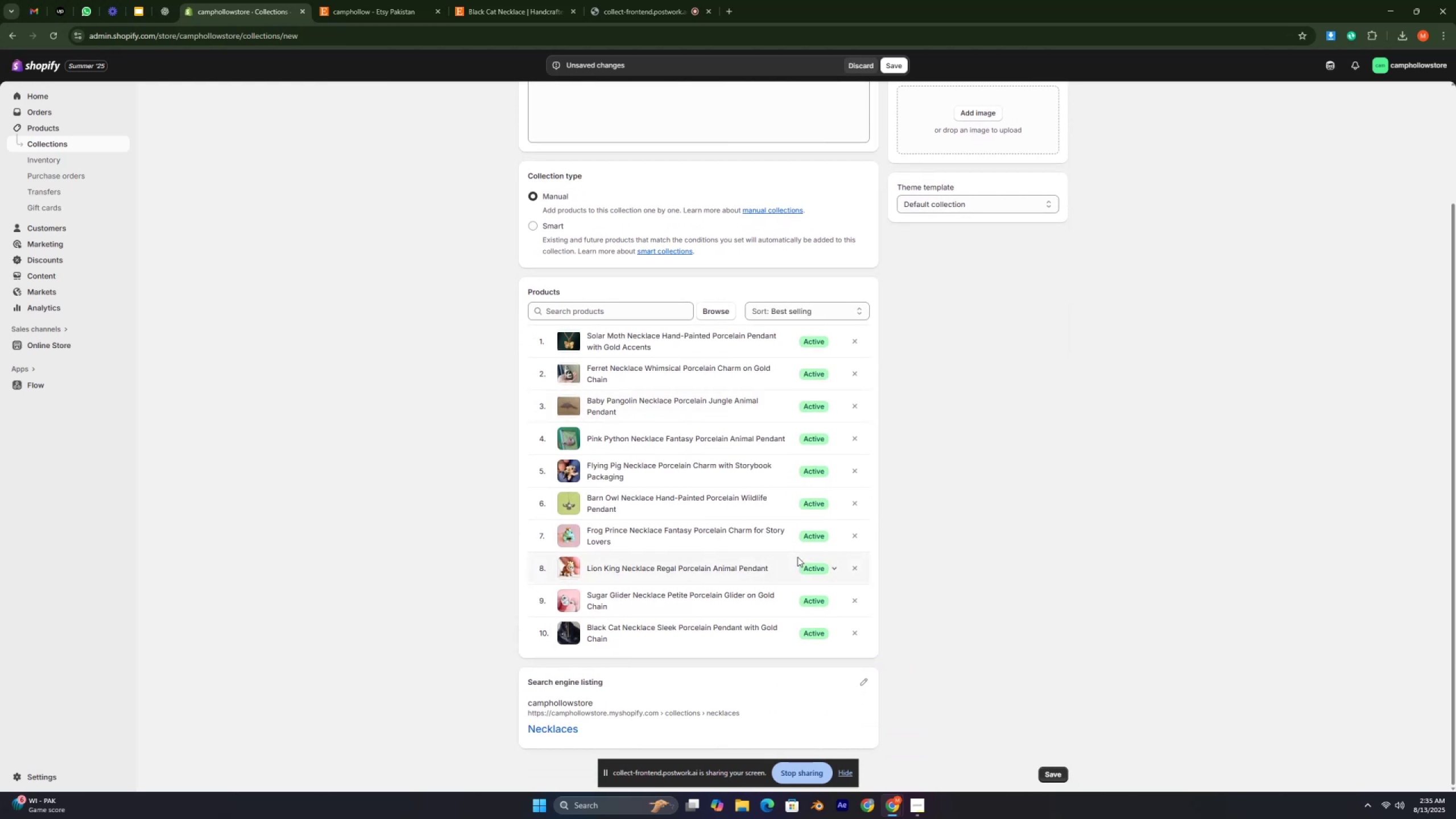 
scroll: coordinate [797, 557], scroll_direction: up, amount: 6.0
 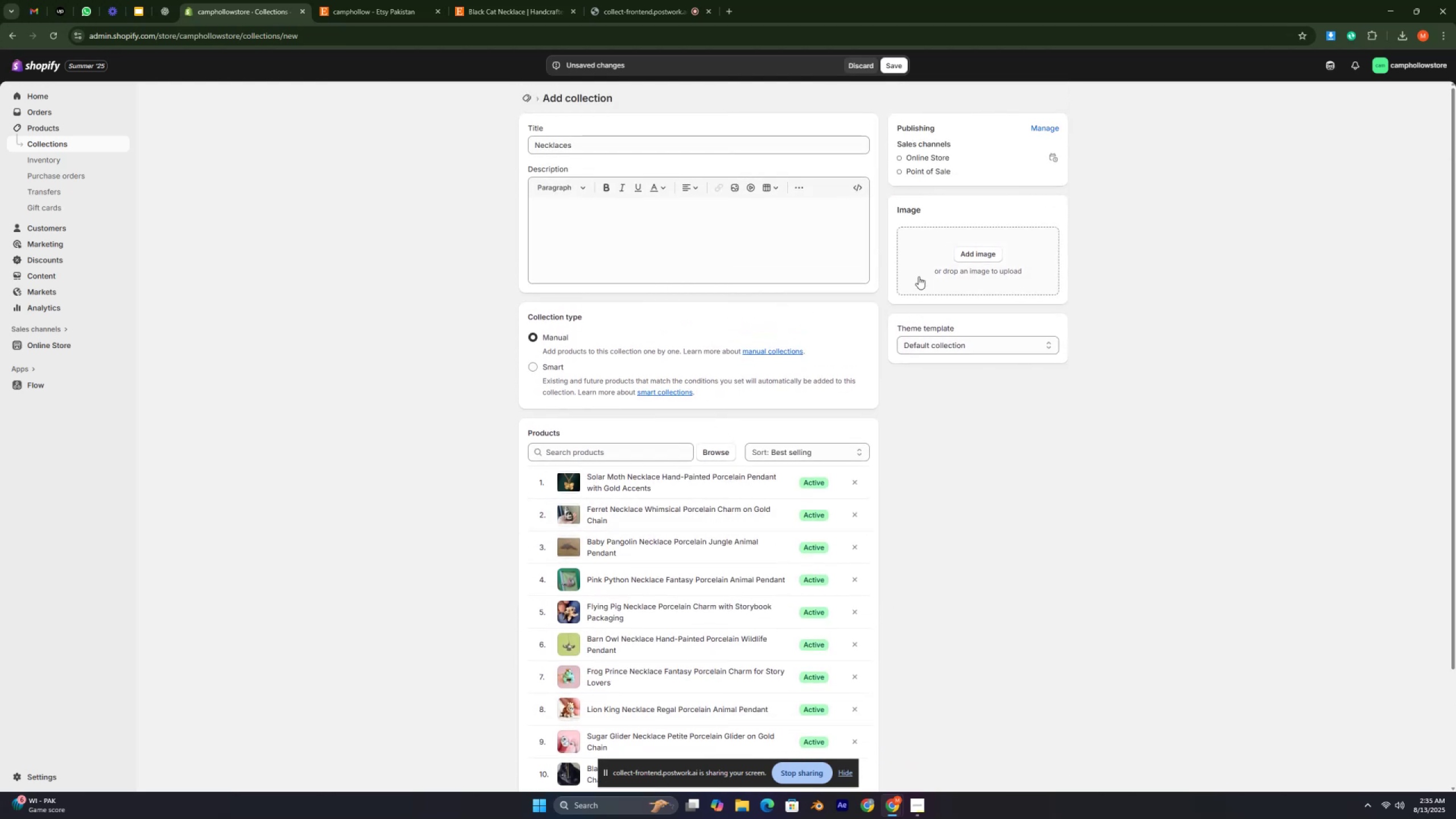 
left_click_drag(start_coordinate=[984, 255], to_coordinate=[987, 260])
 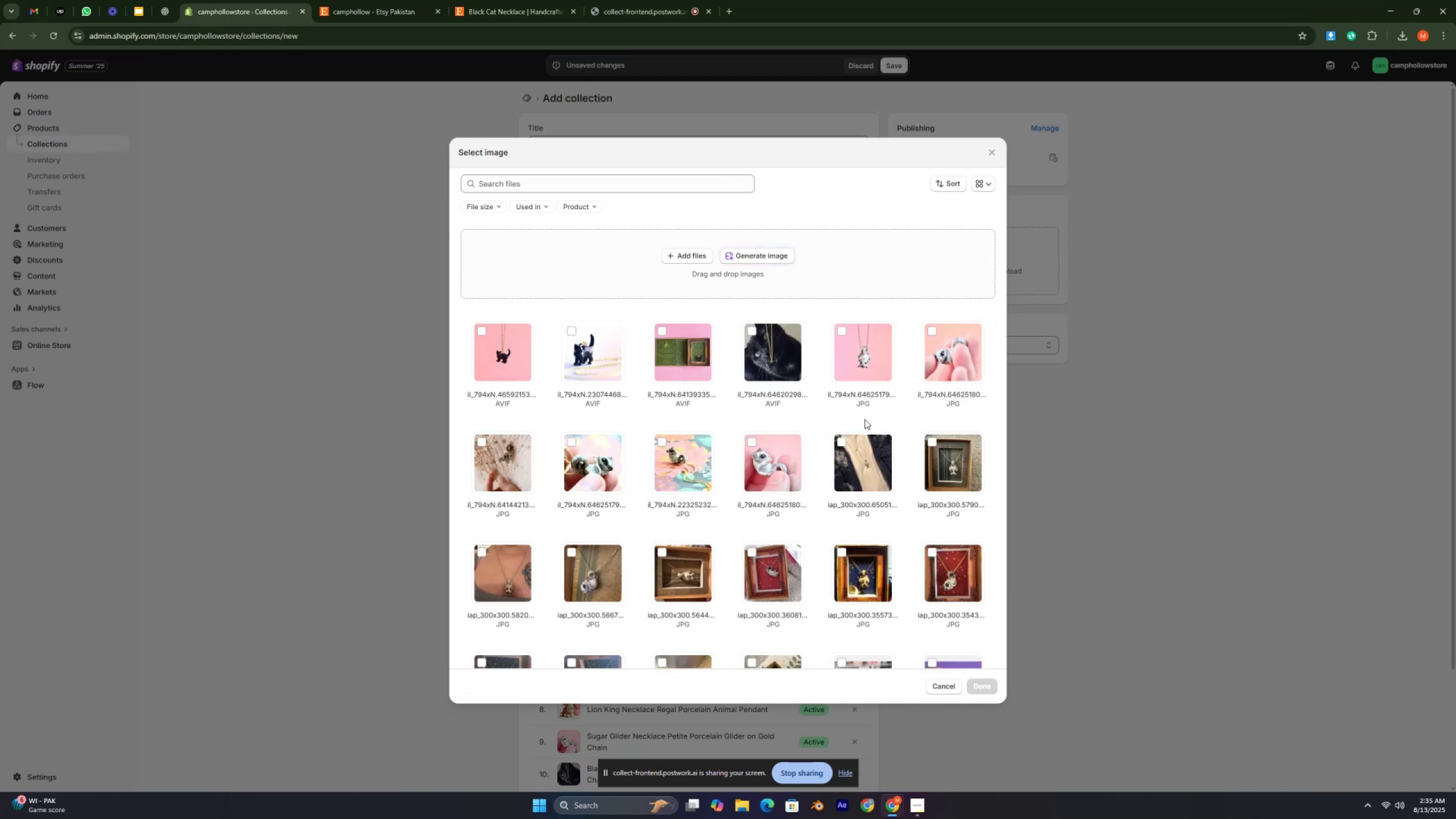 
wait(5.23)
 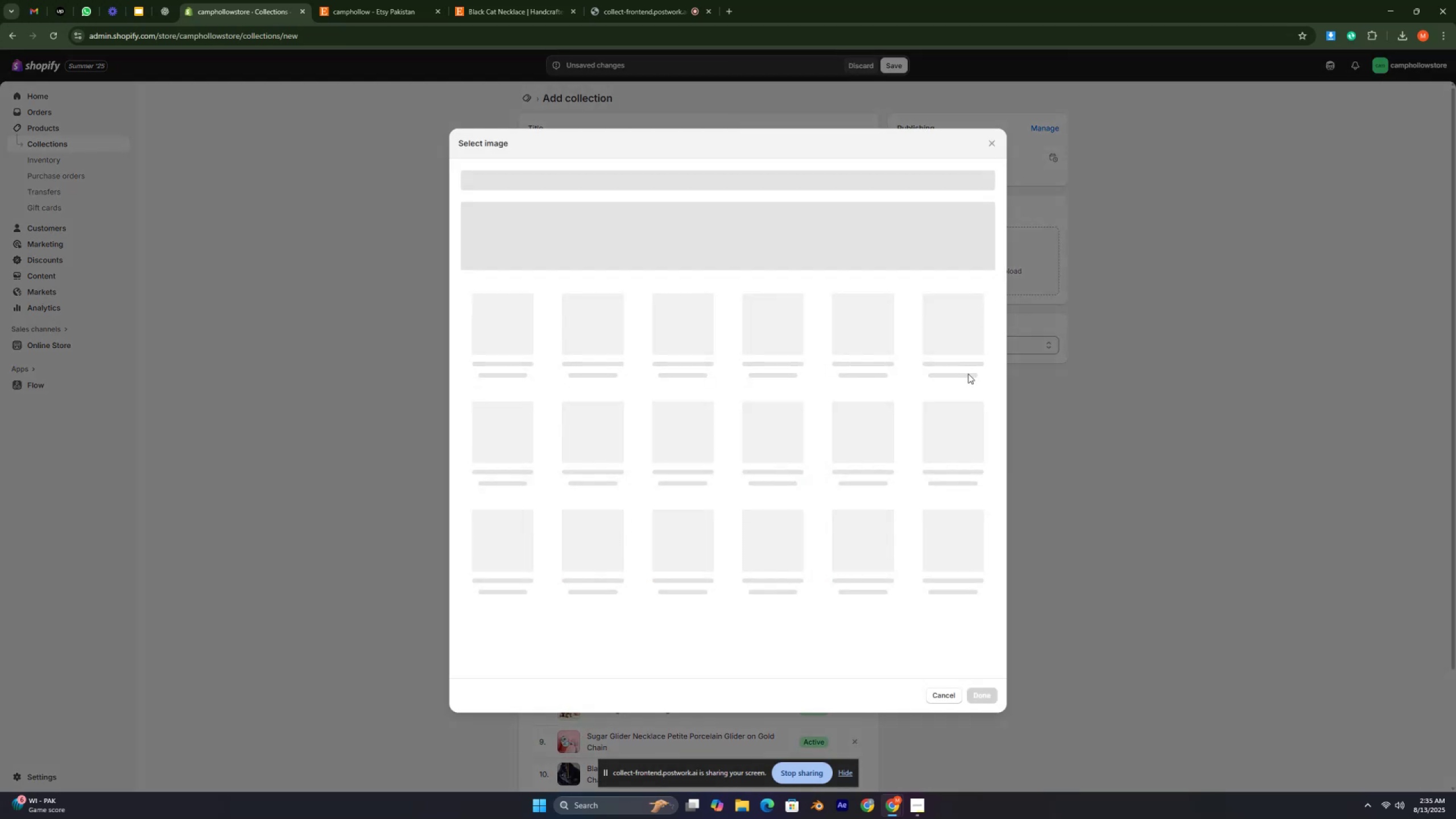 
scroll: coordinate [866, 420], scroll_direction: down, amount: 14.0
 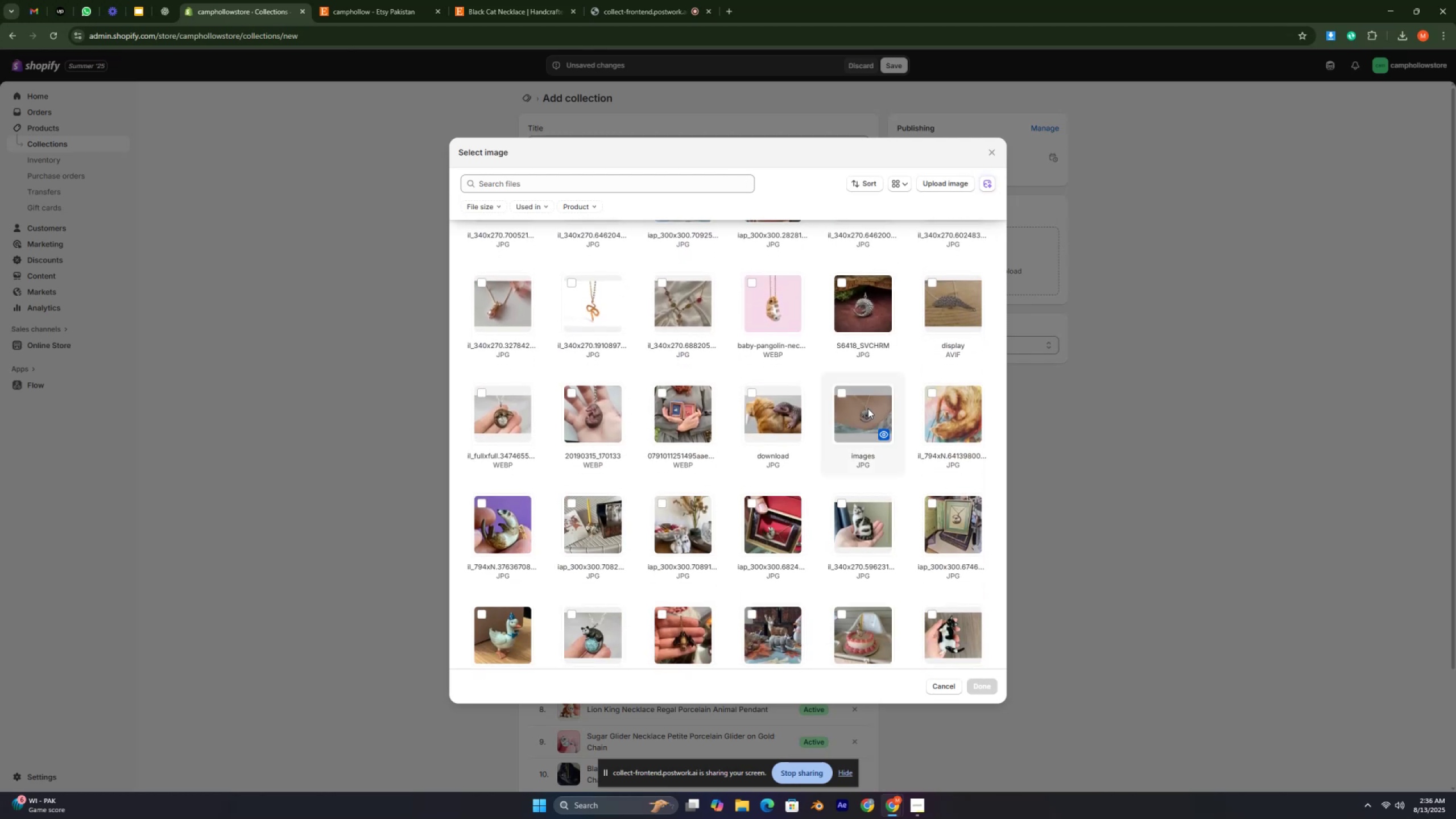 
scroll: coordinate [870, 419], scroll_direction: down, amount: 5.0
 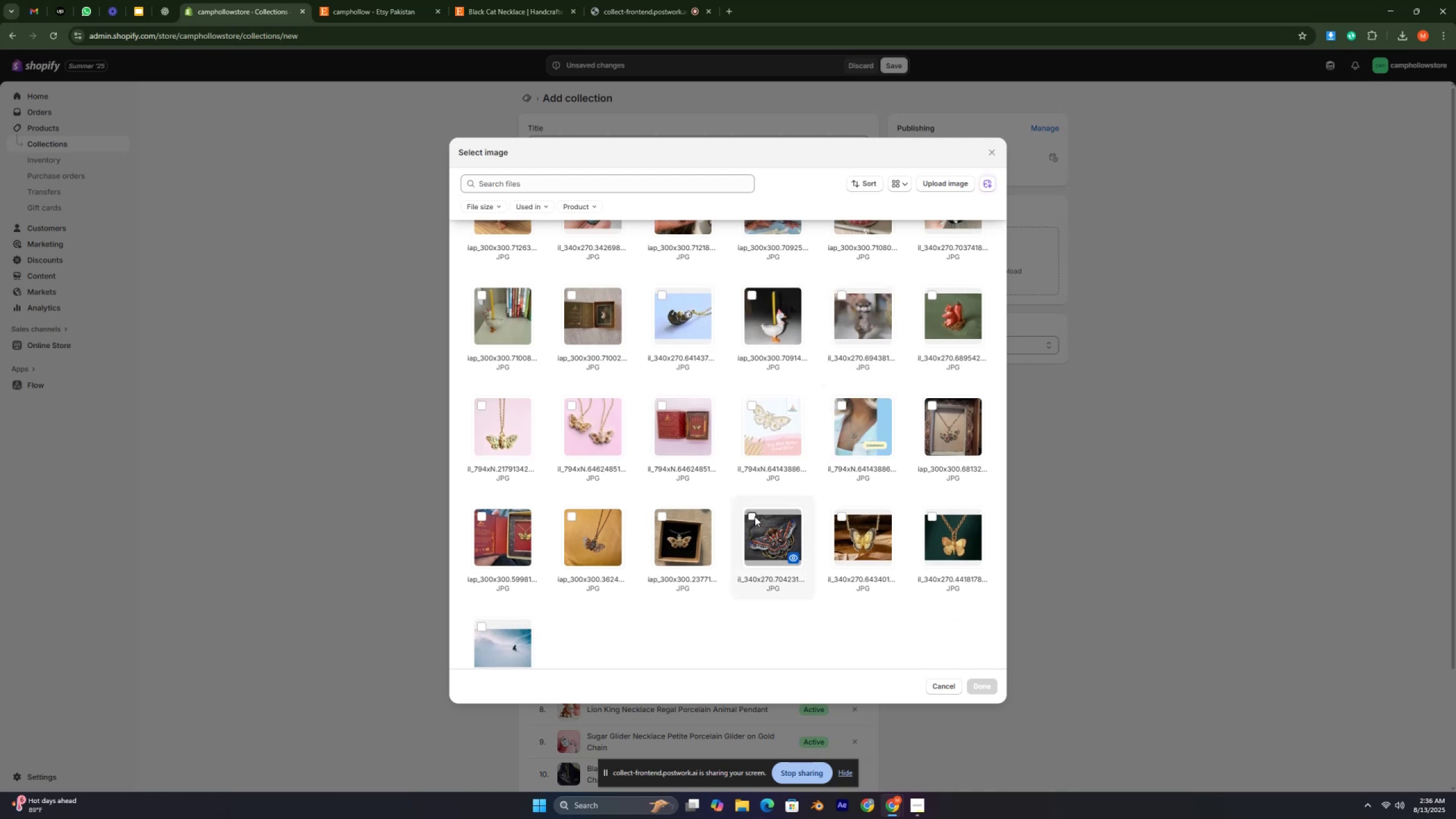 
wait(6.91)
 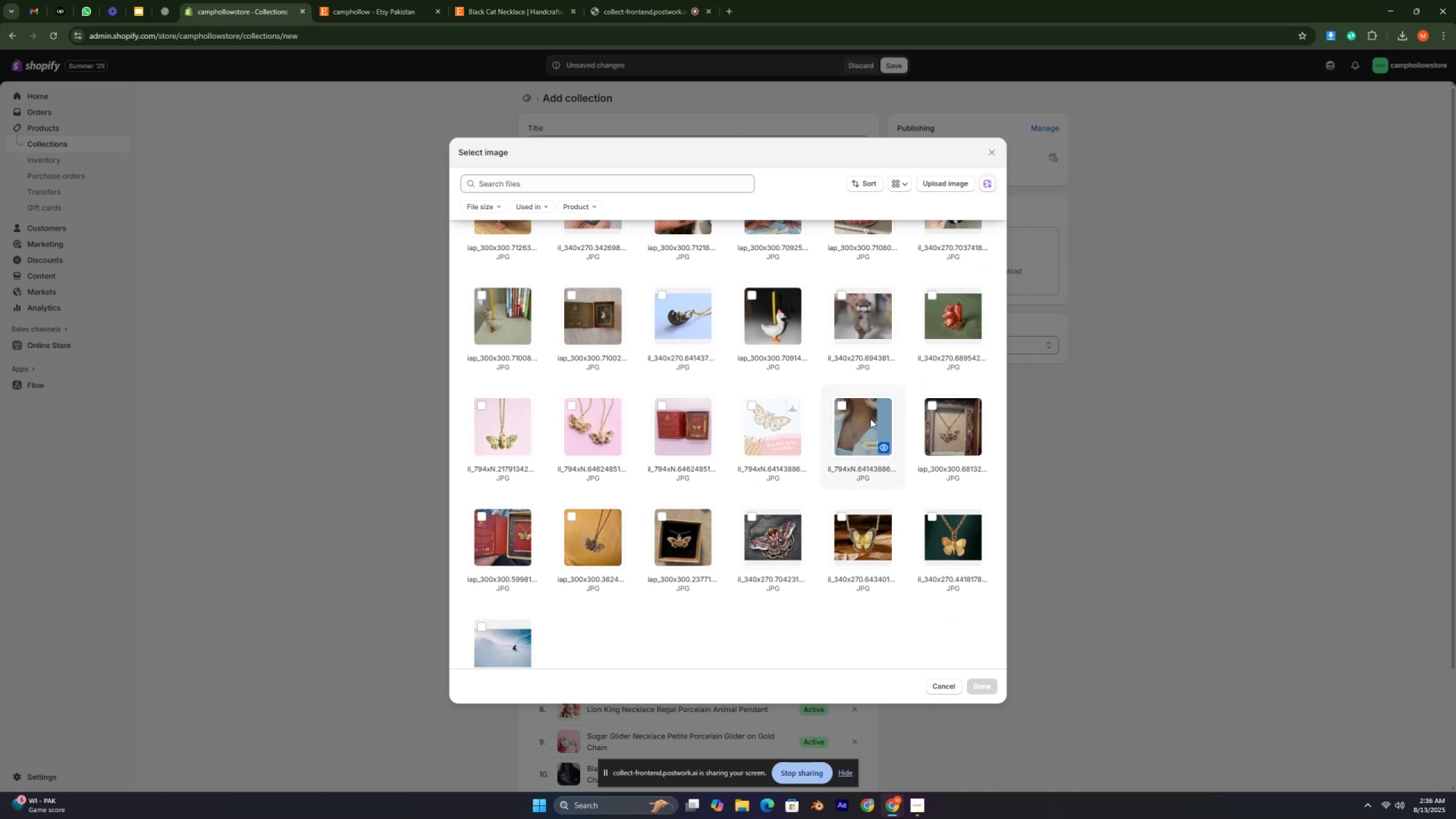 
left_click([987, 689])
 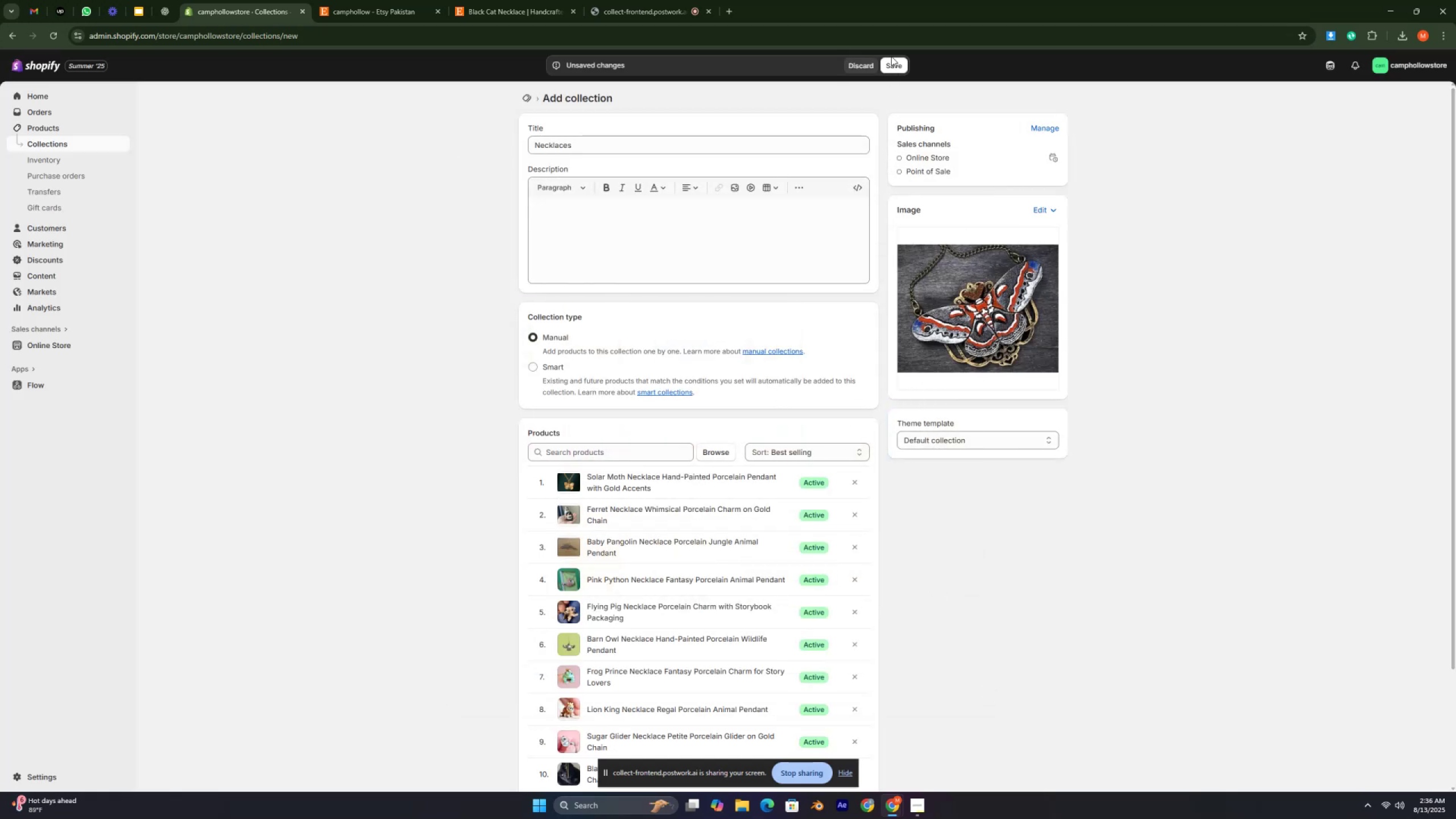 
left_click([892, 65])
 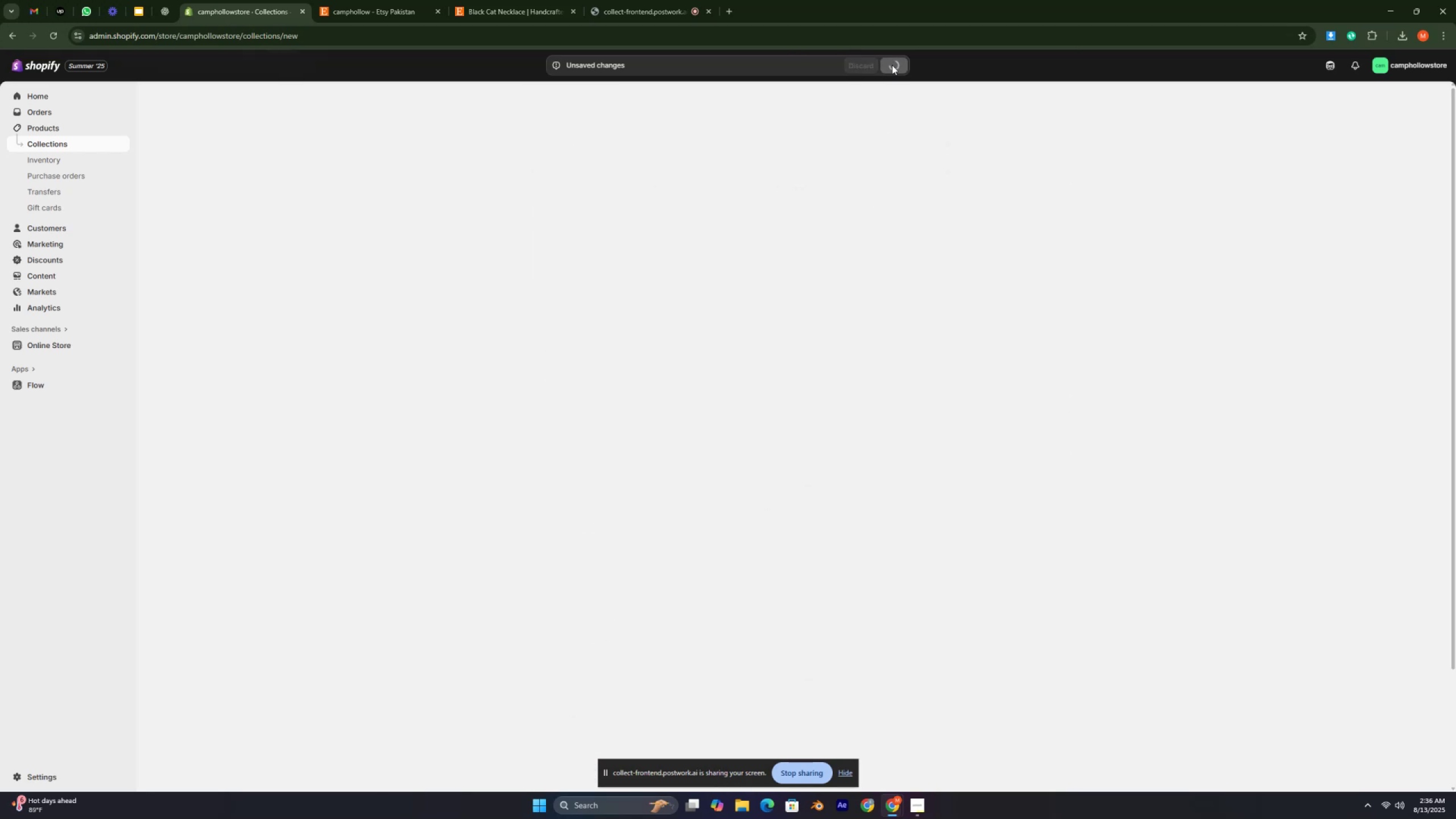 
key(Control+ControlLeft)
 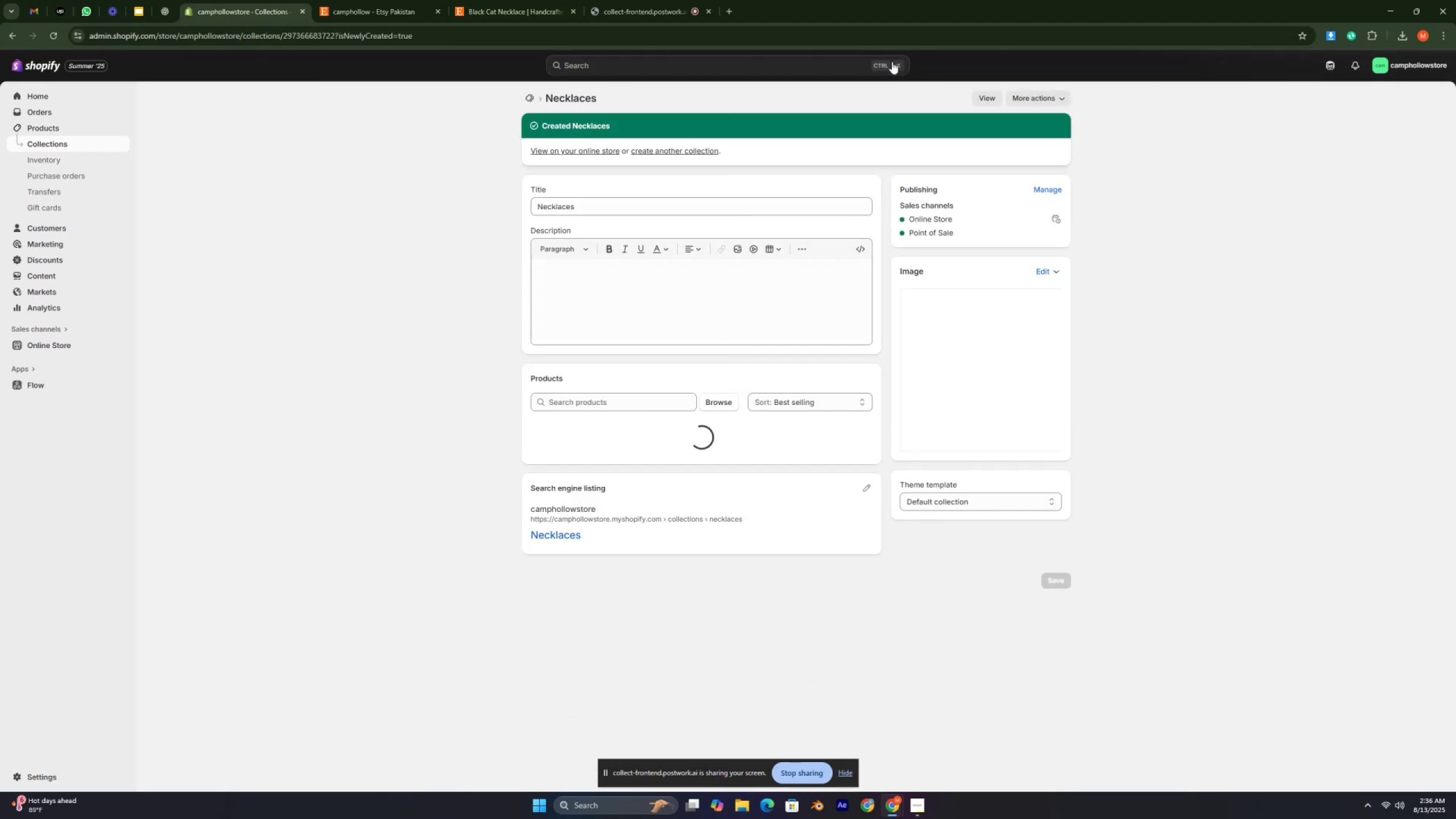 
key(Control+ControlLeft)
 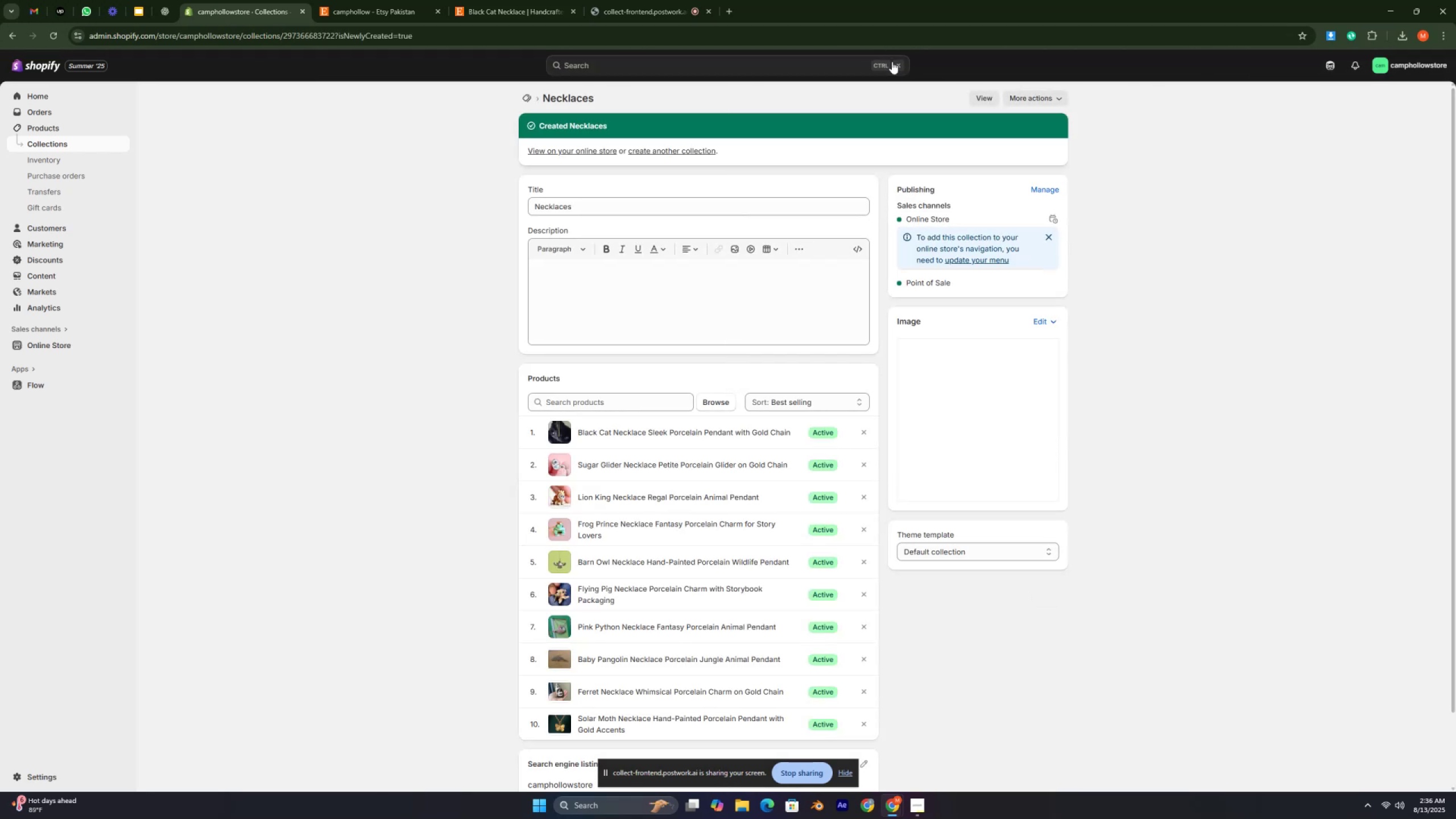 
key(Control+ControlLeft)
 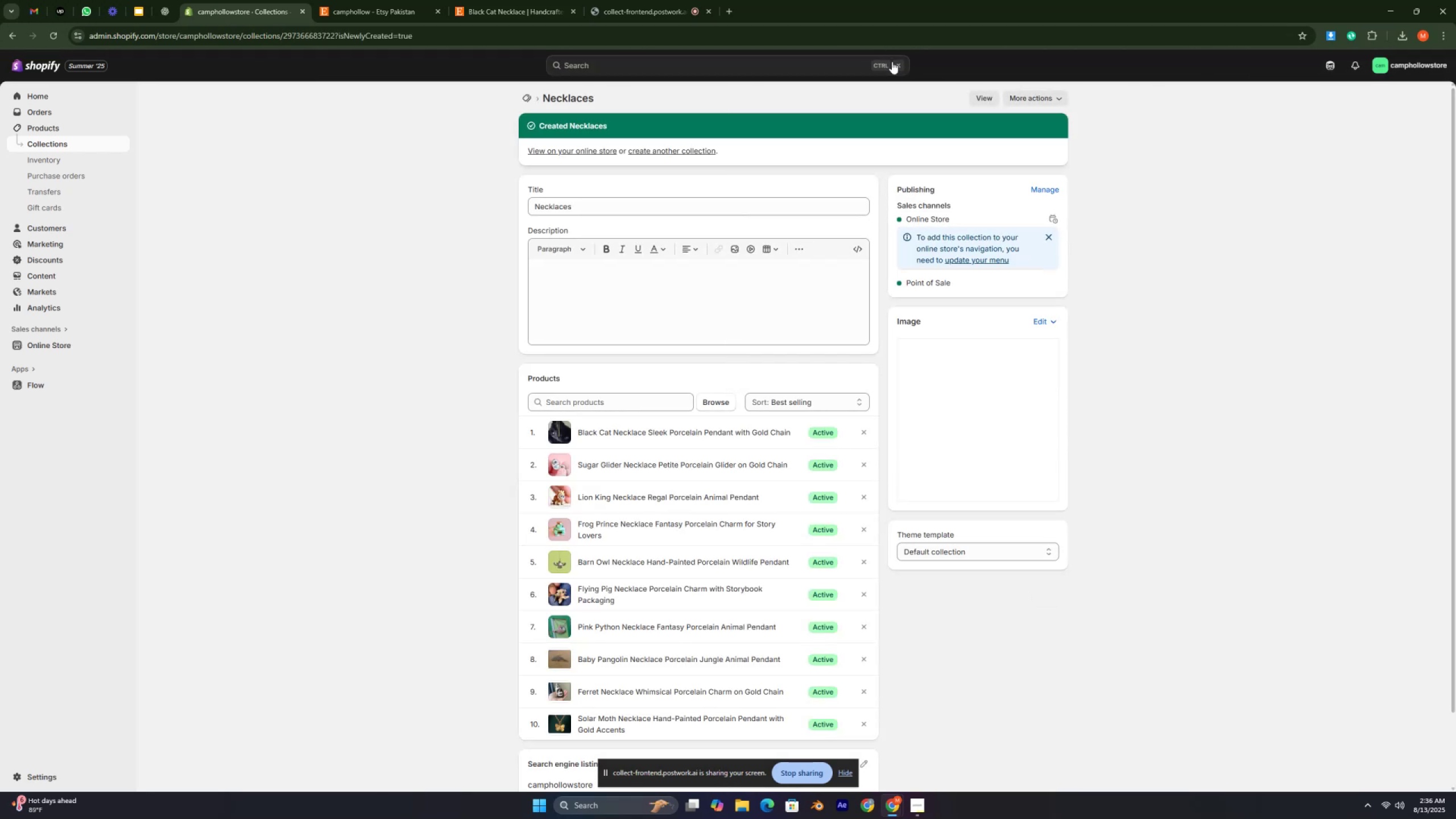 
key(Control+ControlLeft)
 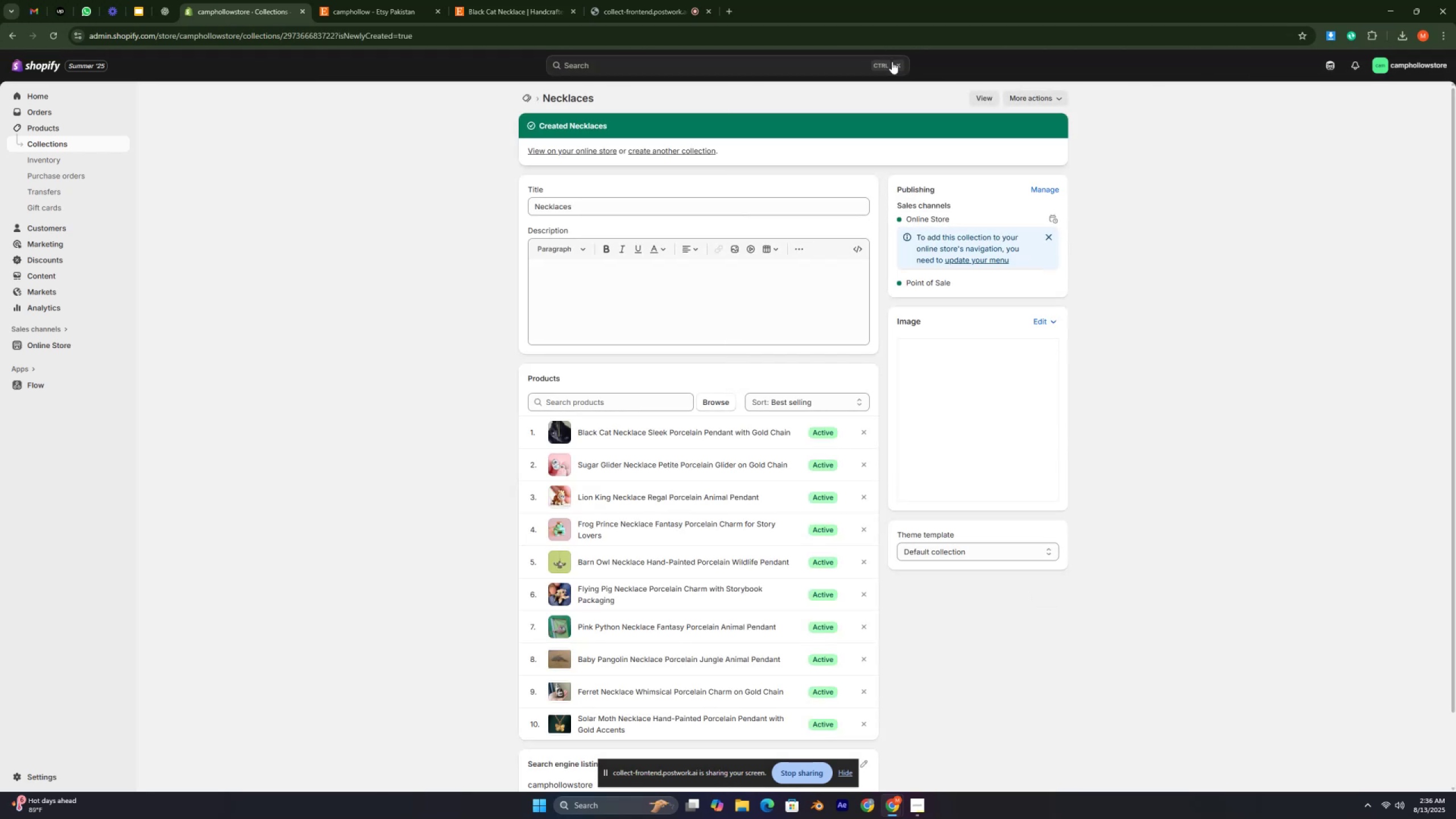 
key(Control+ControlLeft)
 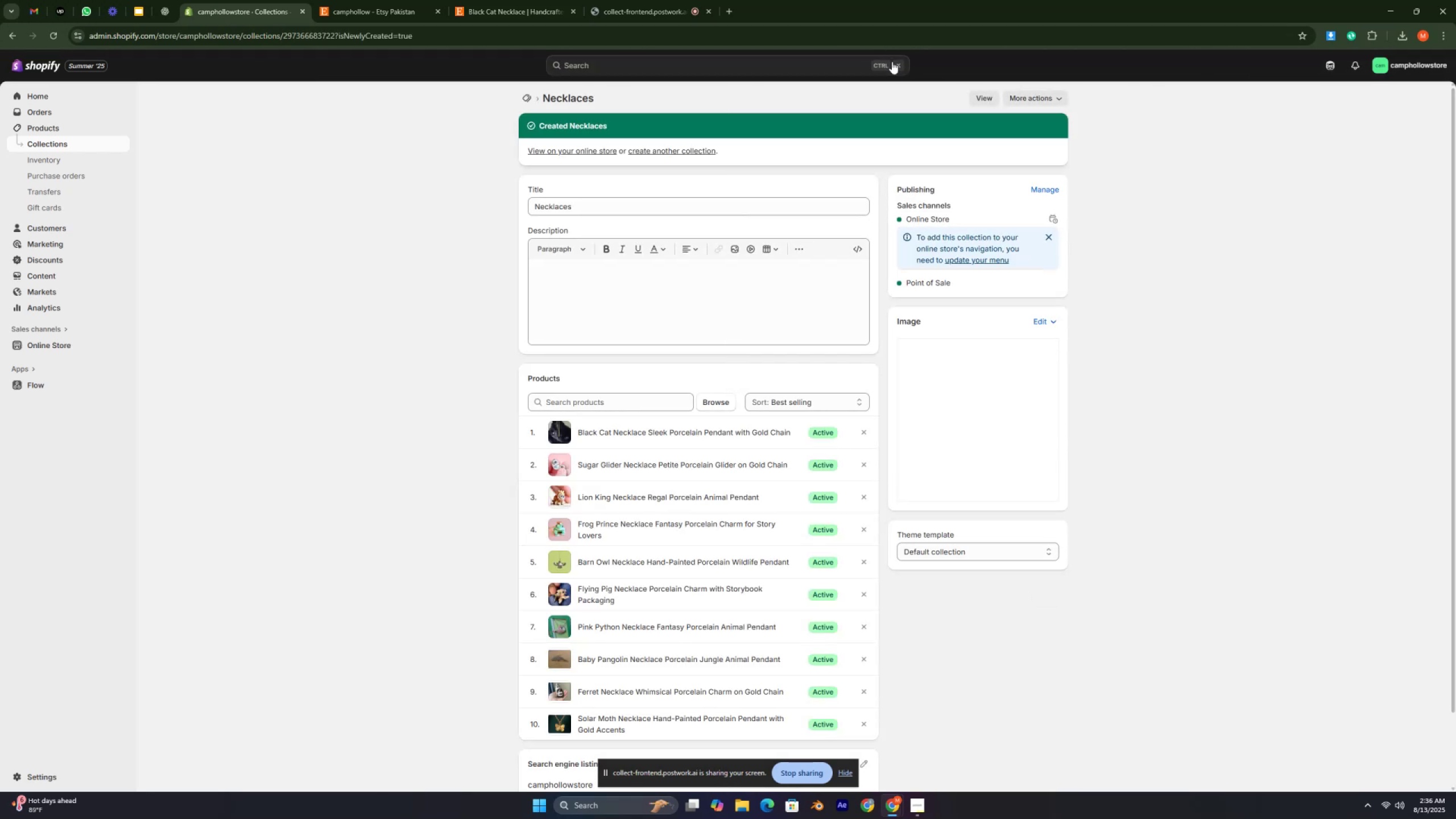 
key(Control+ControlLeft)
 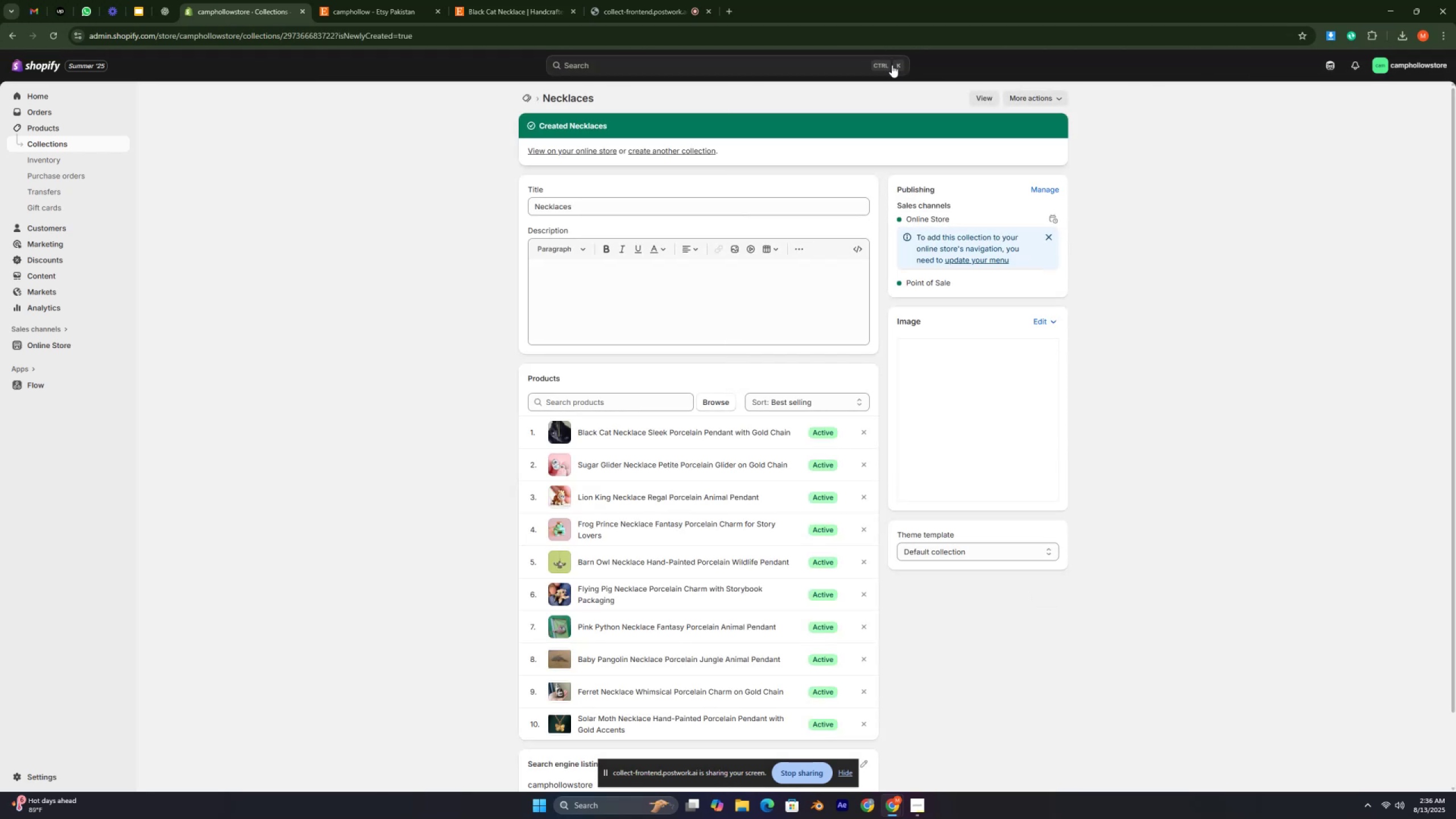 
key(Control+ControlLeft)
 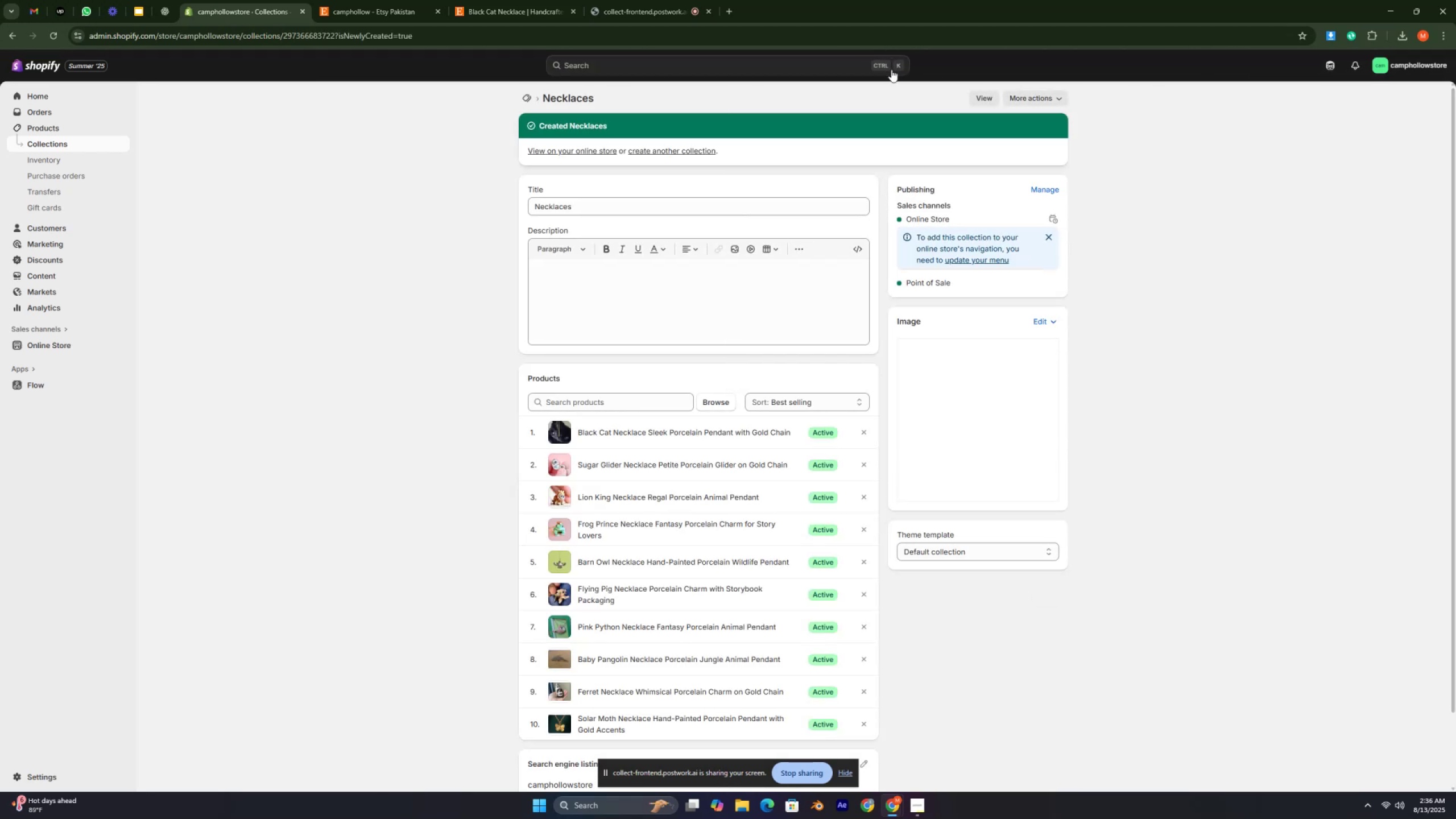 
key(Control+ControlLeft)
 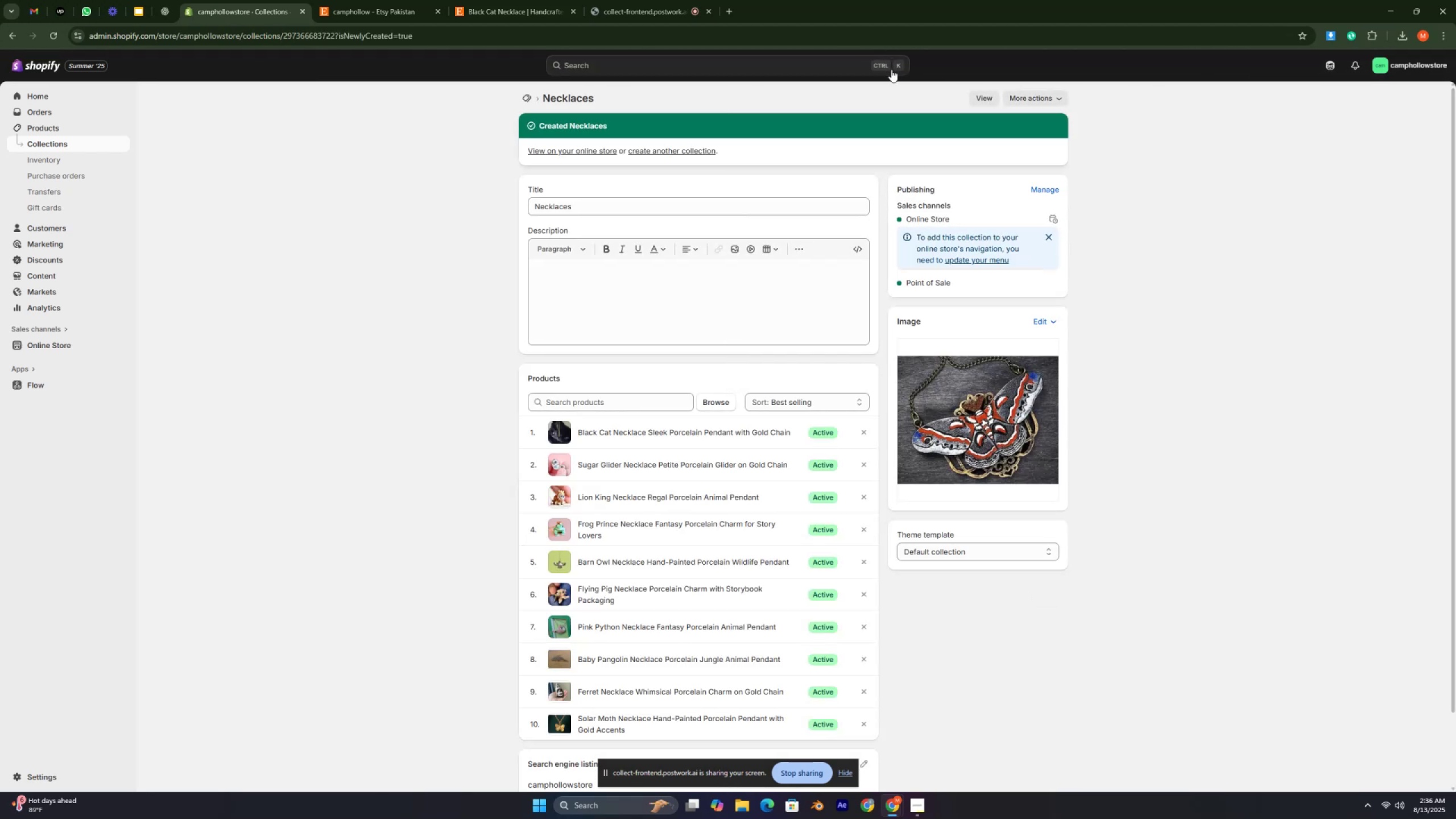 
key(Control+ControlLeft)
 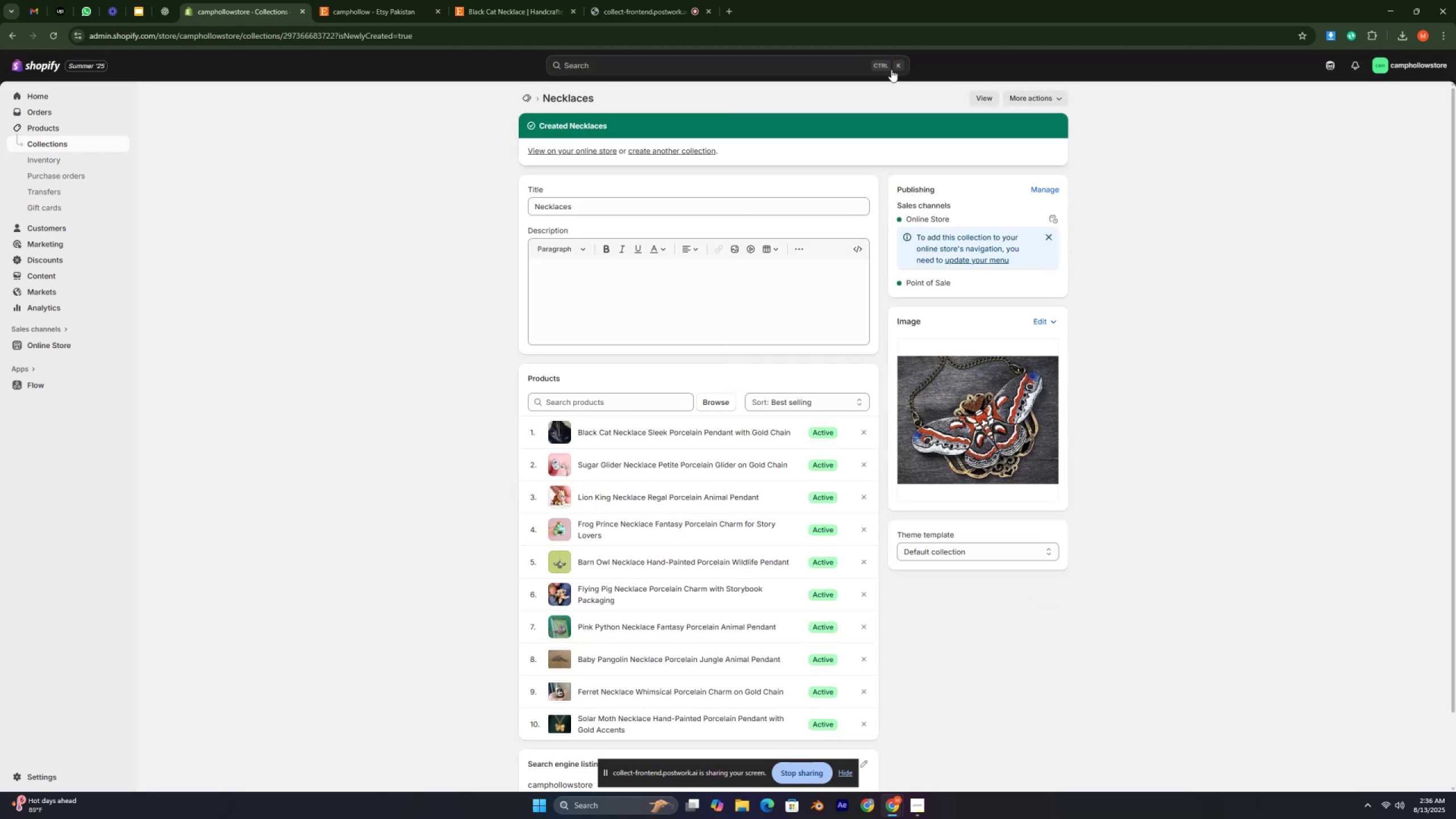 
key(Control+ControlLeft)
 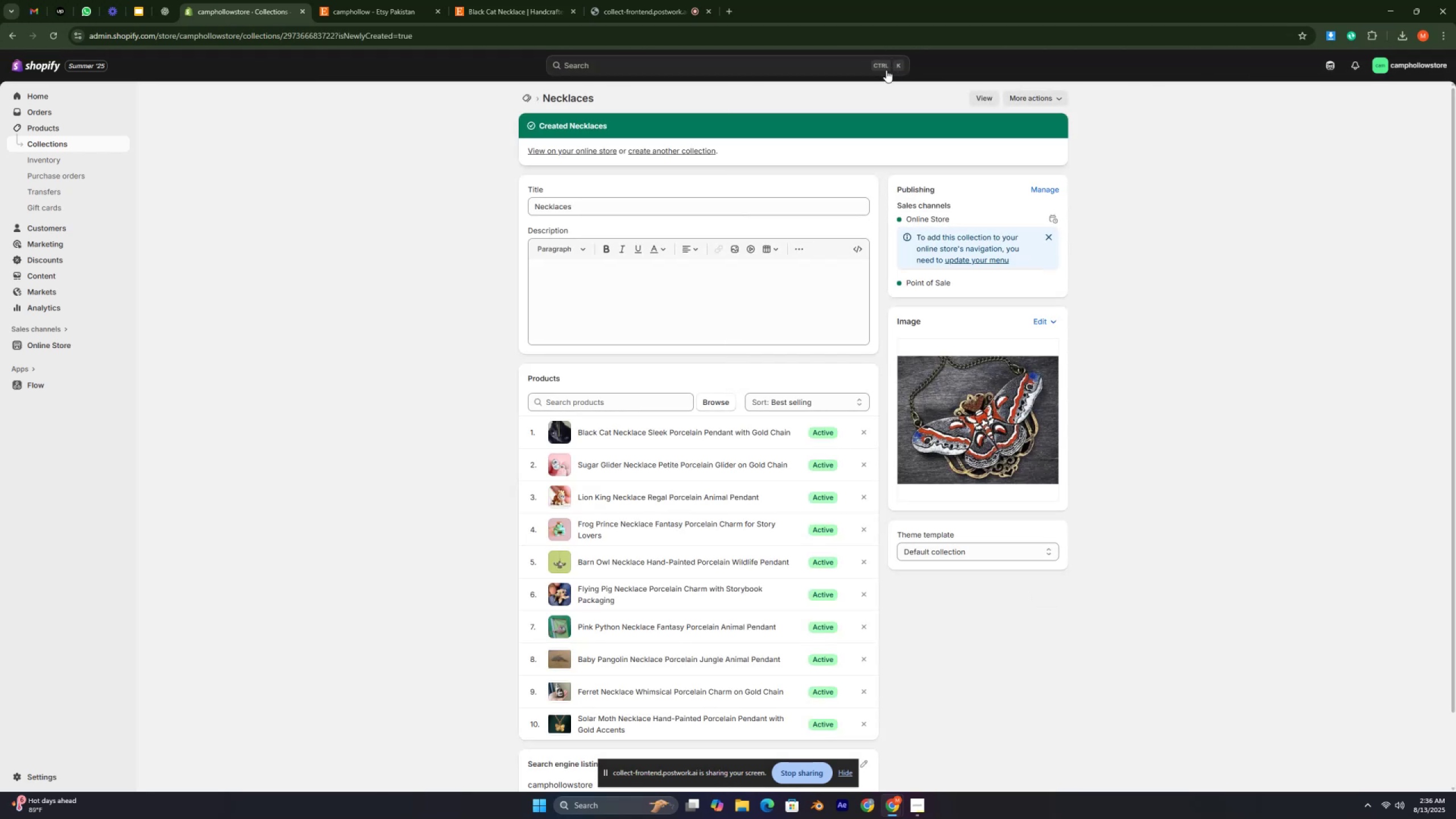 
key(Control+ControlLeft)
 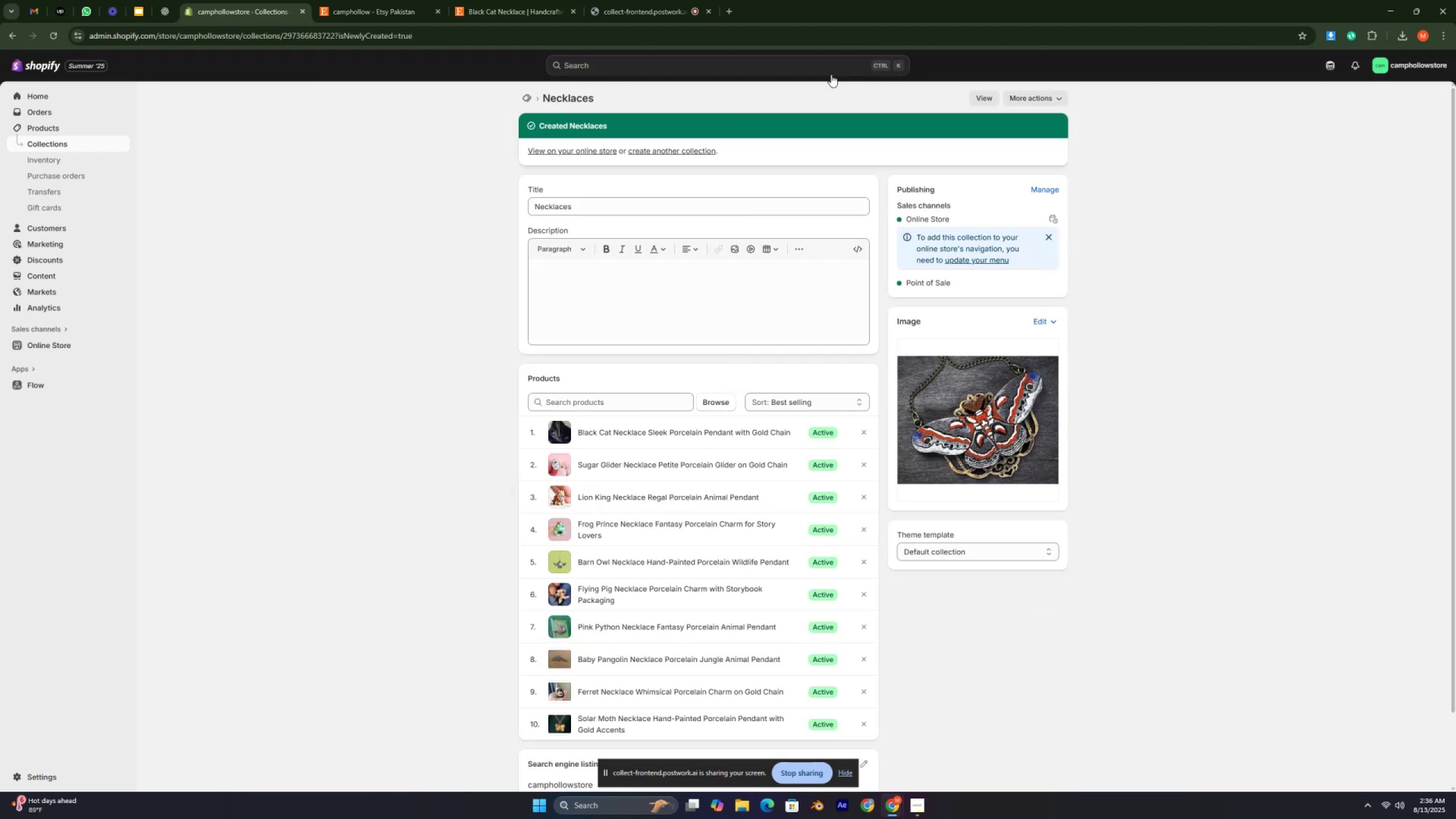 
key(Control+ControlLeft)
 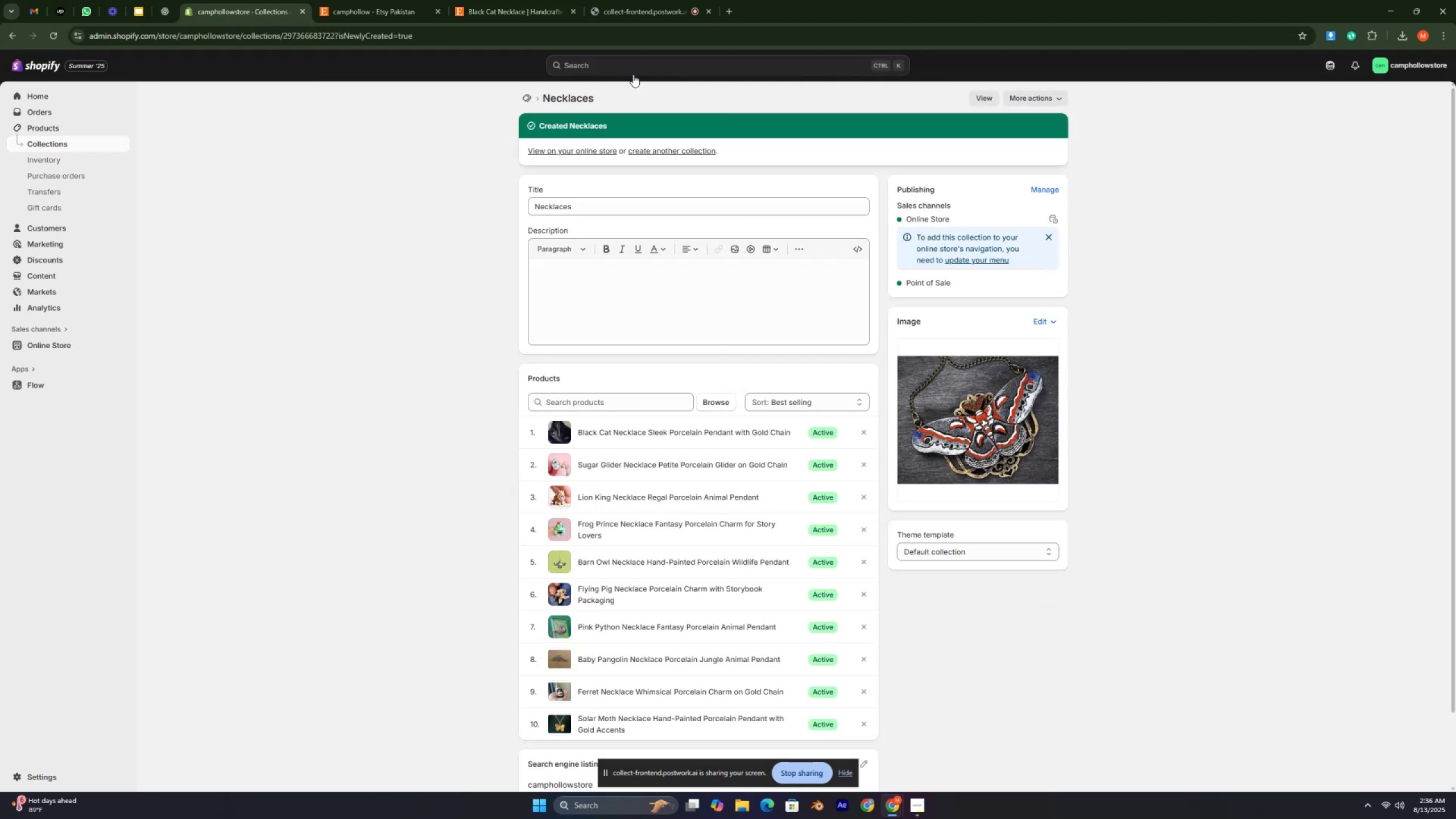 
key(Control+ControlLeft)
 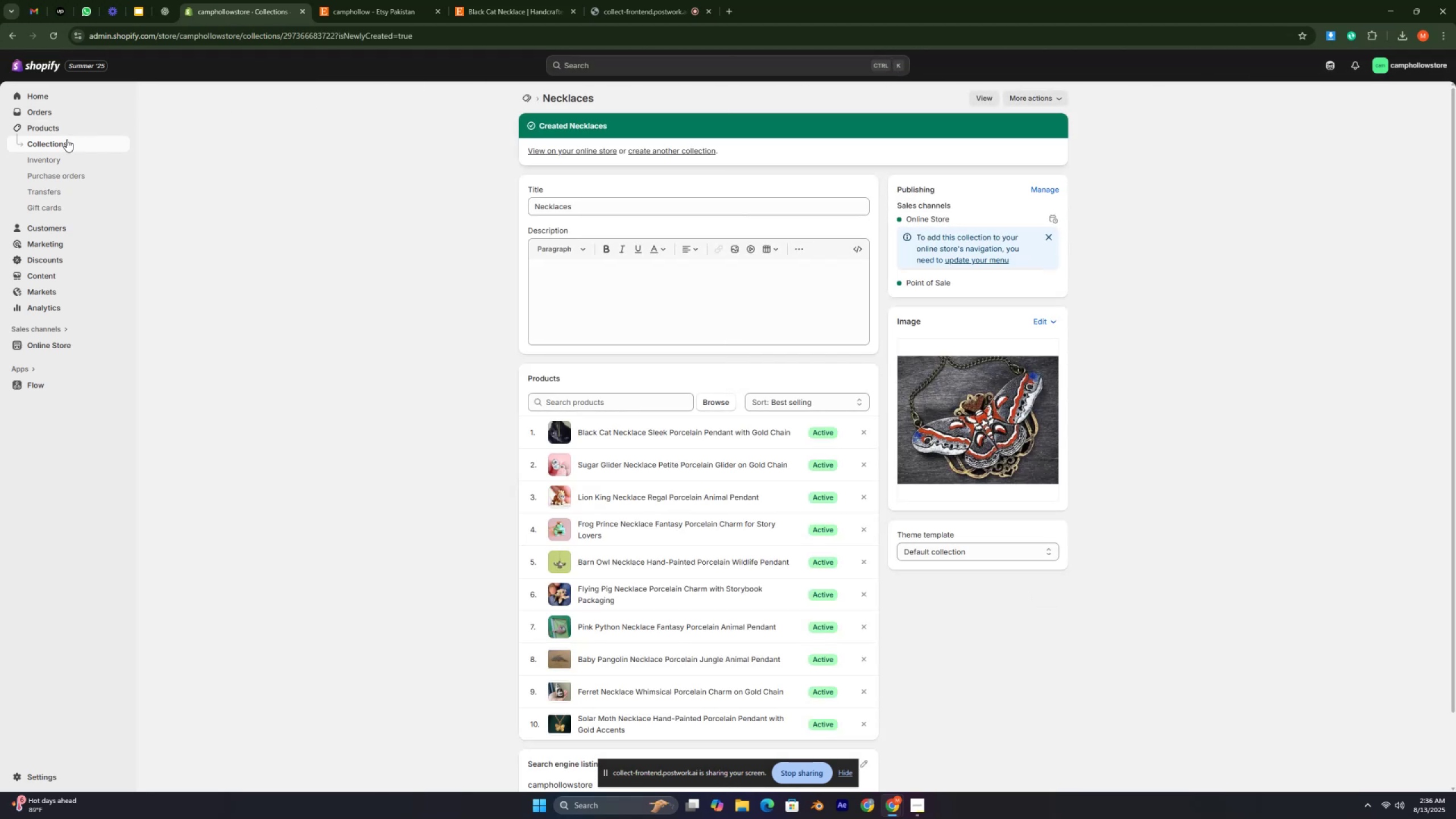 
left_click([64, 143])
 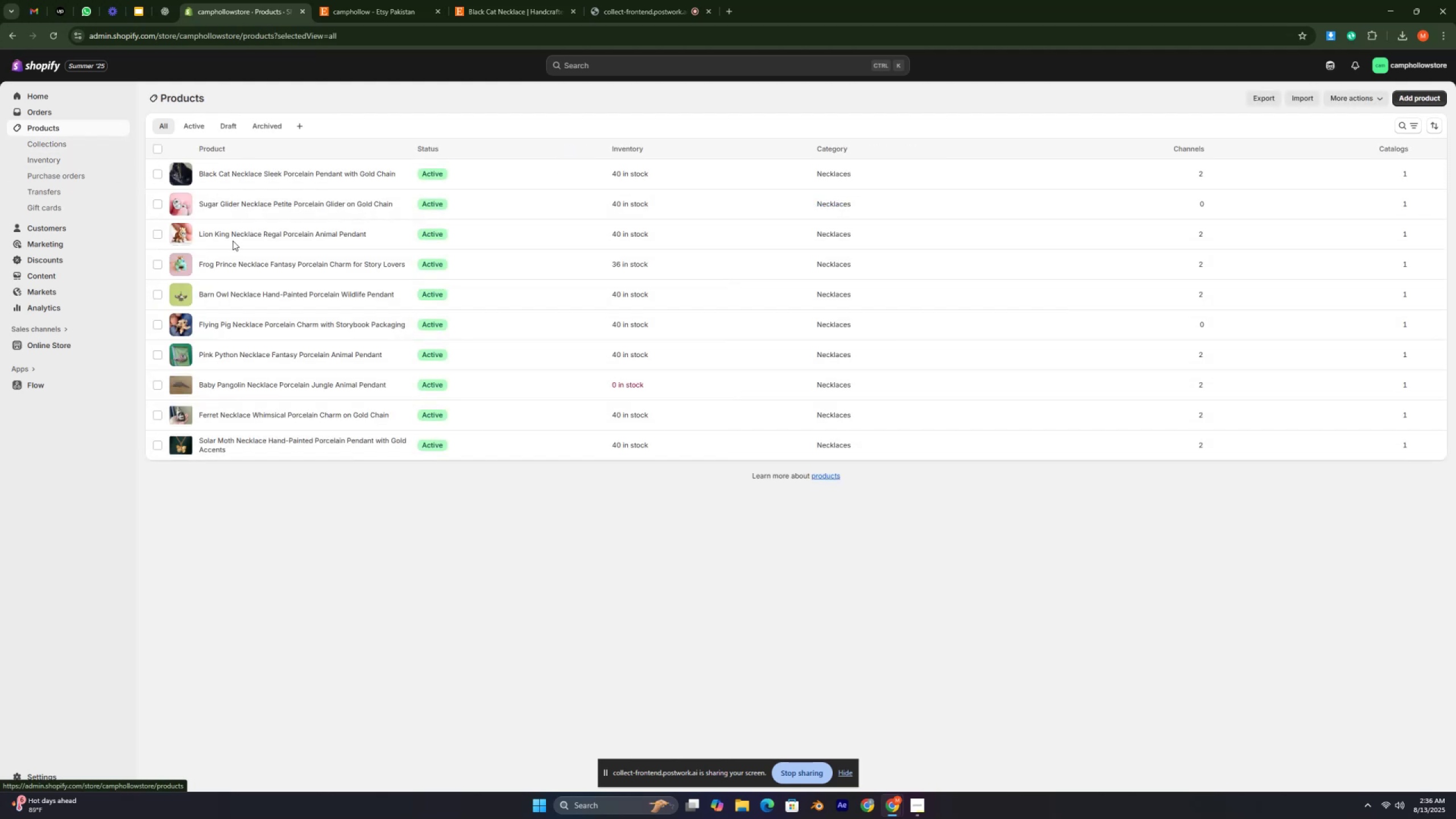 
wait(6.02)
 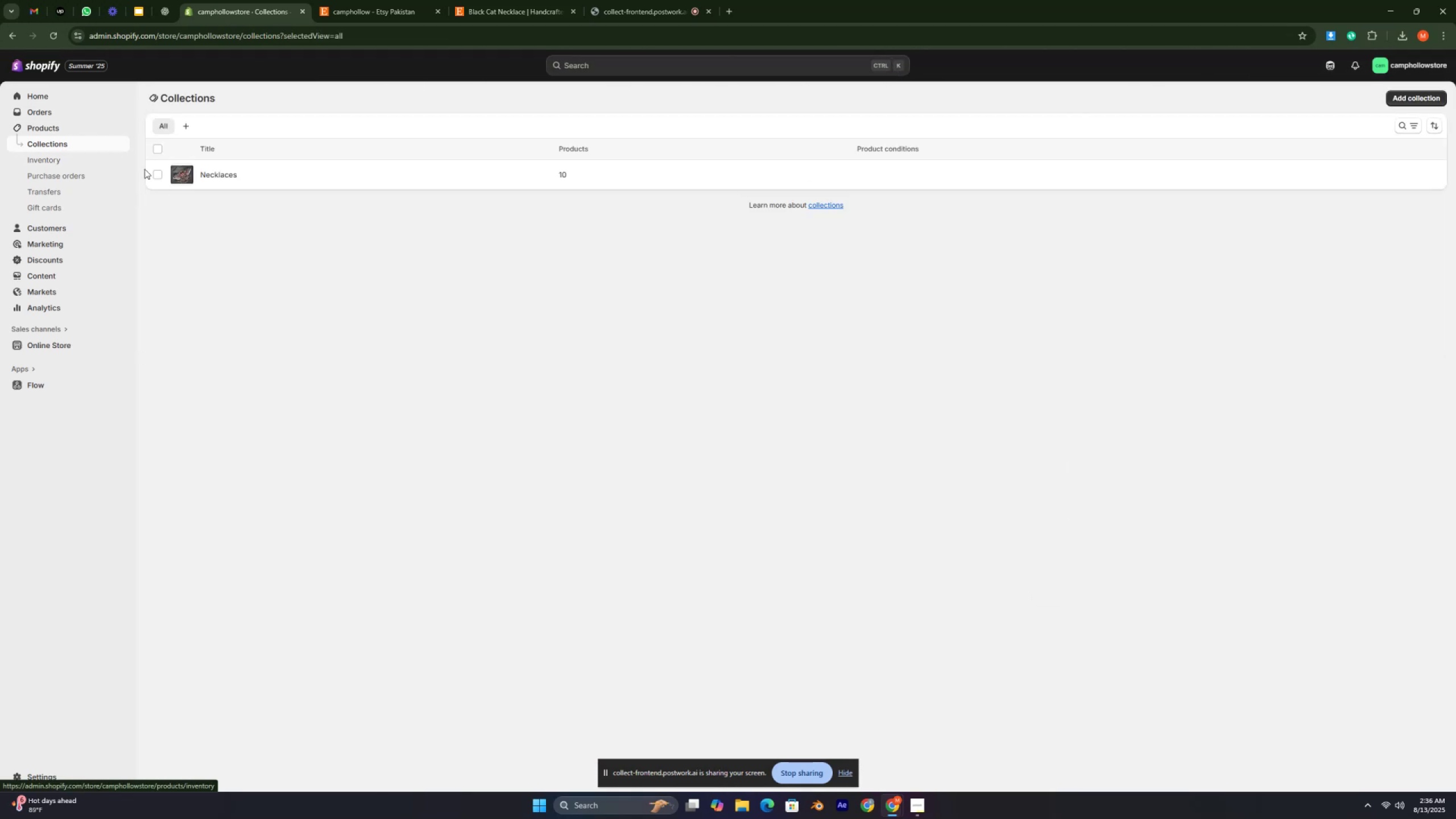 
left_click([1410, 98])
 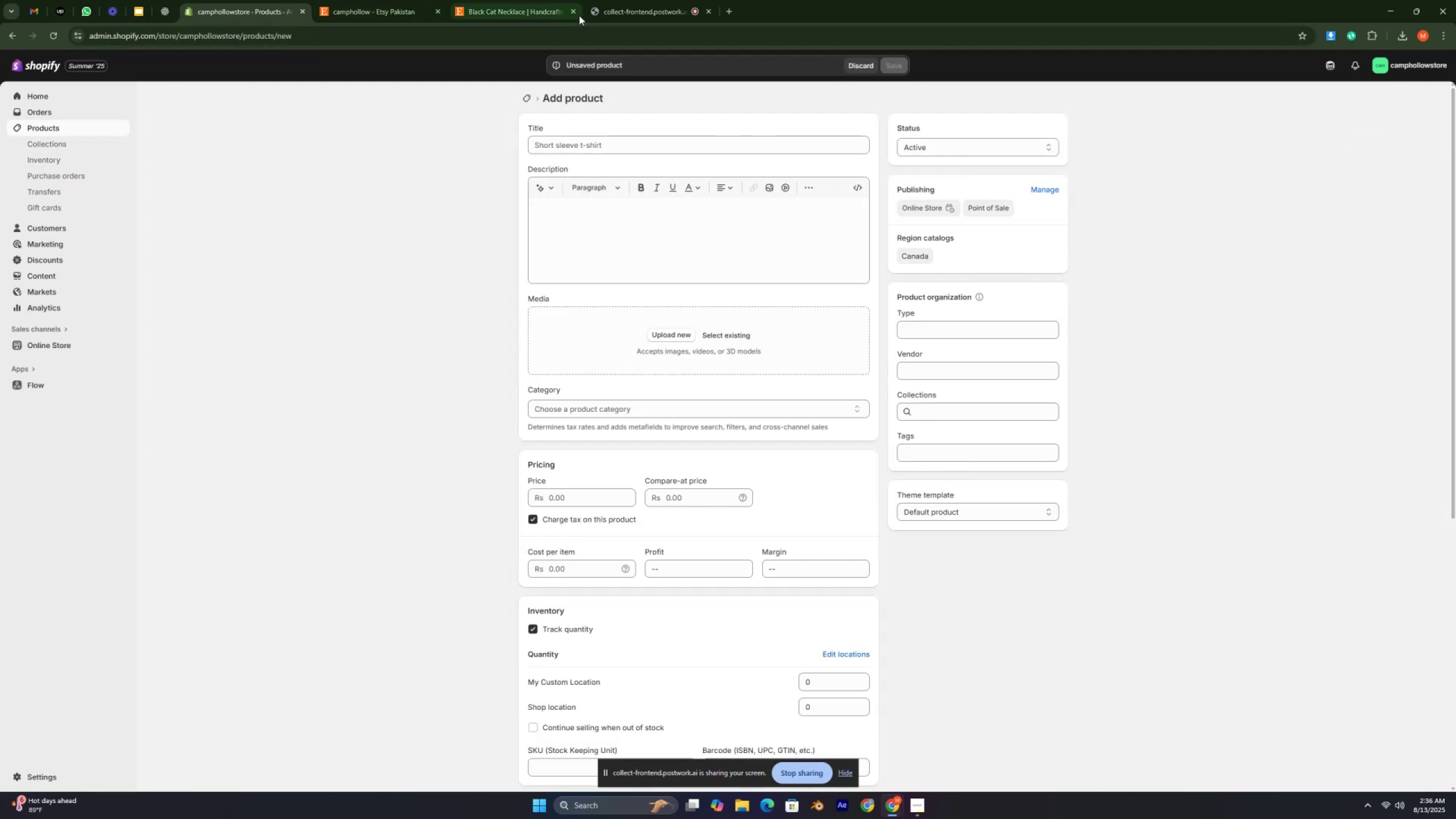 
left_click([569, 12])
 